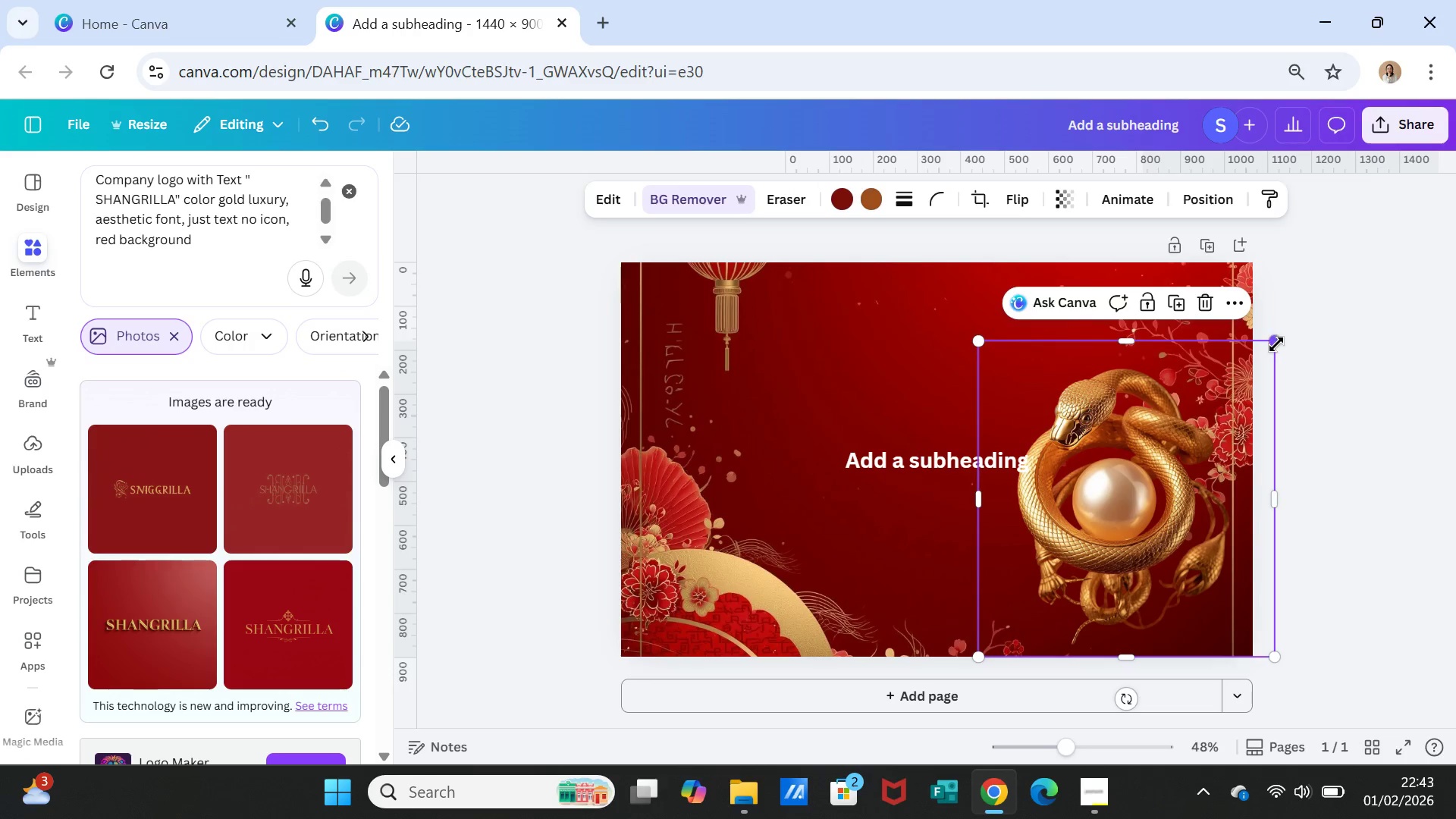 
left_click_drag(start_coordinate=[1277, 344], to_coordinate=[1208, 416])
 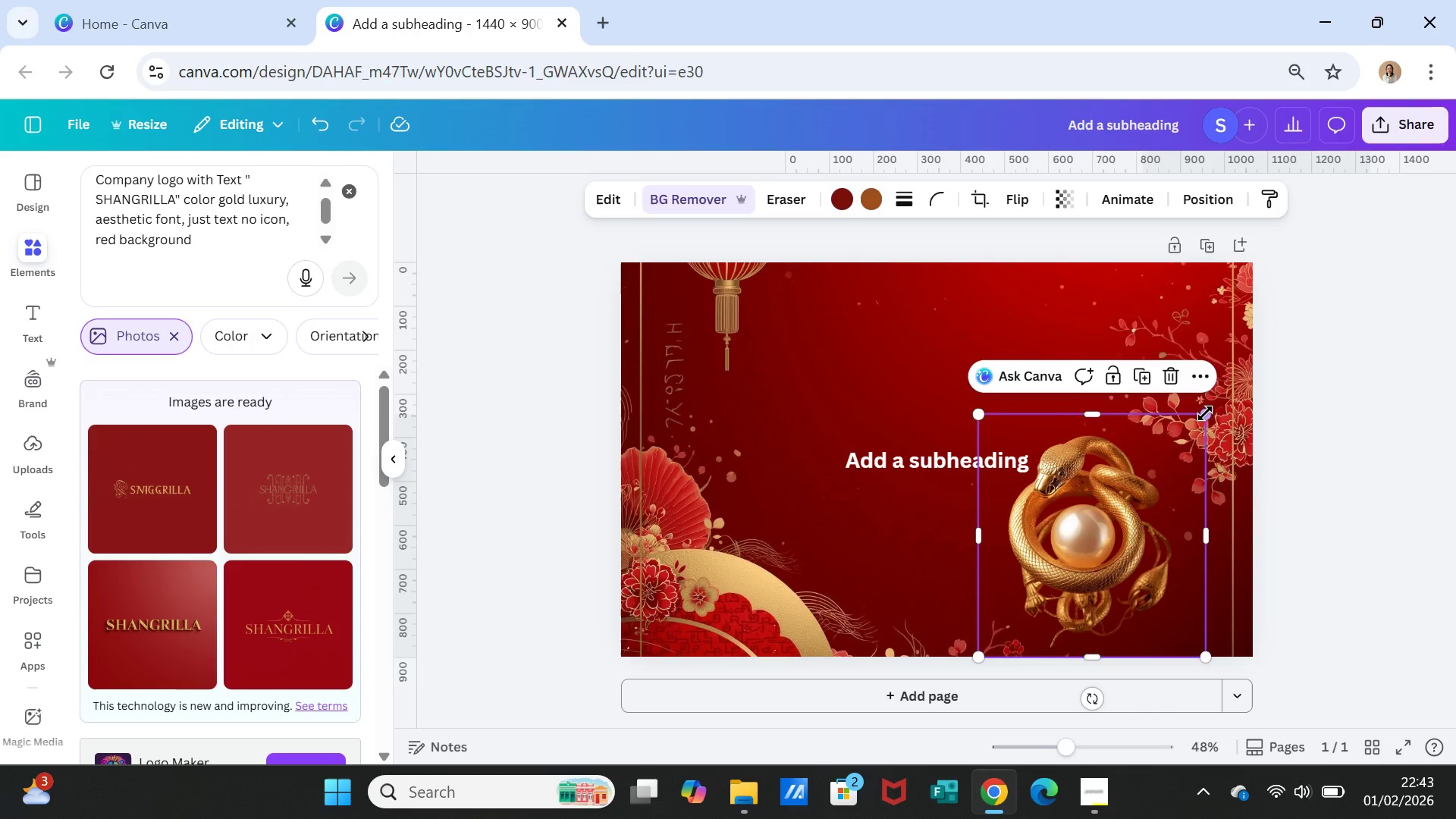 
left_click_drag(start_coordinate=[1205, 413], to_coordinate=[1178, 451])
 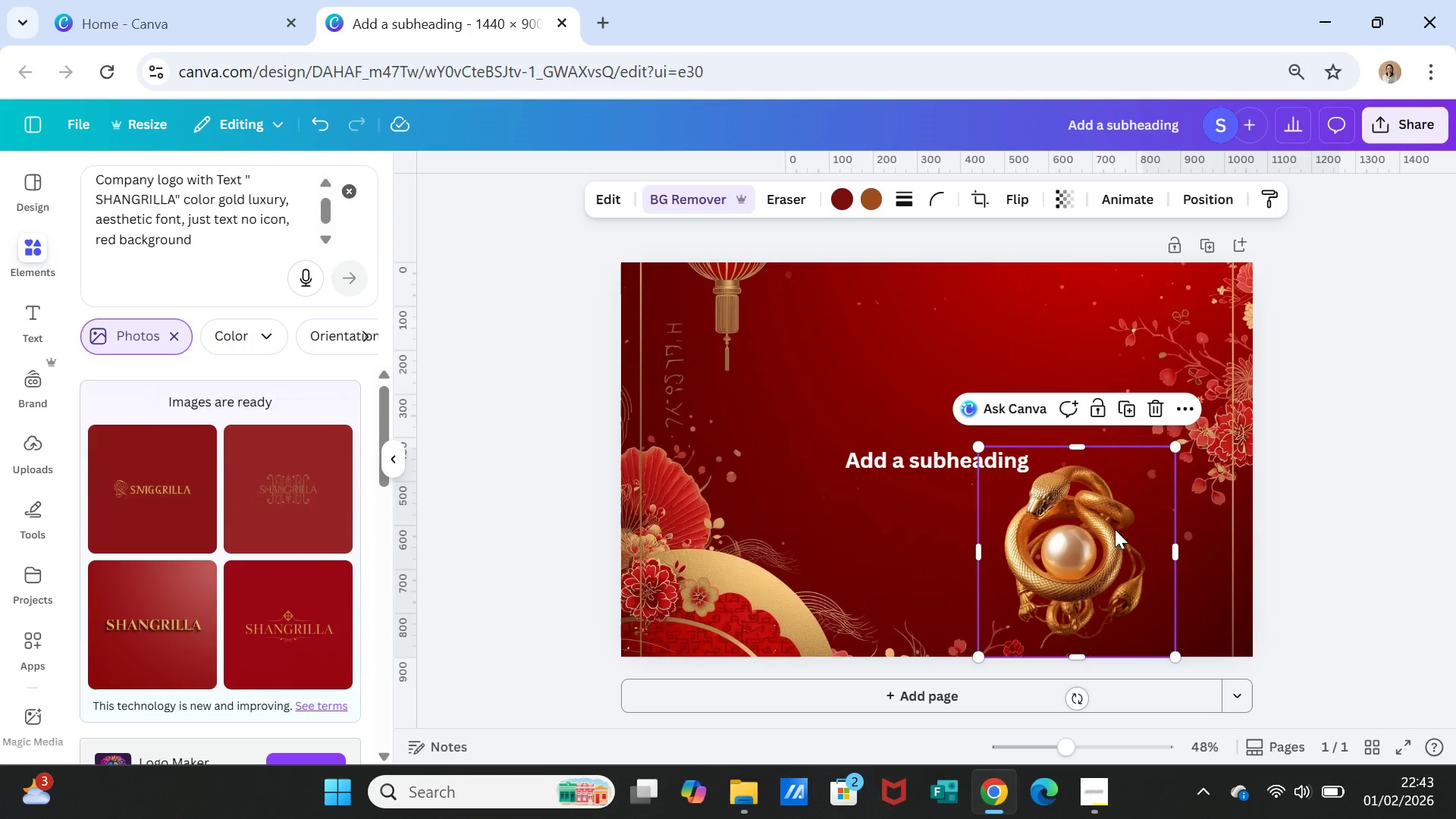 
left_click_drag(start_coordinate=[1115, 529], to_coordinate=[1183, 513])
 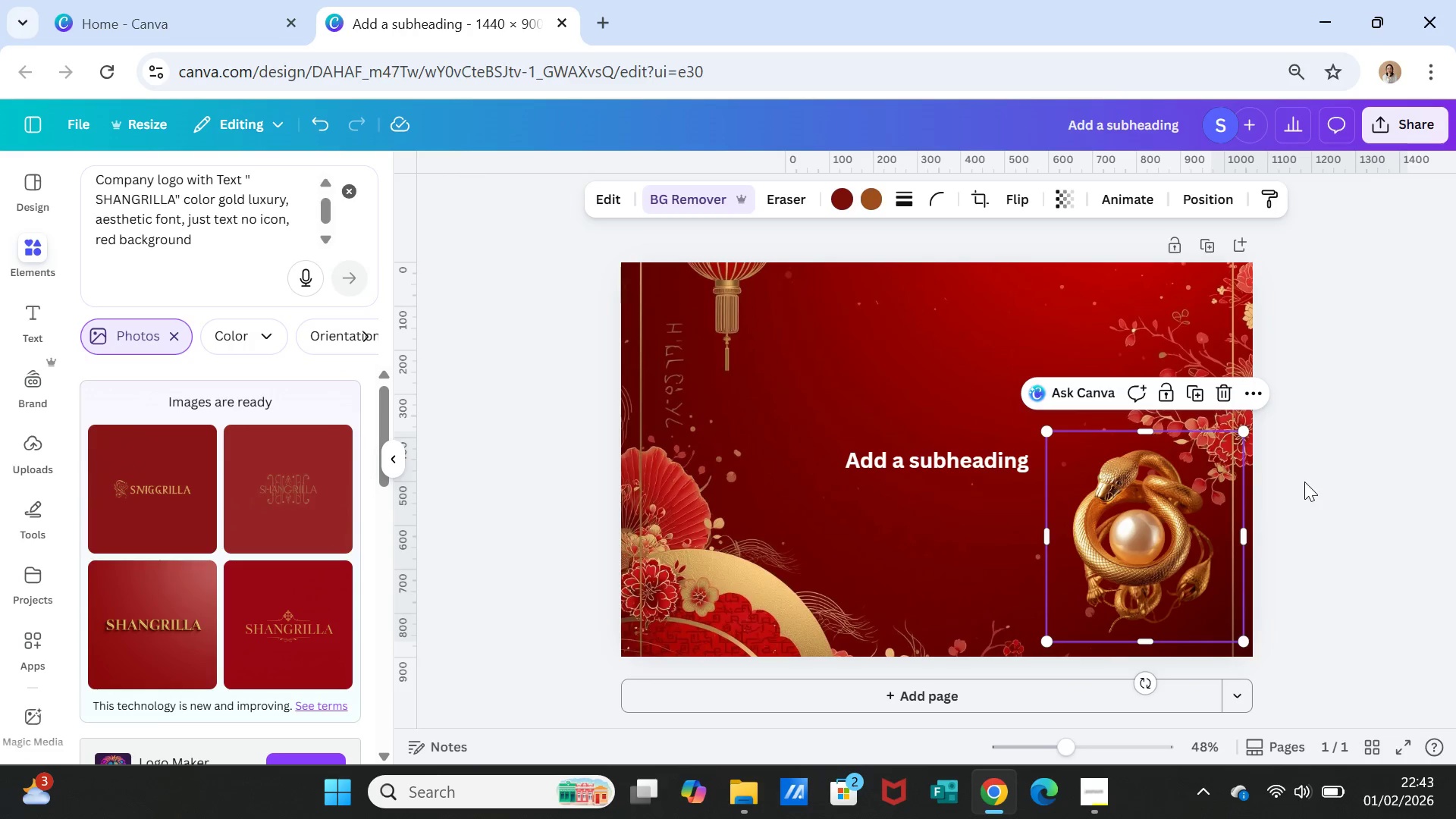 
left_click([1304, 482])
 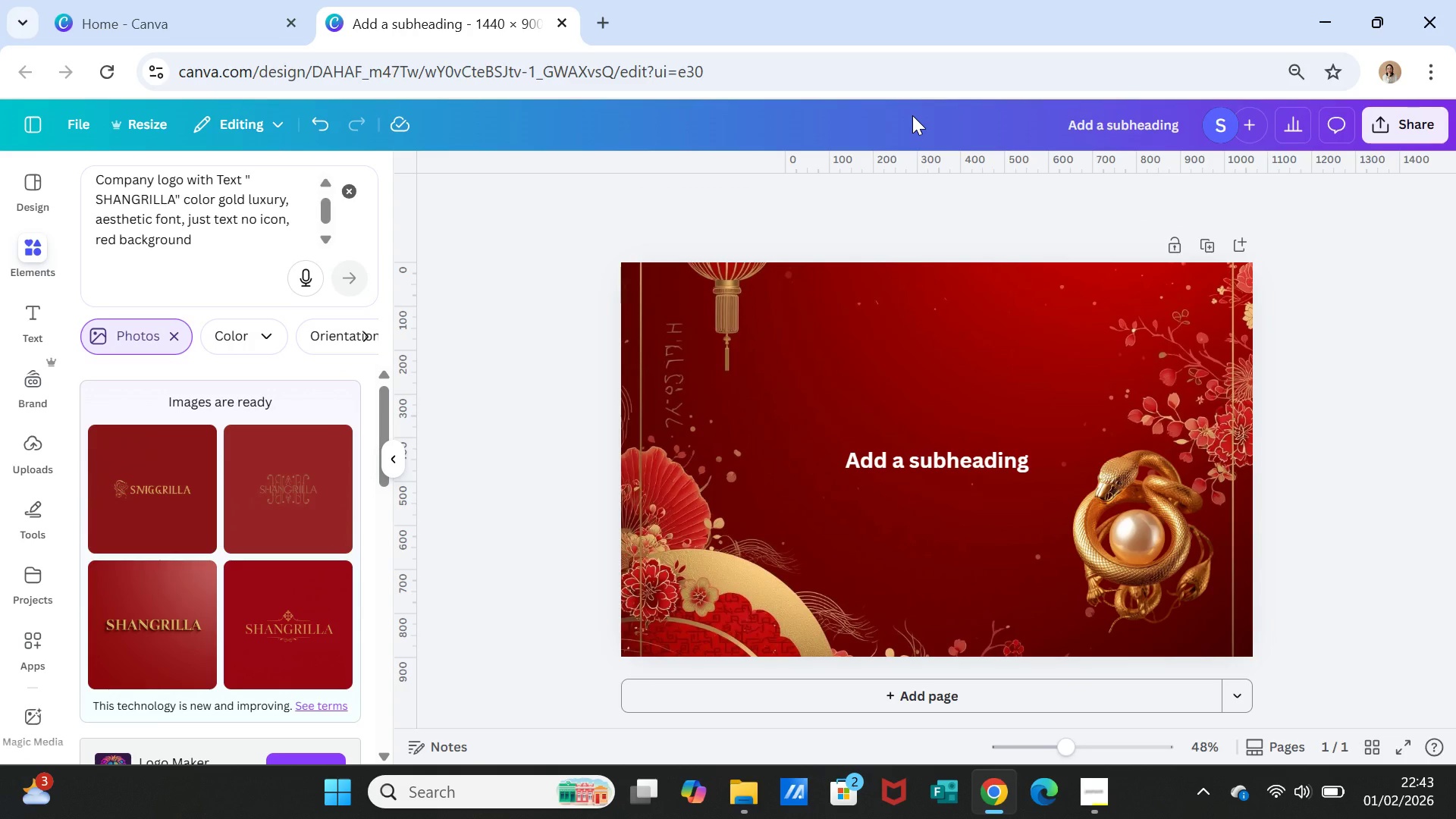 
wait(11.5)
 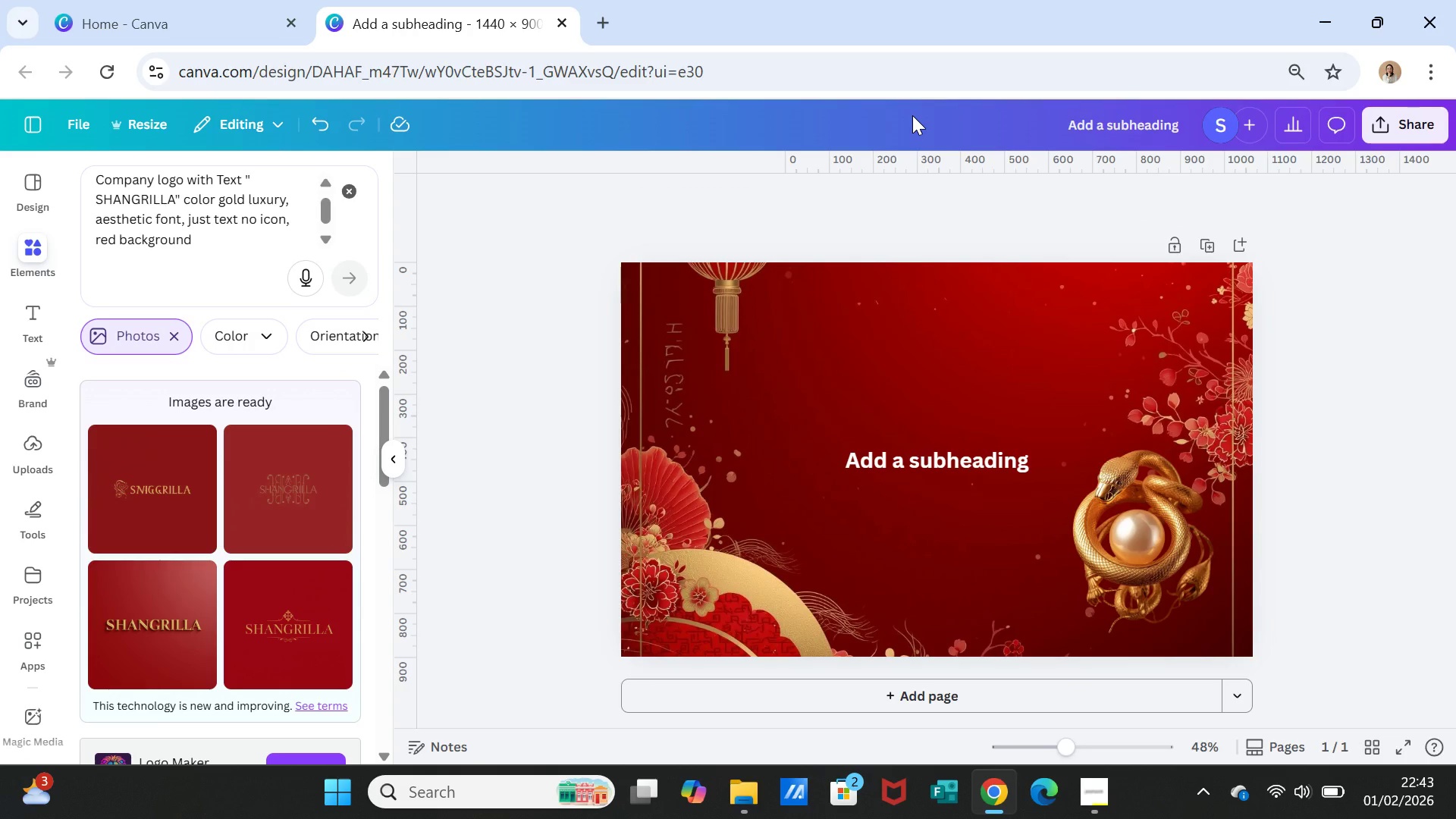 
left_click_drag(start_coordinate=[149, 221], to_coordinate=[94, 217])
 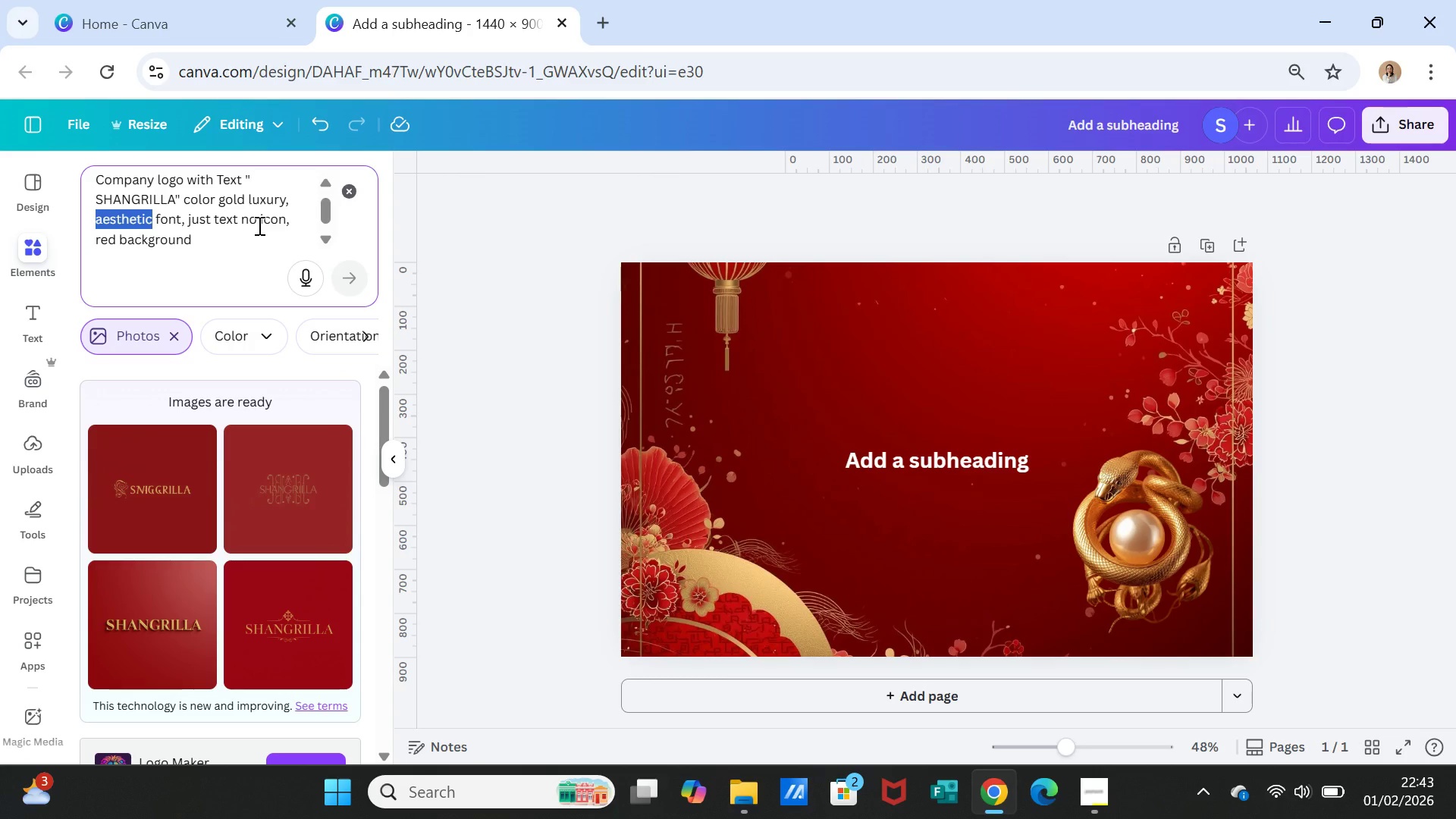 
type(Playfair Display semibold)
 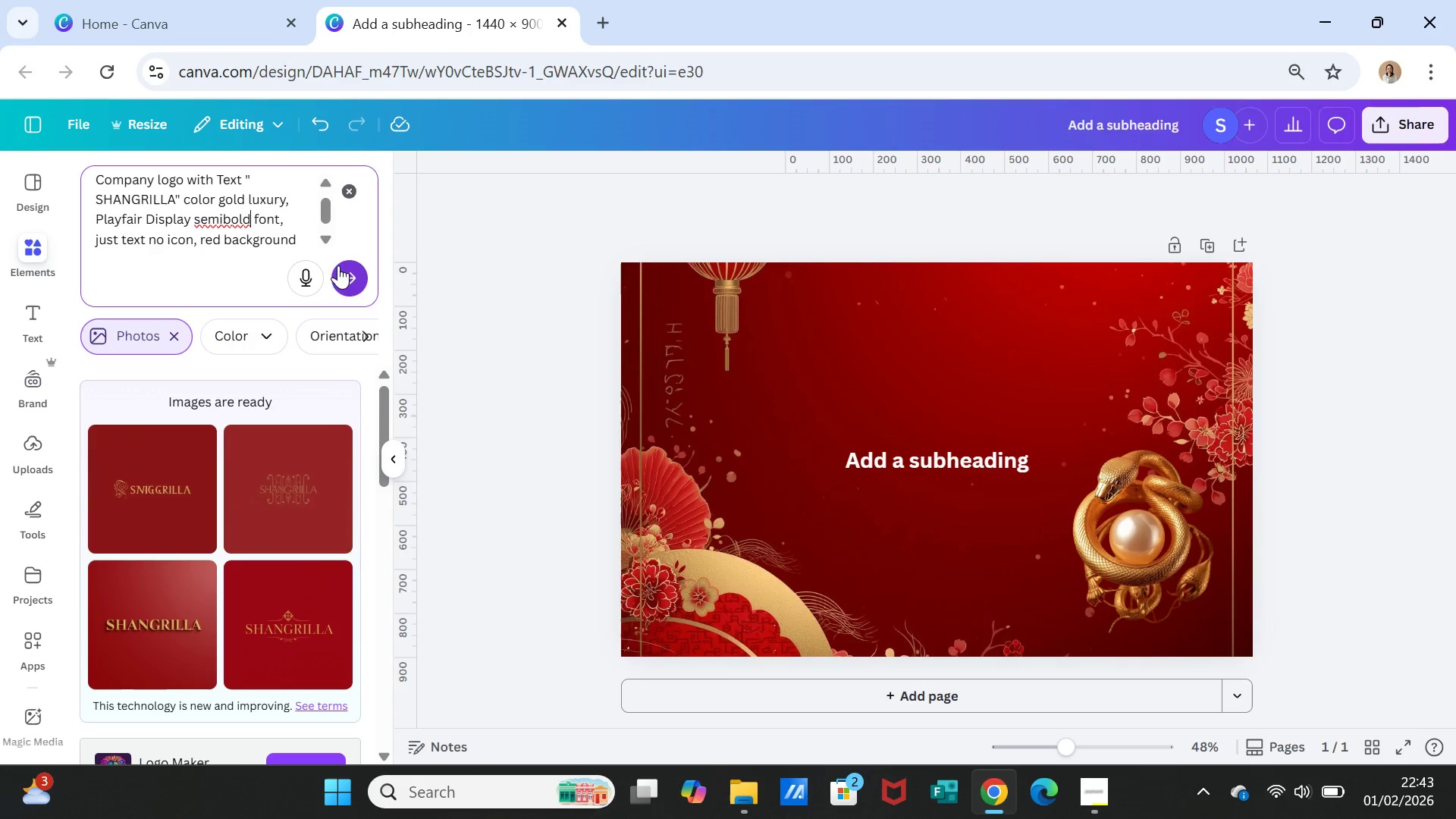 
left_click([349, 275])
 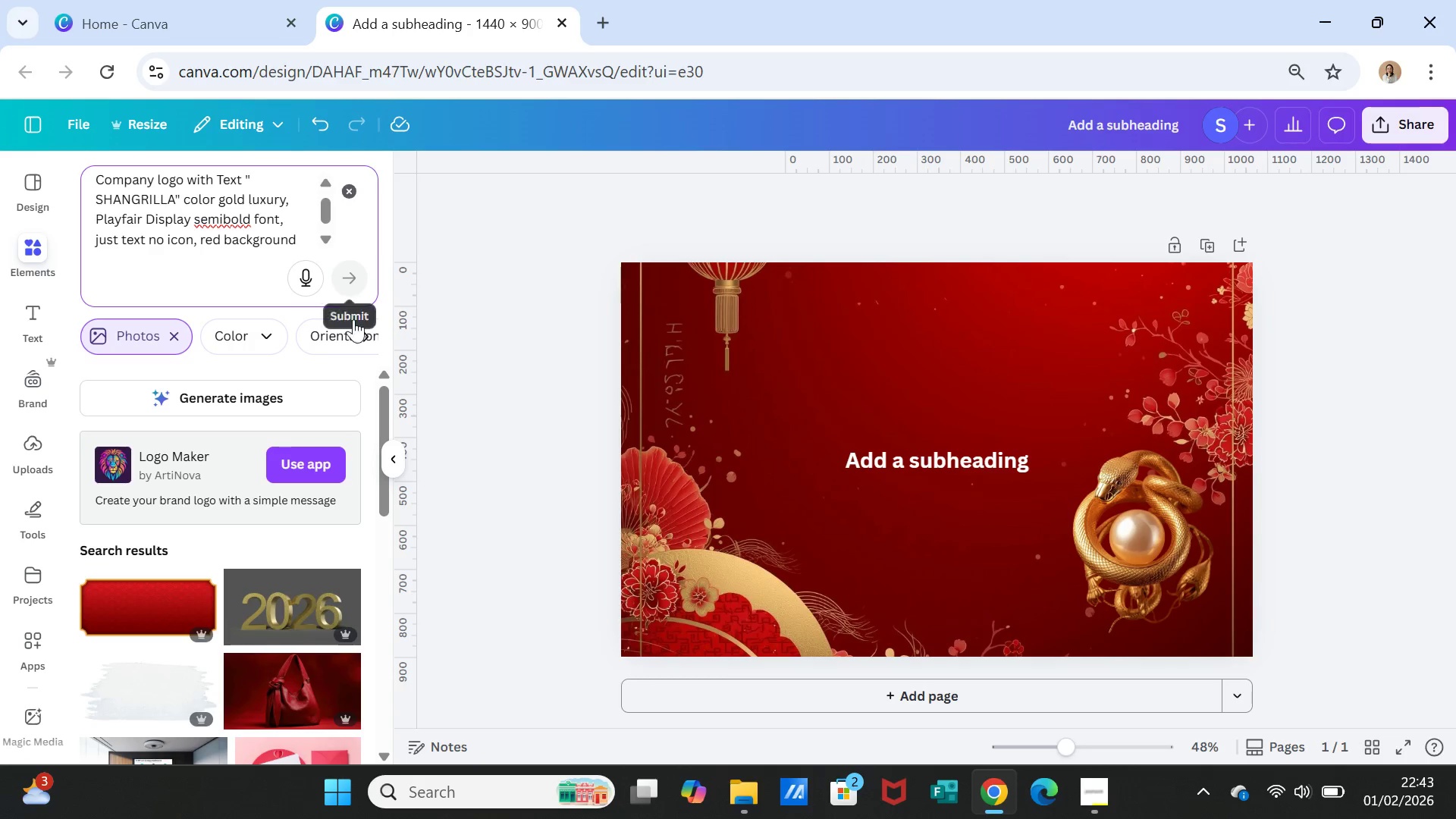 
left_click([299, 388])
 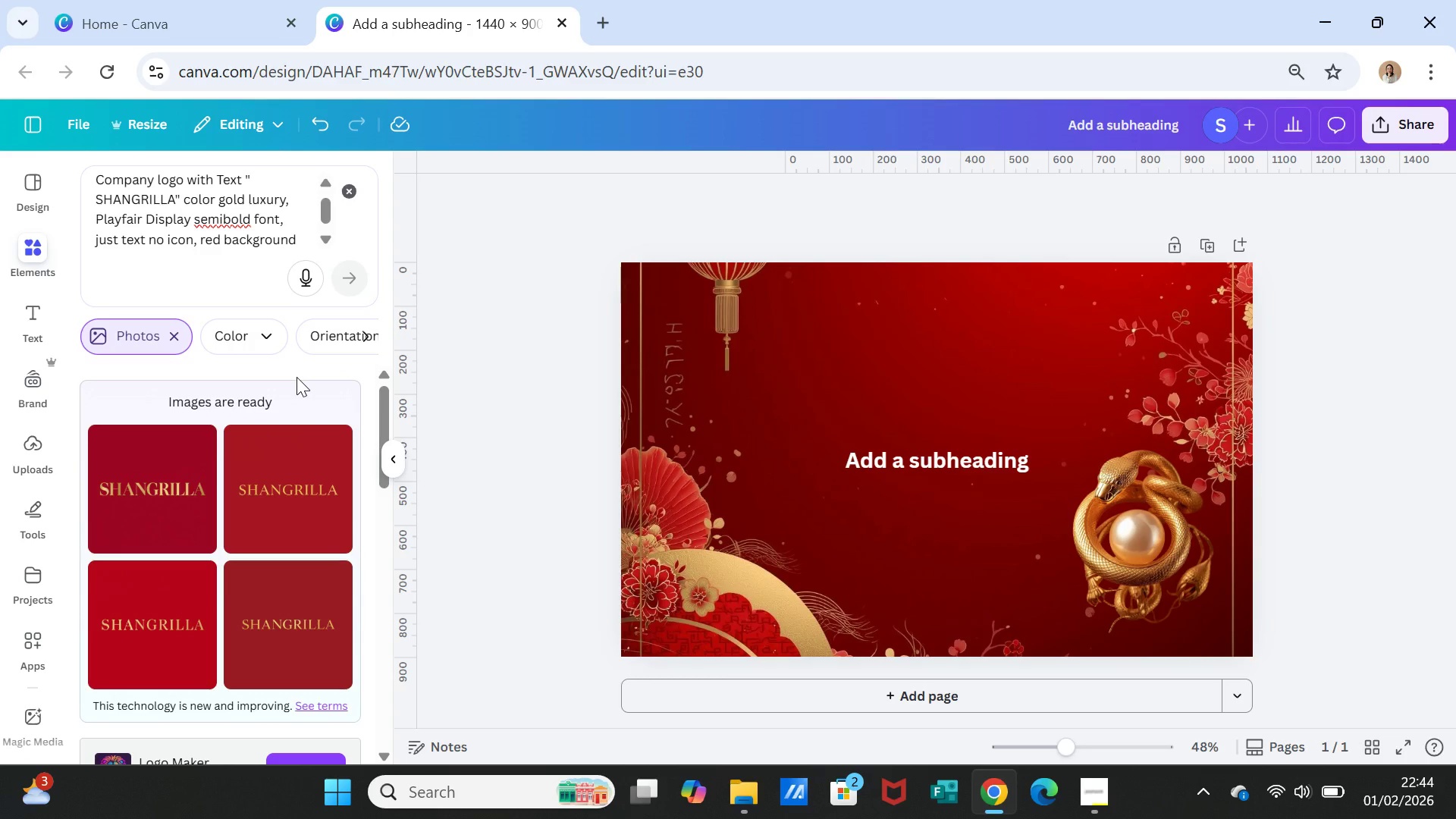 
wait(22.59)
 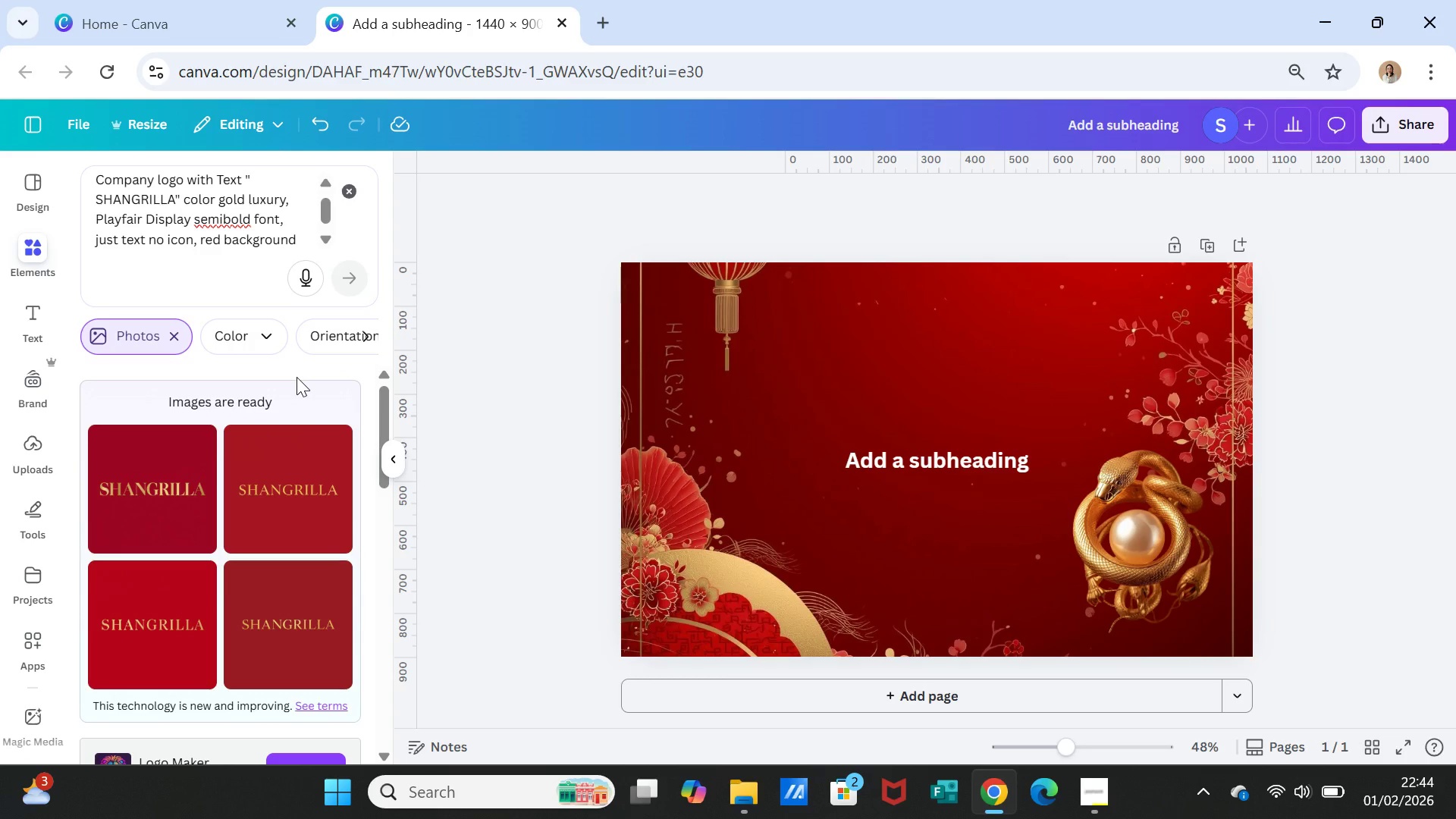 
left_click([165, 620])
 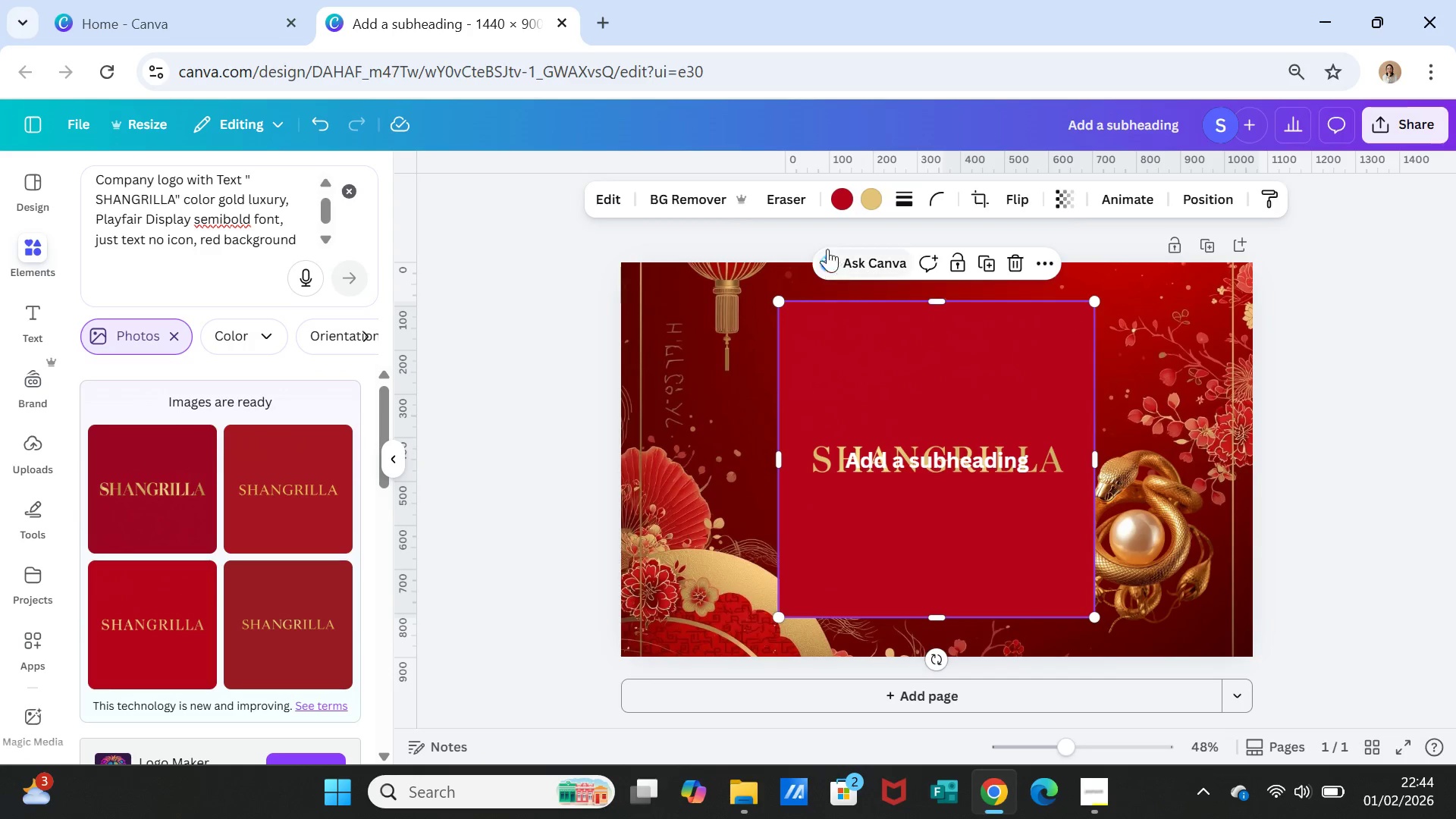 
left_click([671, 201])
 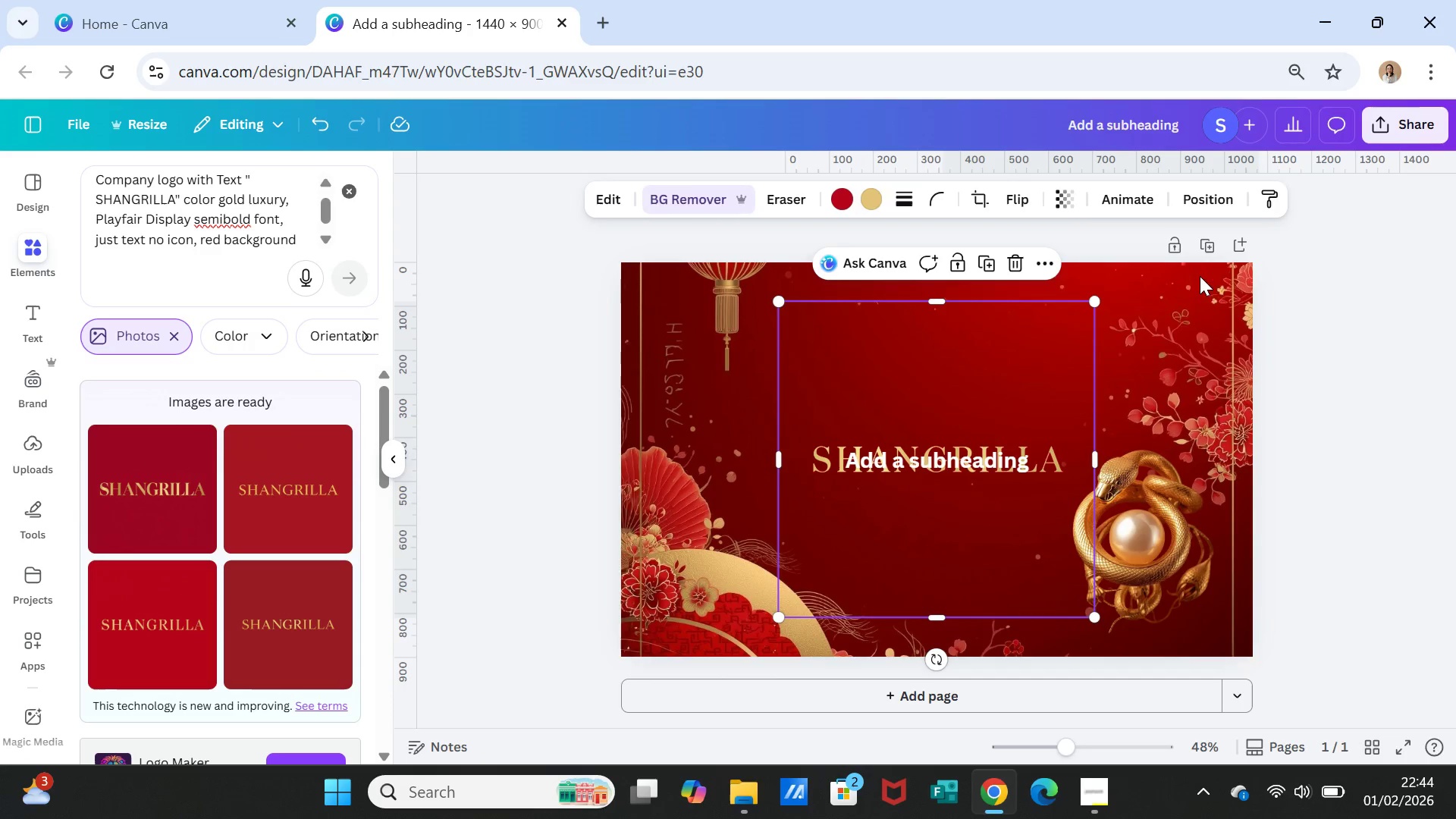 
left_click_drag(start_coordinate=[1090, 297], to_coordinate=[915, 565])
 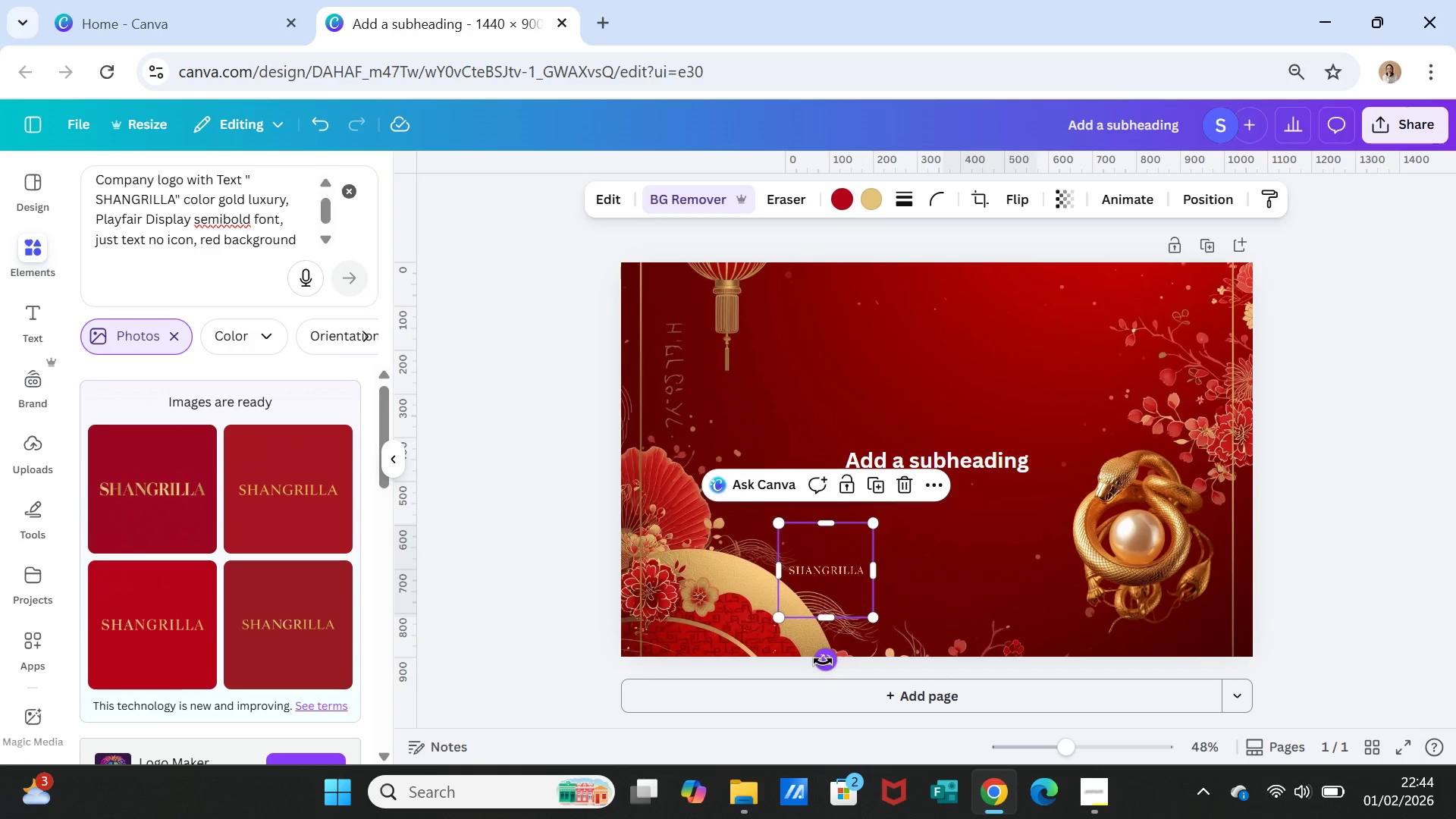 
left_click_drag(start_coordinate=[823, 661], to_coordinate=[822, 617])
 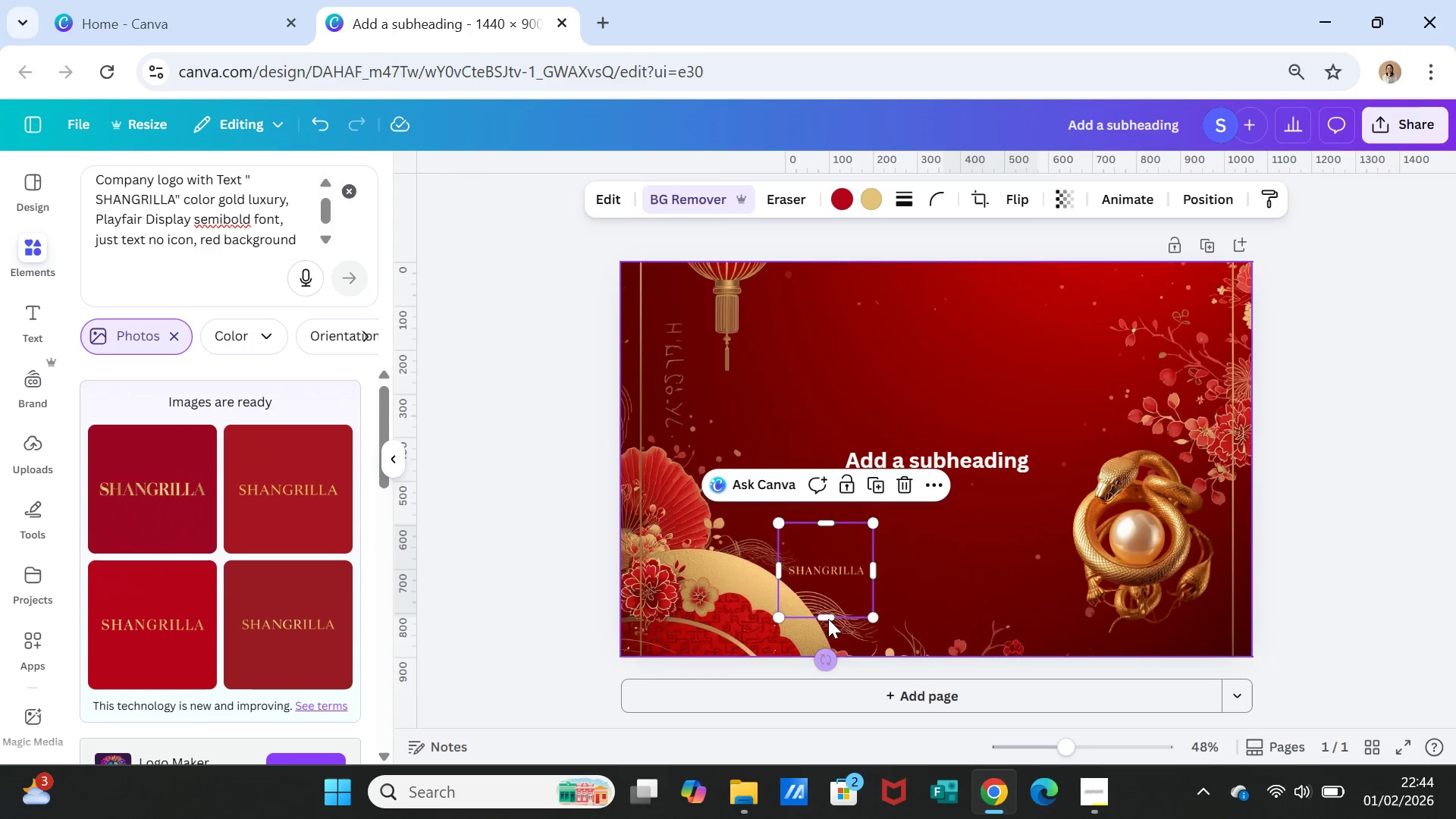 
wait(5.97)
 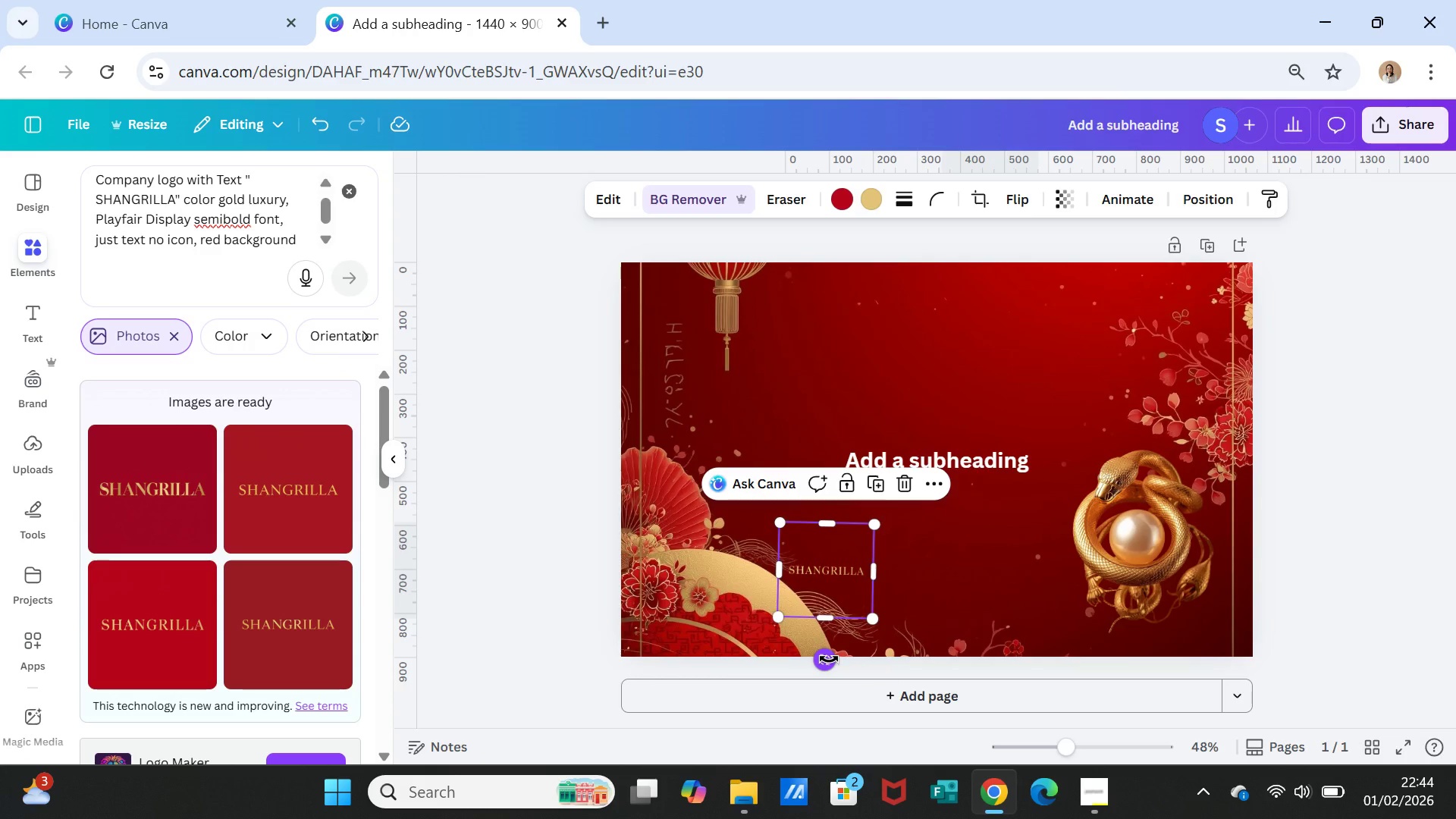 
left_click([830, 554])
 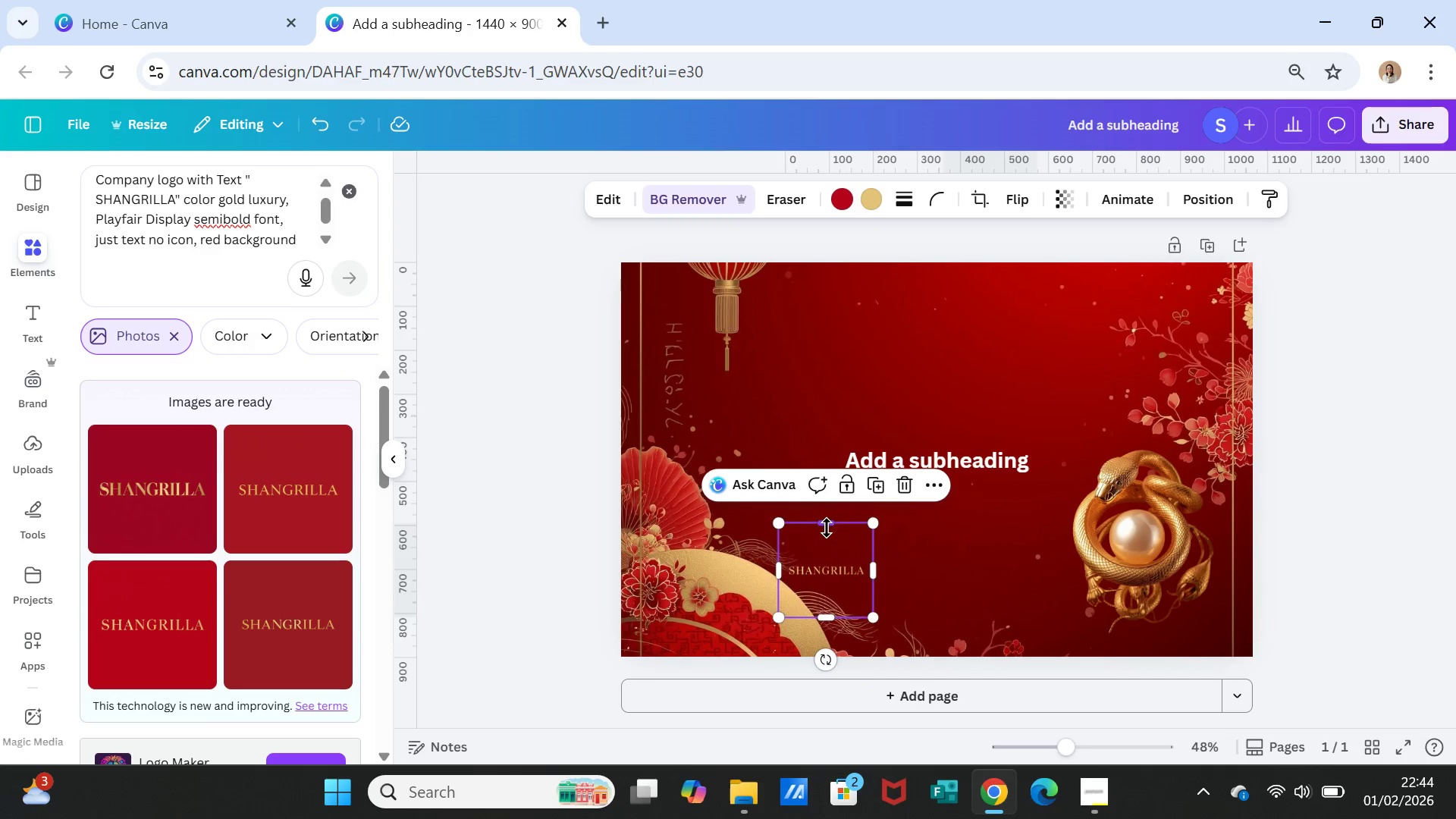 
left_click_drag(start_coordinate=[827, 528], to_coordinate=[830, 559])
 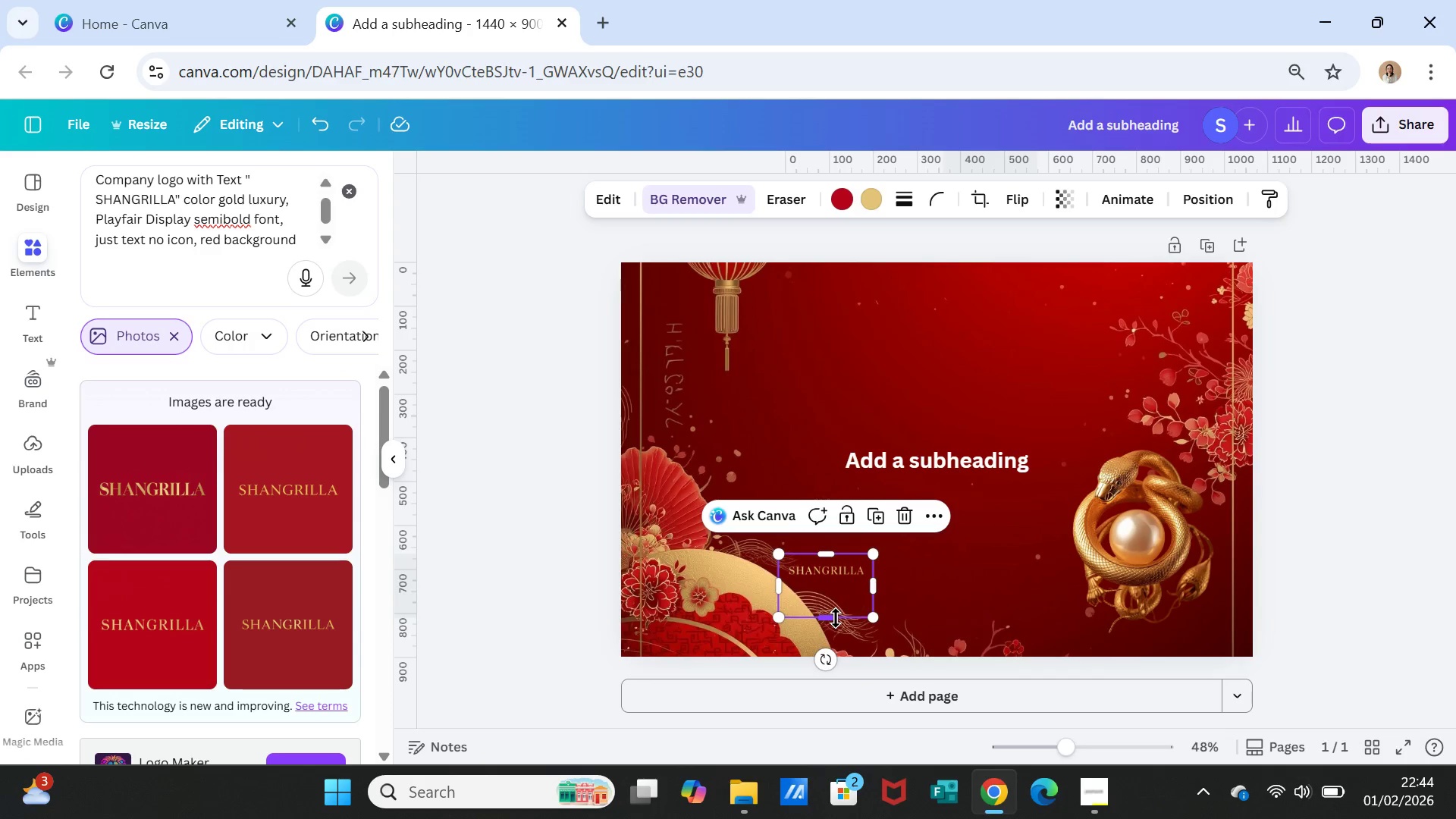 
left_click_drag(start_coordinate=[836, 618], to_coordinate=[833, 584])
 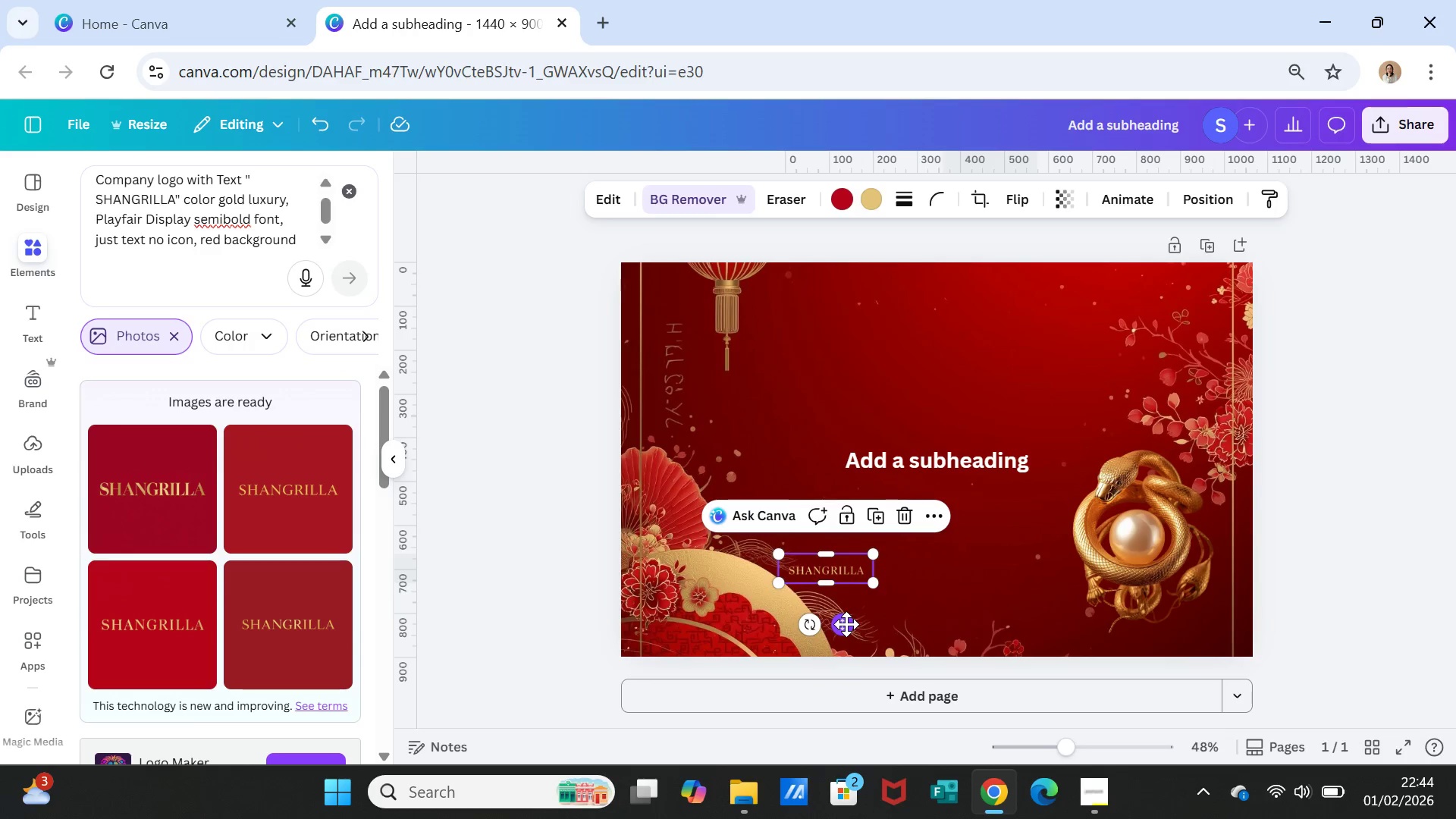 
left_click_drag(start_coordinate=[846, 624], to_coordinate=[715, 332])
 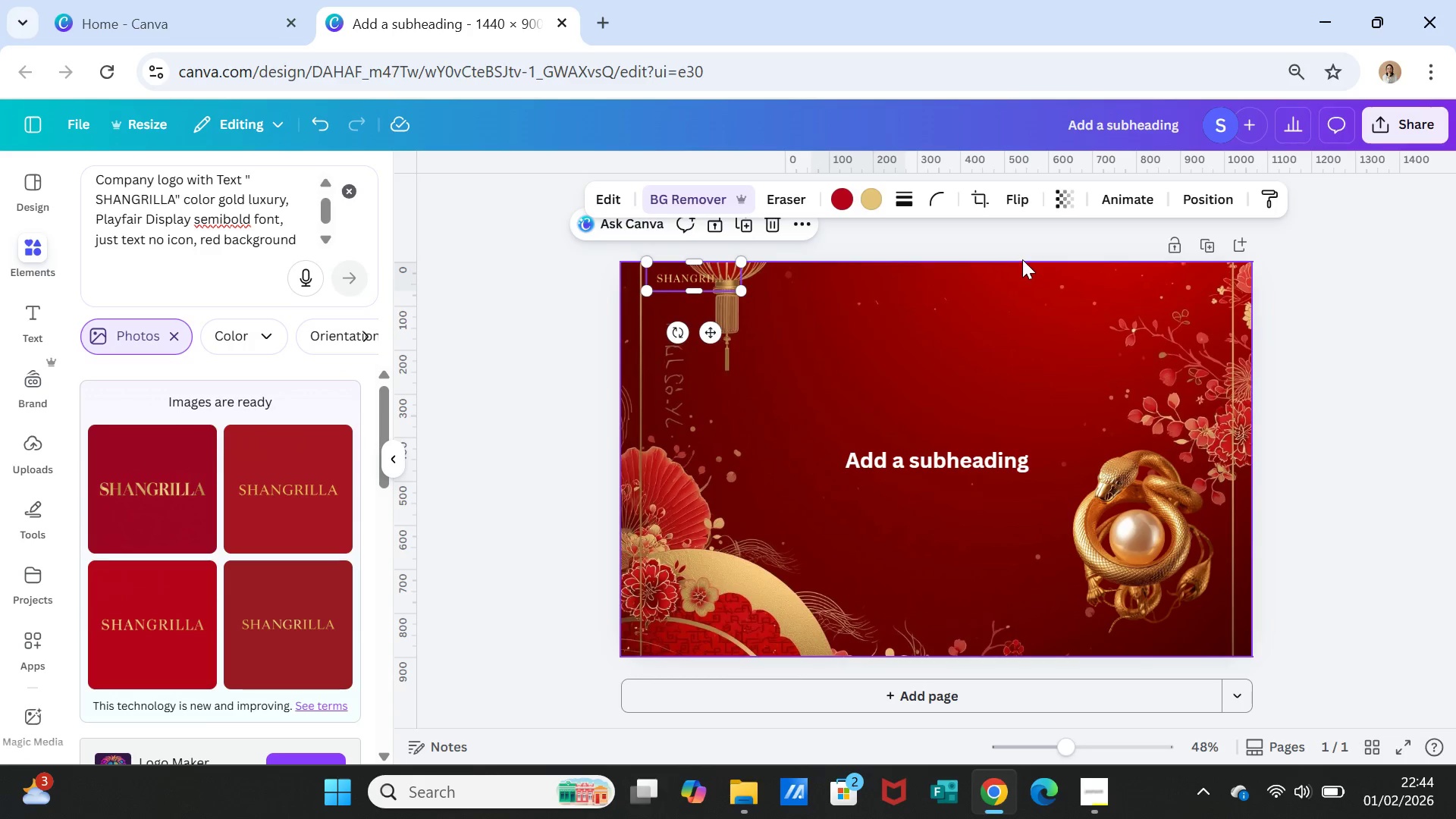 
left_click([918, 356])
 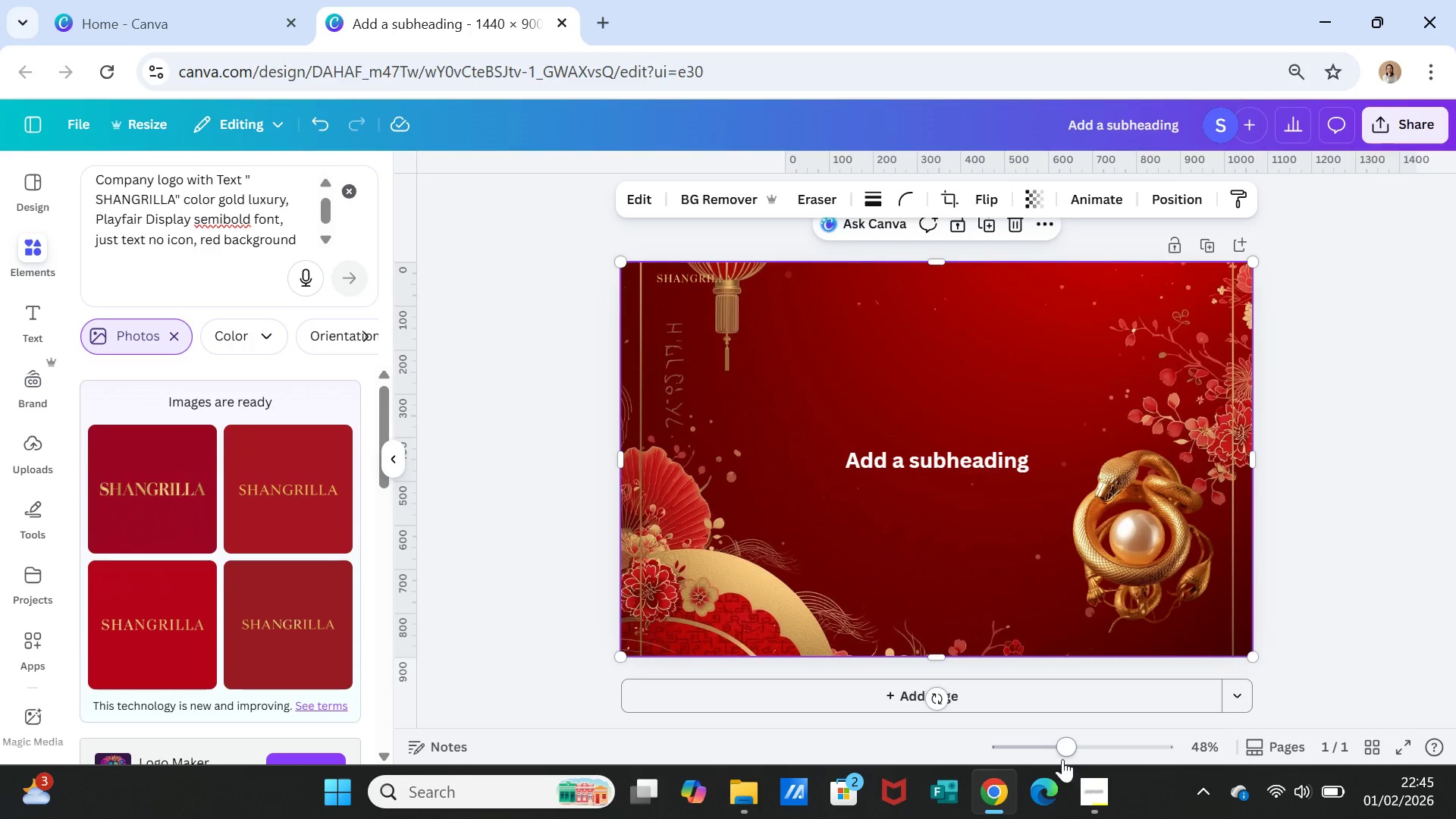 
left_click_drag(start_coordinate=[1068, 745], to_coordinate=[1086, 748])
 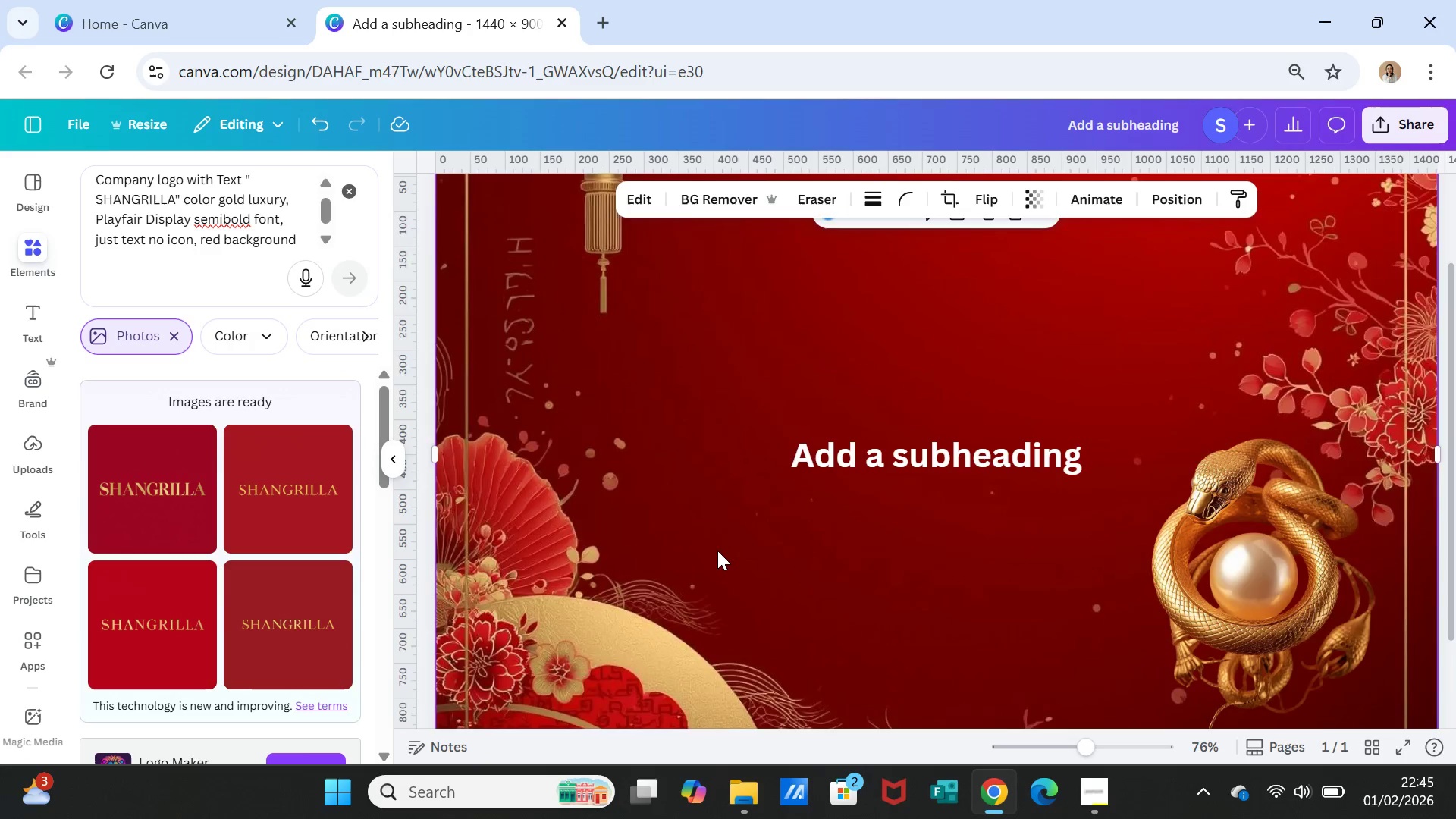 
scroll: coordinate [717, 550], scroll_direction: up, amount: 2.0
 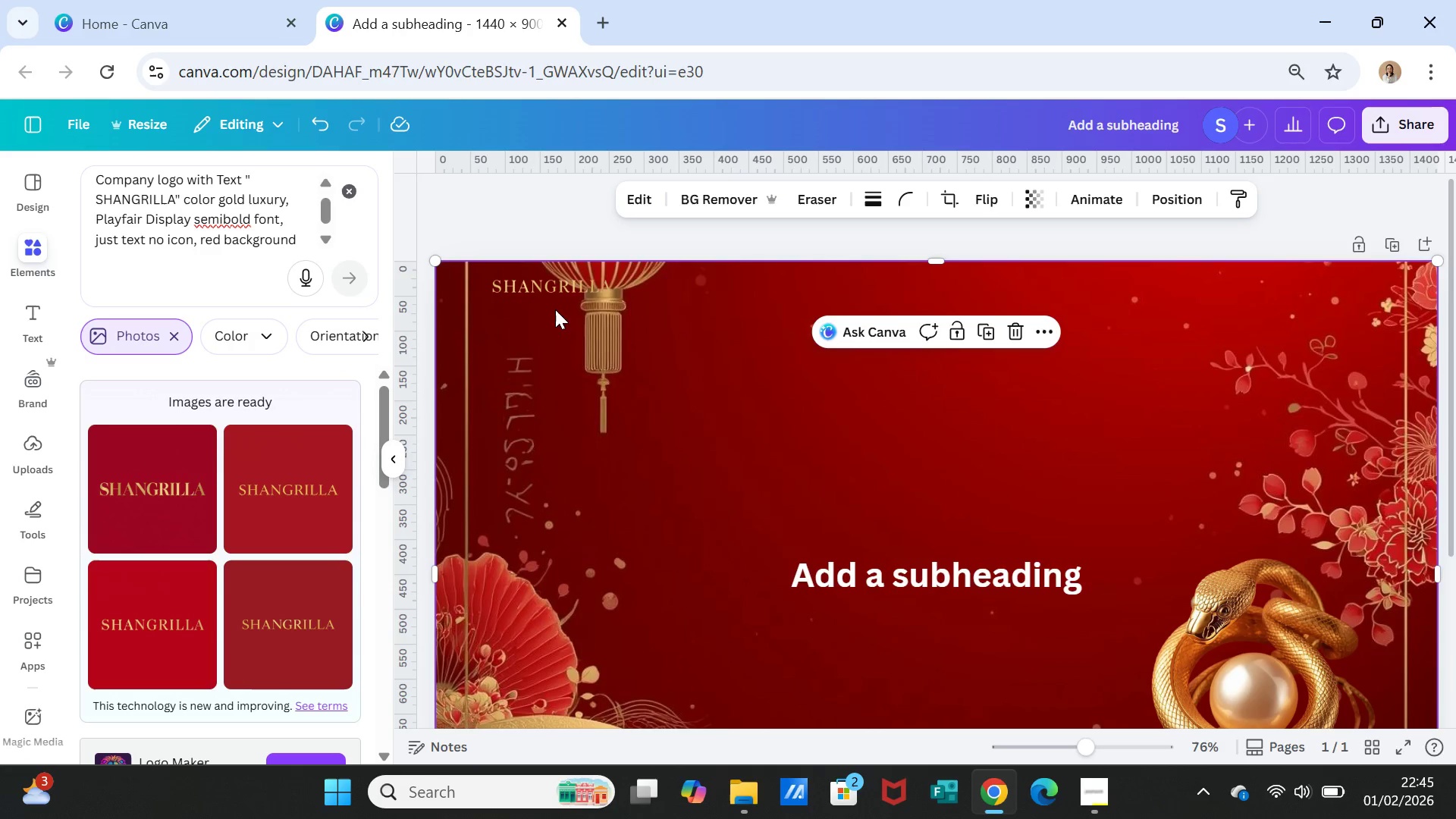 
left_click_drag(start_coordinate=[554, 292], to_coordinate=[529, 309])
 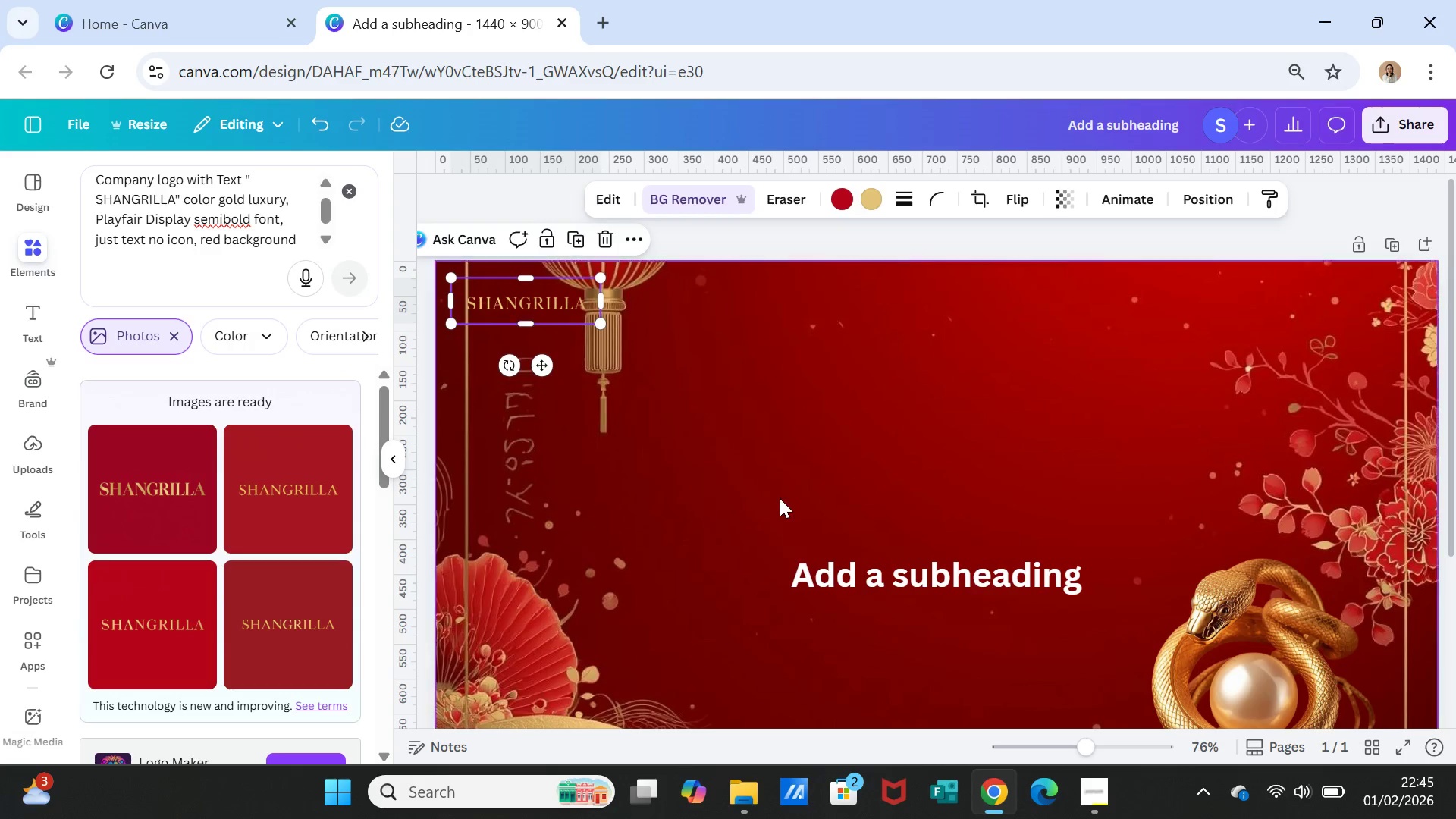 
left_click([780, 498])
 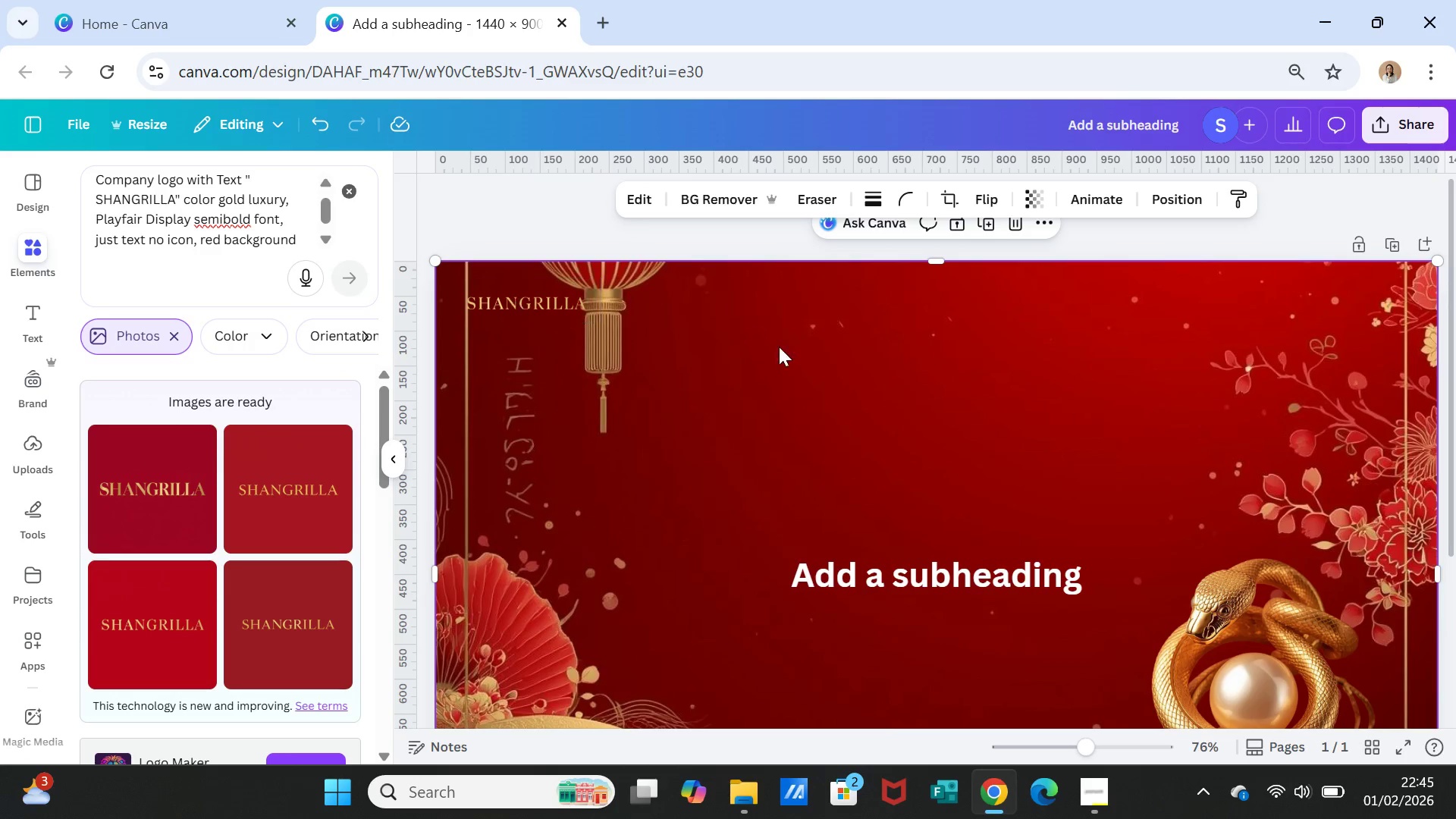 
left_click([783, 353])
 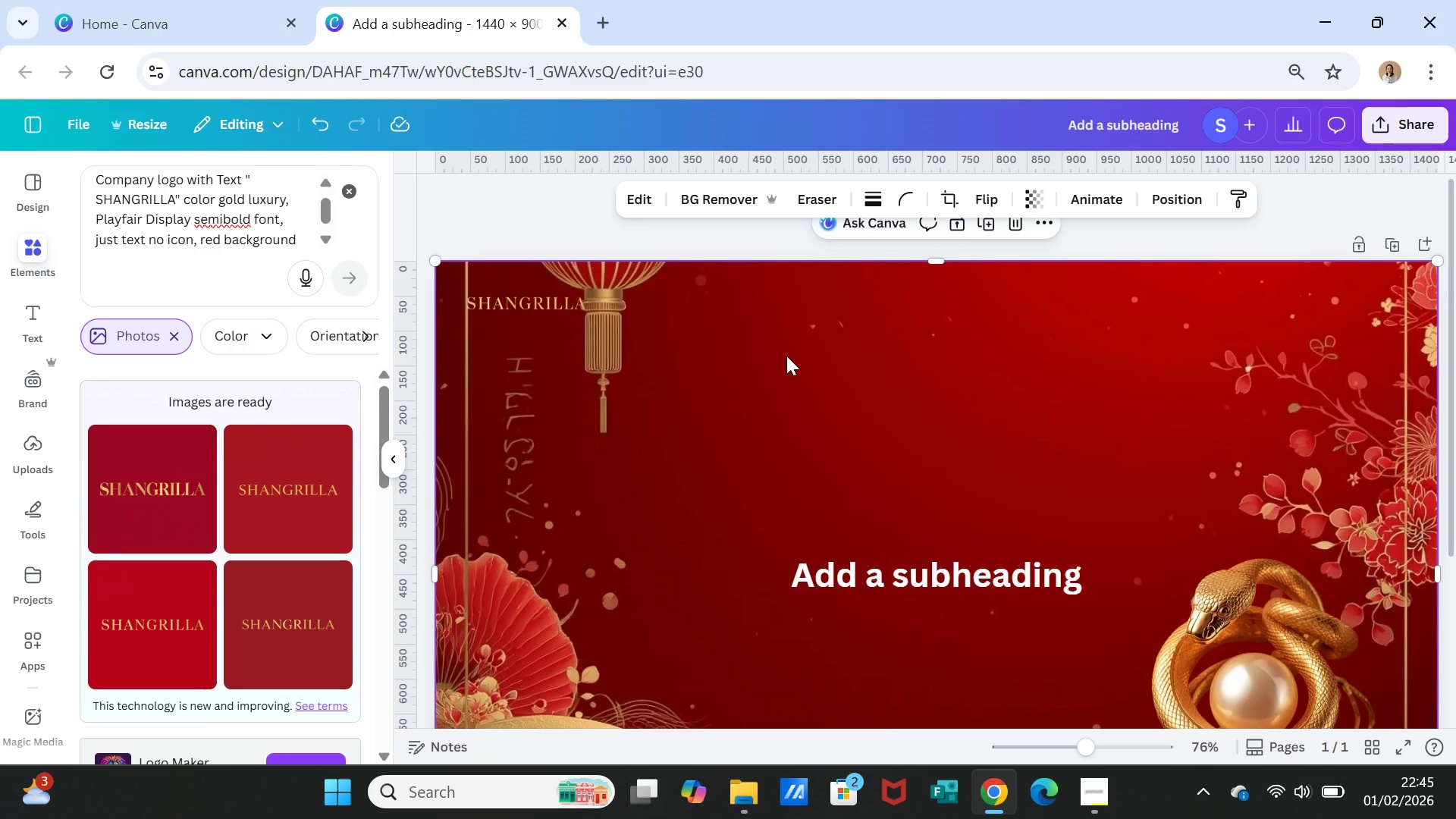 
double_click([786, 356])
 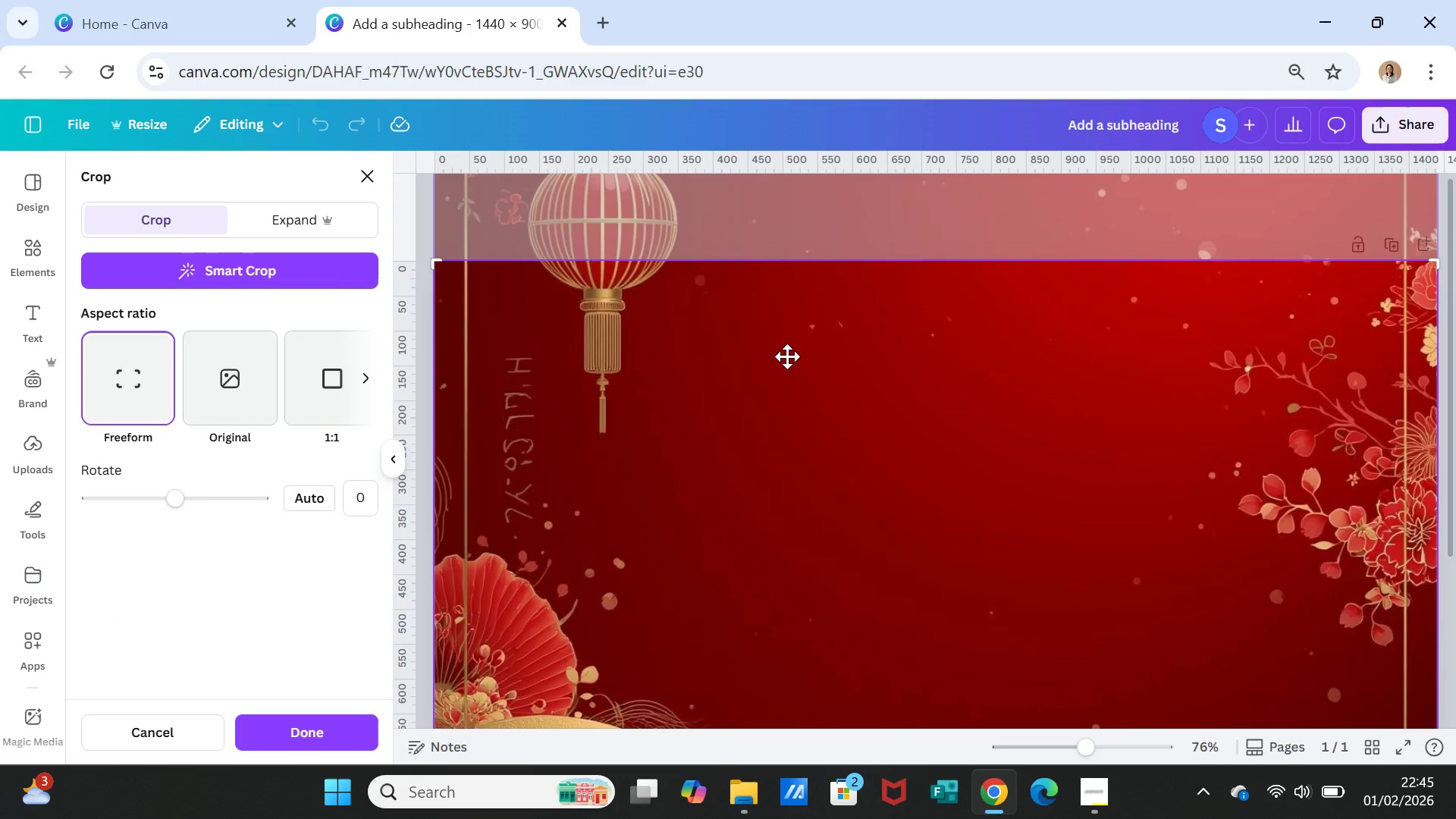 
left_click_drag(start_coordinate=[787, 356], to_coordinate=[846, 292])
 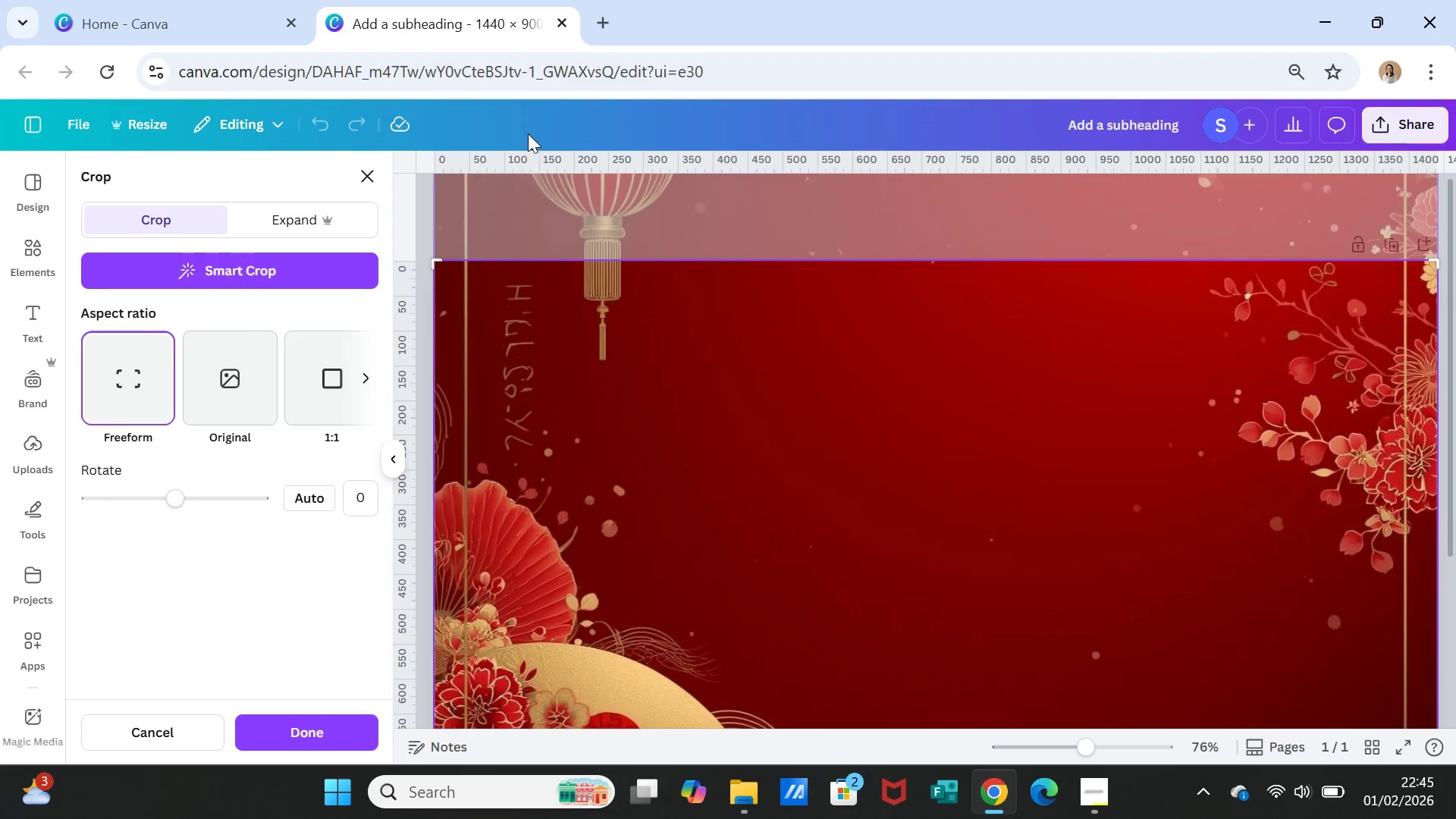 
left_click([304, 180])
 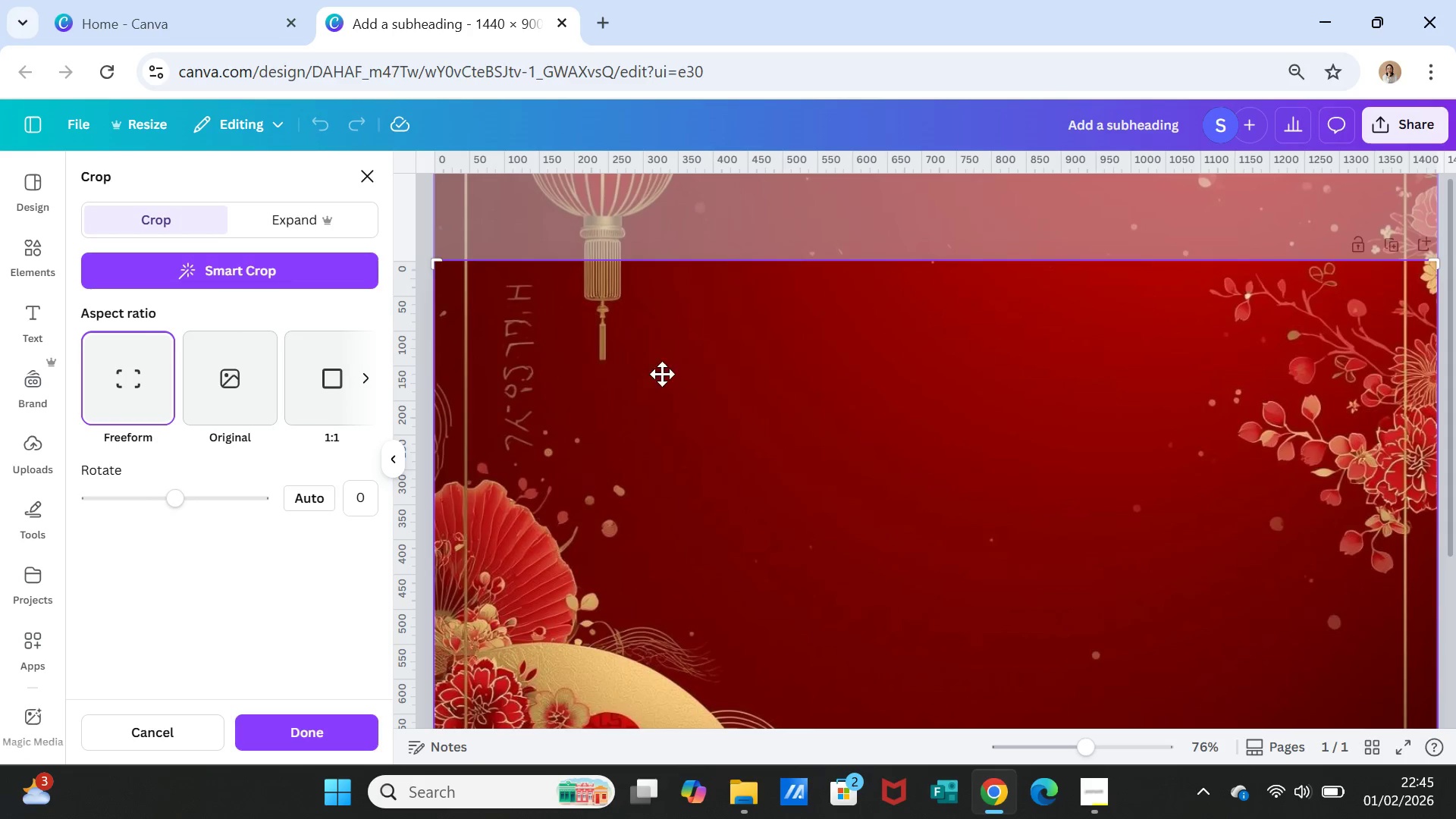 
left_click([695, 407])
 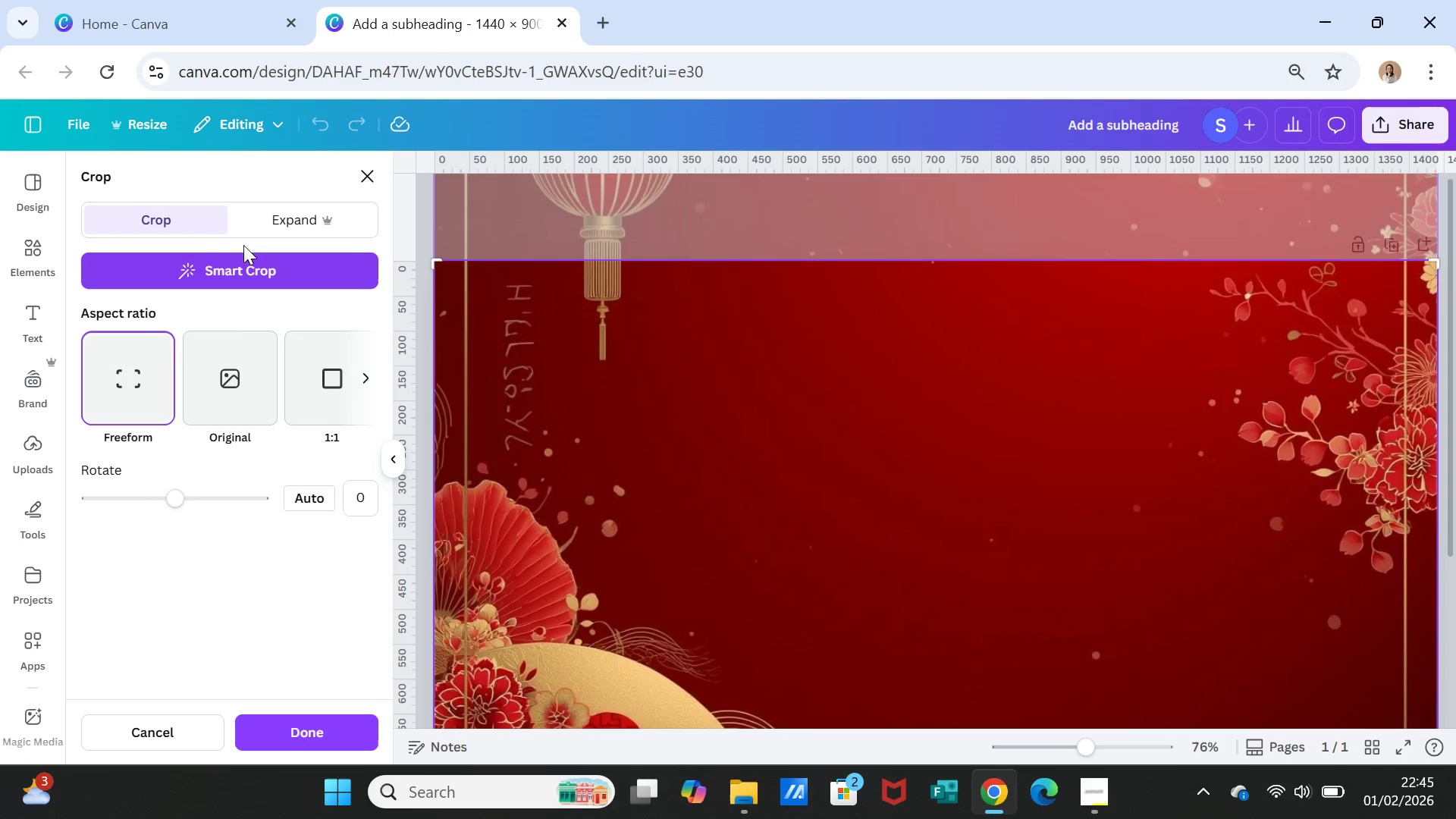 
left_click([240, 161])
 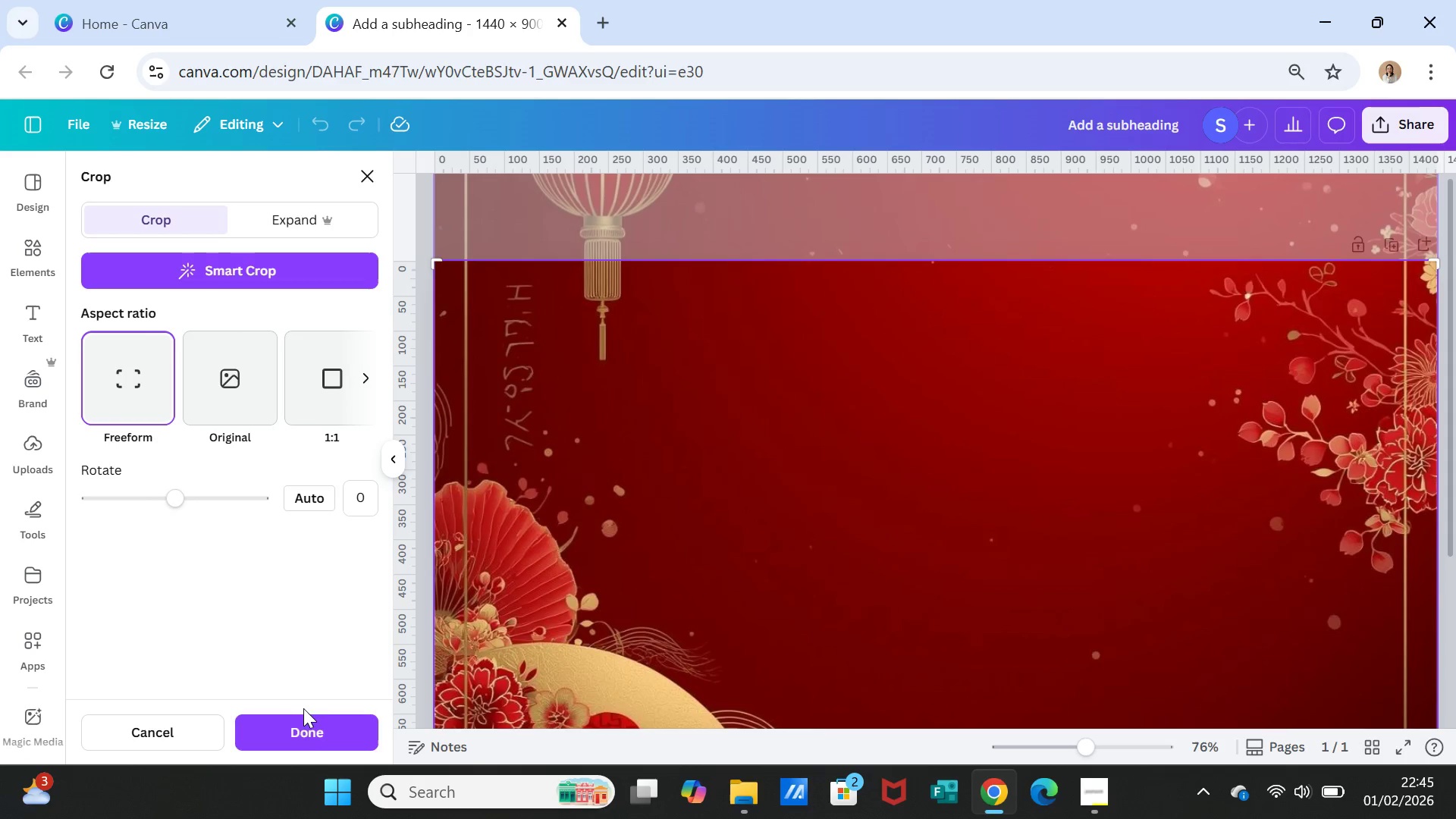 
left_click([302, 720])
 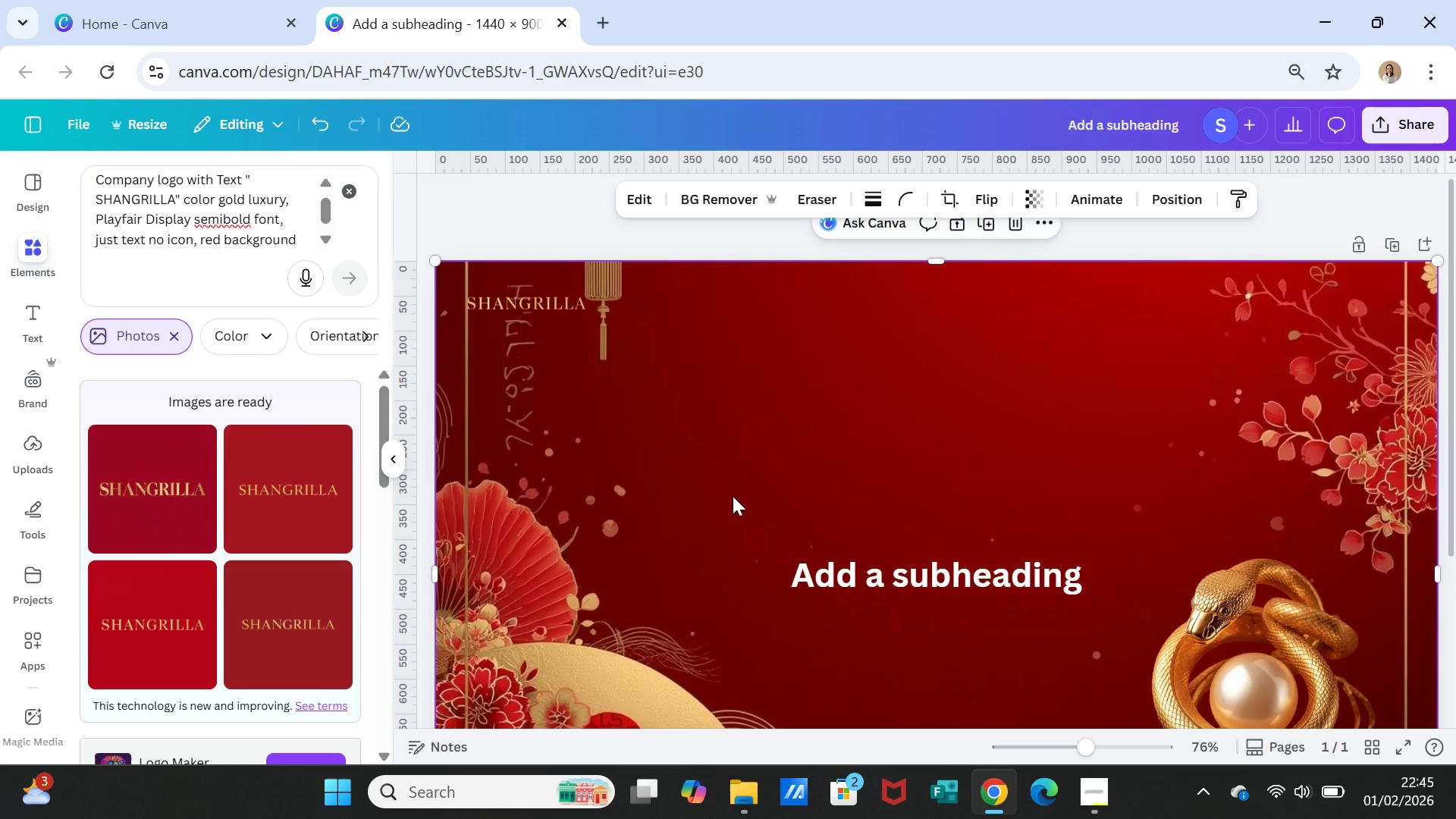 
left_click([722, 460])
 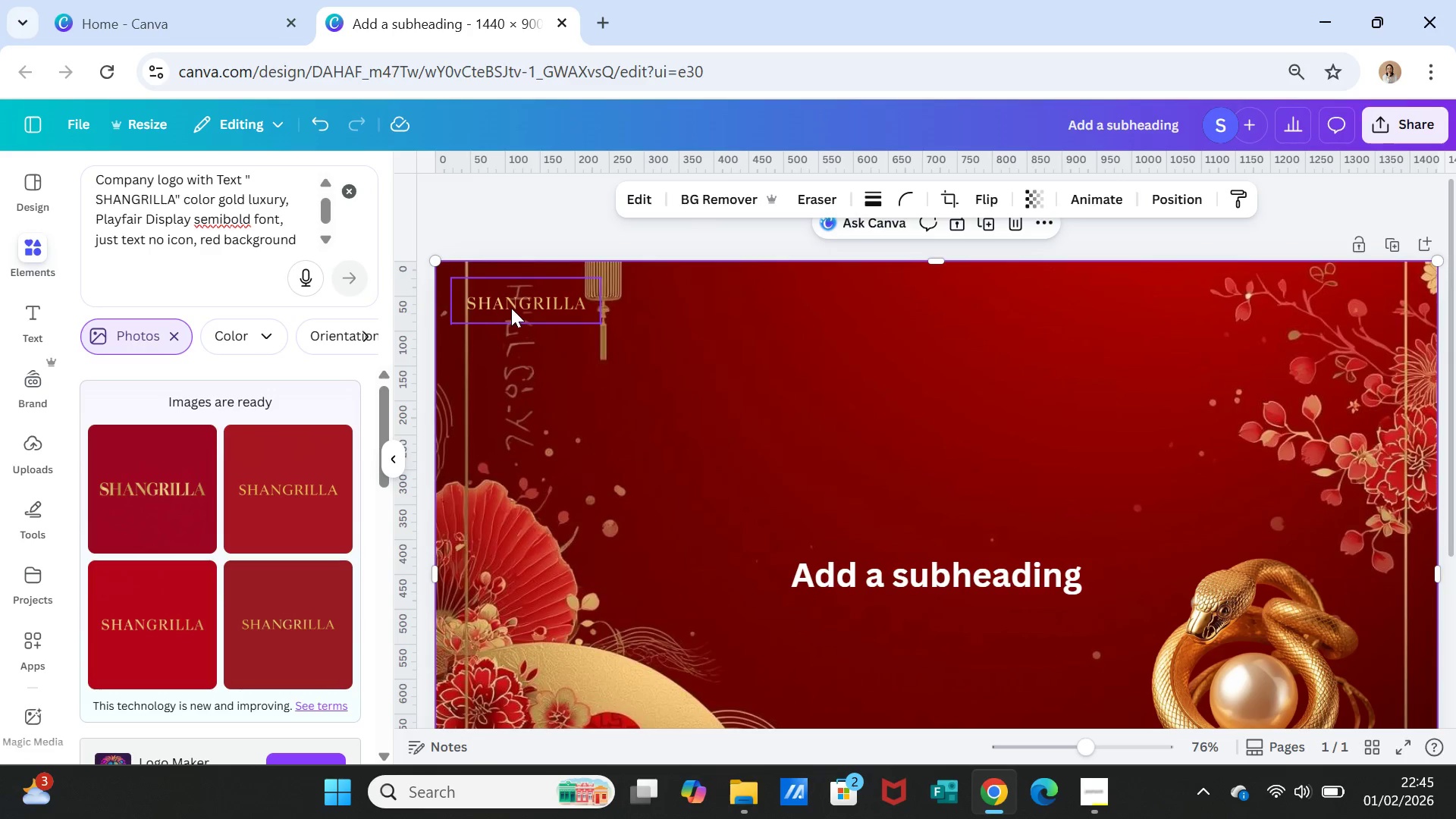 
left_click([511, 308])
 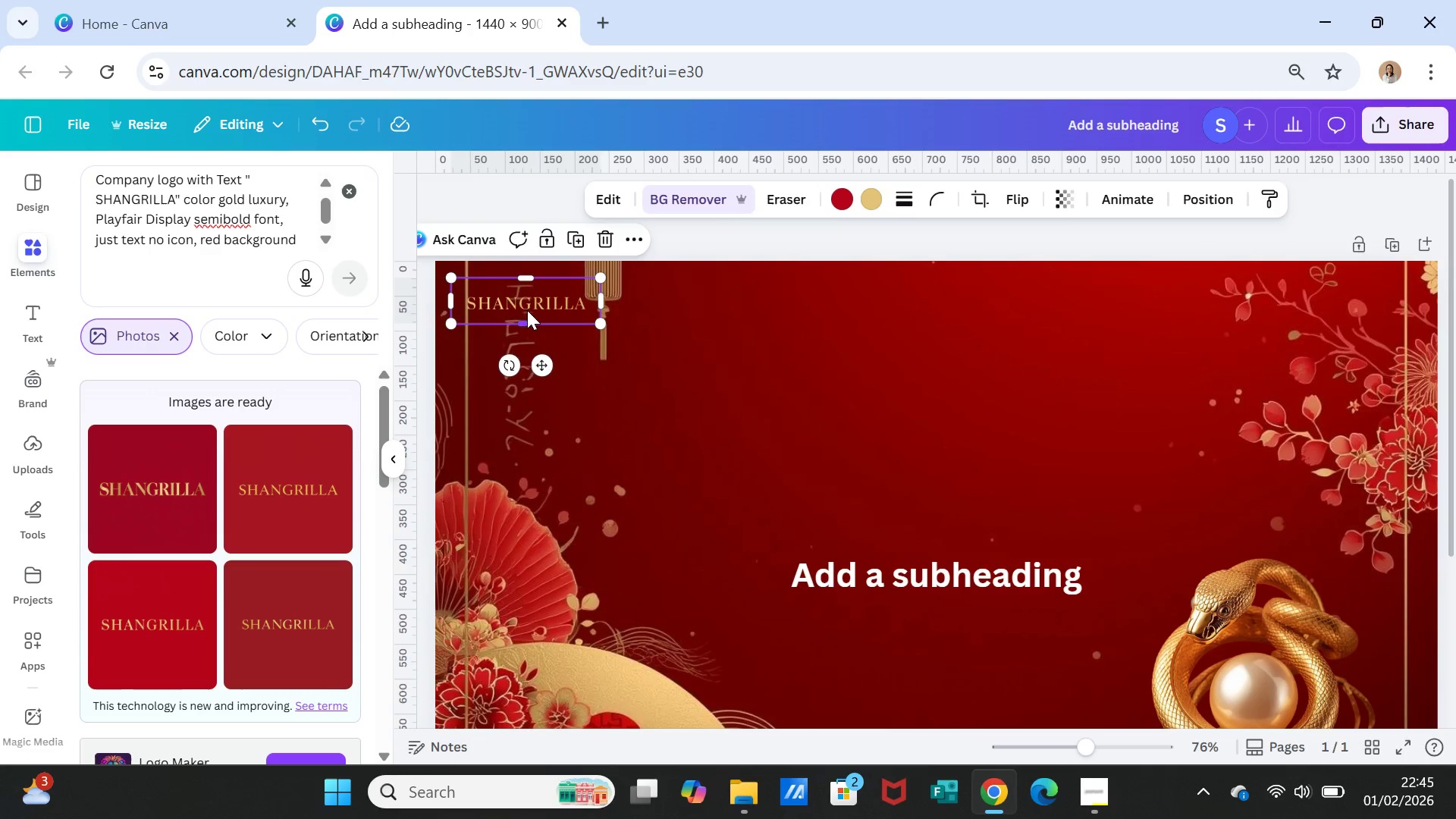 
left_click_drag(start_coordinate=[528, 309], to_coordinate=[530, 295])
 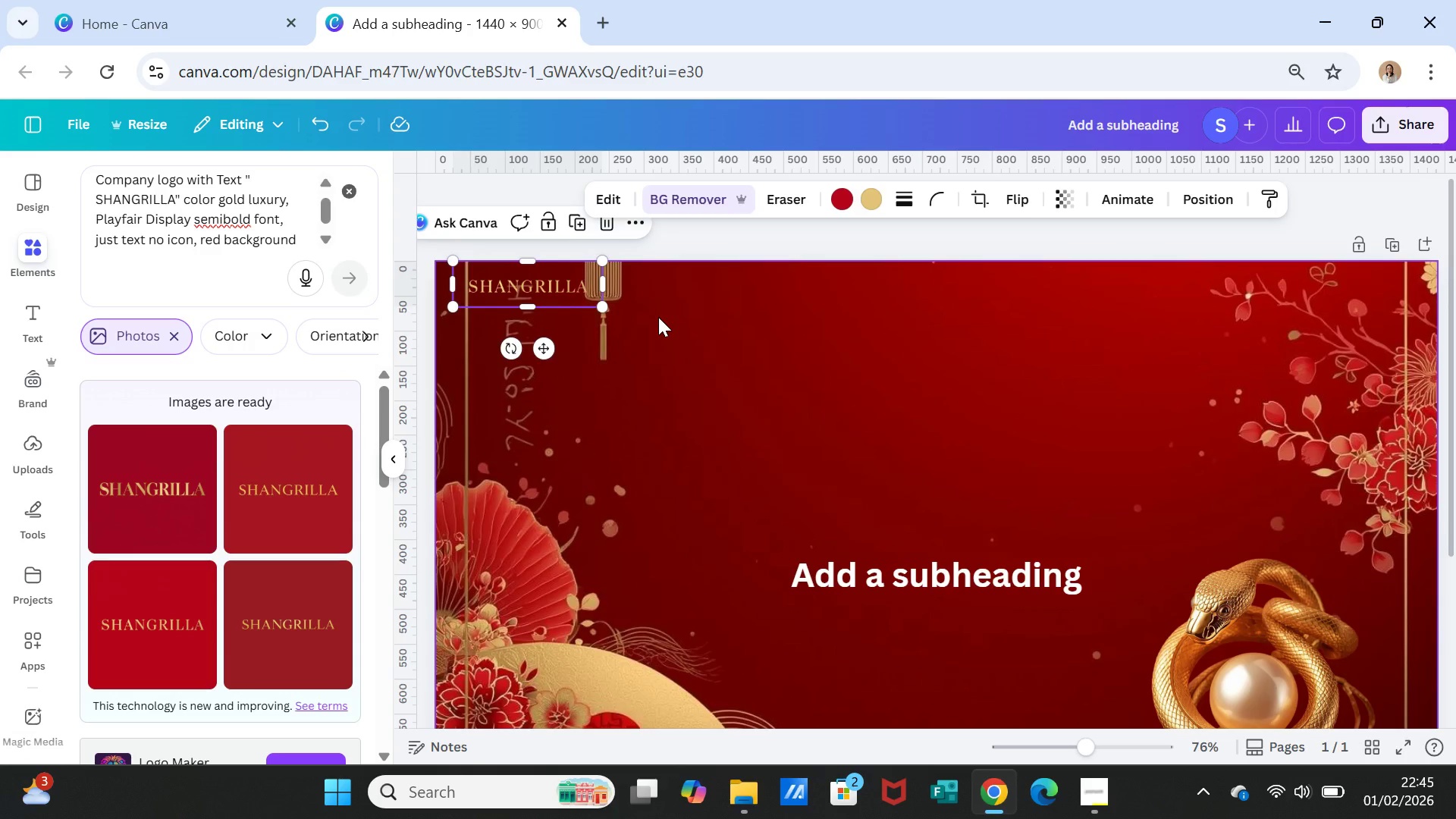 
double_click([658, 317])
 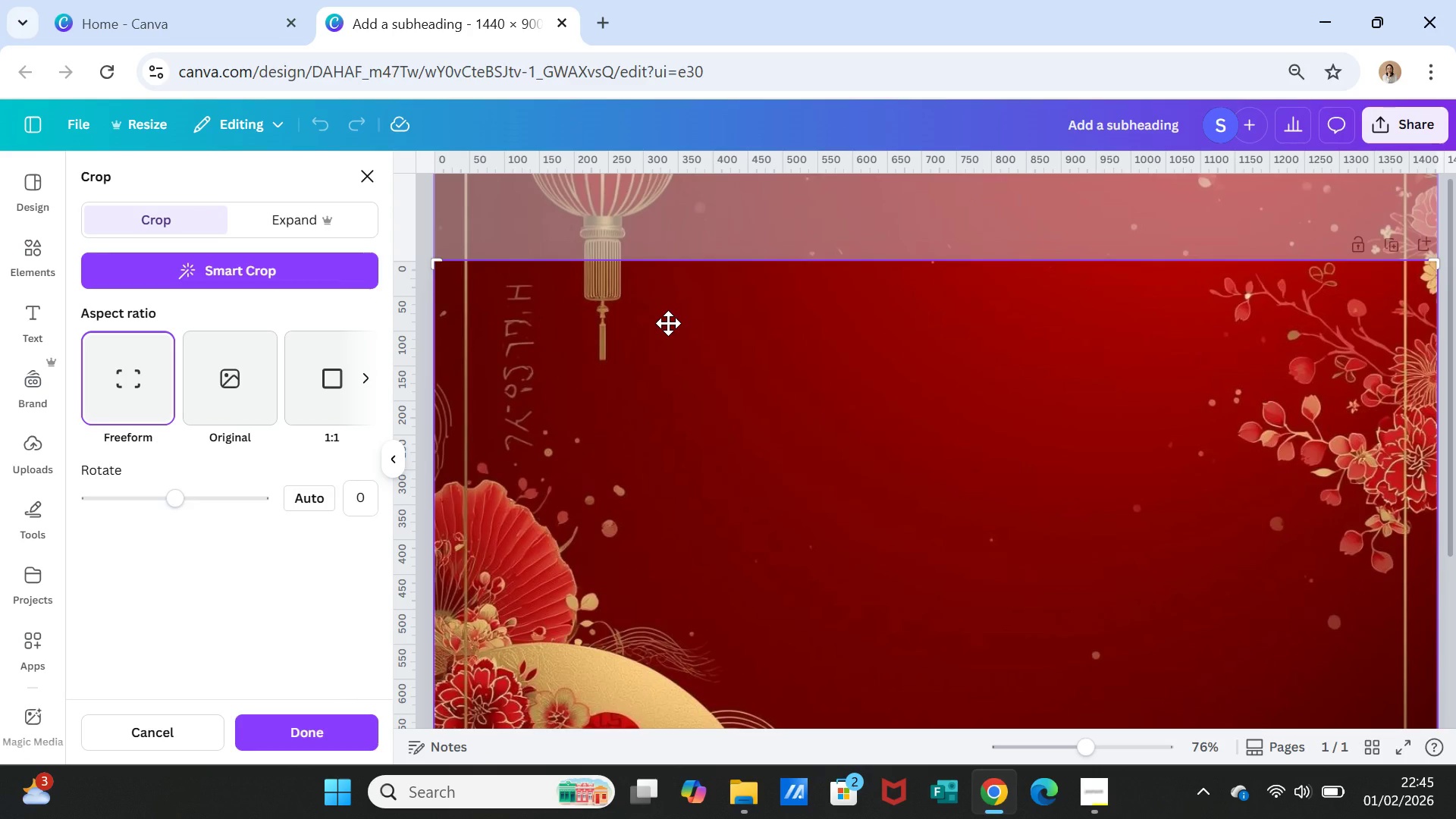 
left_click_drag(start_coordinate=[668, 323], to_coordinate=[693, 325])
 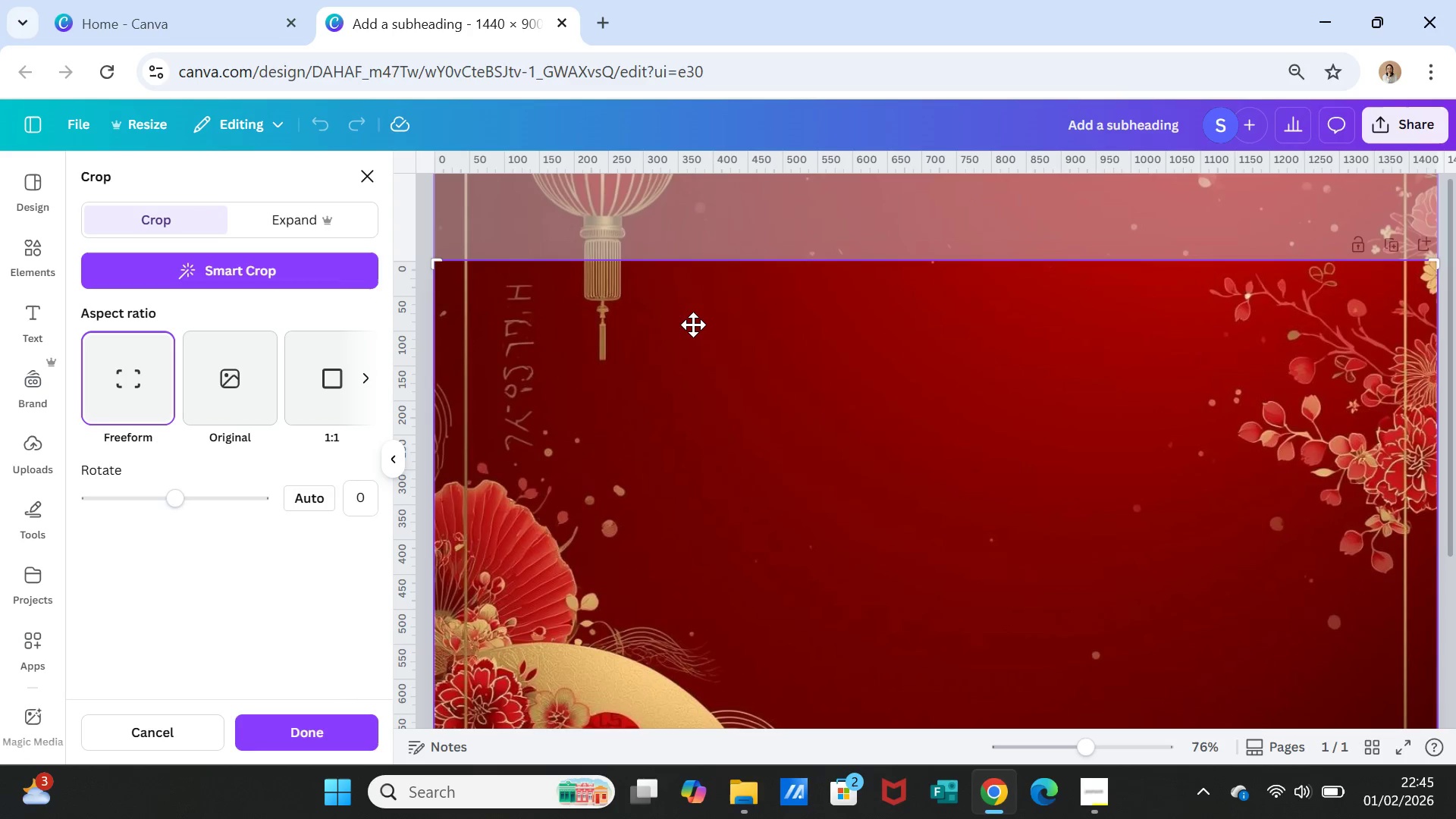 
left_click_drag(start_coordinate=[693, 325], to_coordinate=[684, 325])
 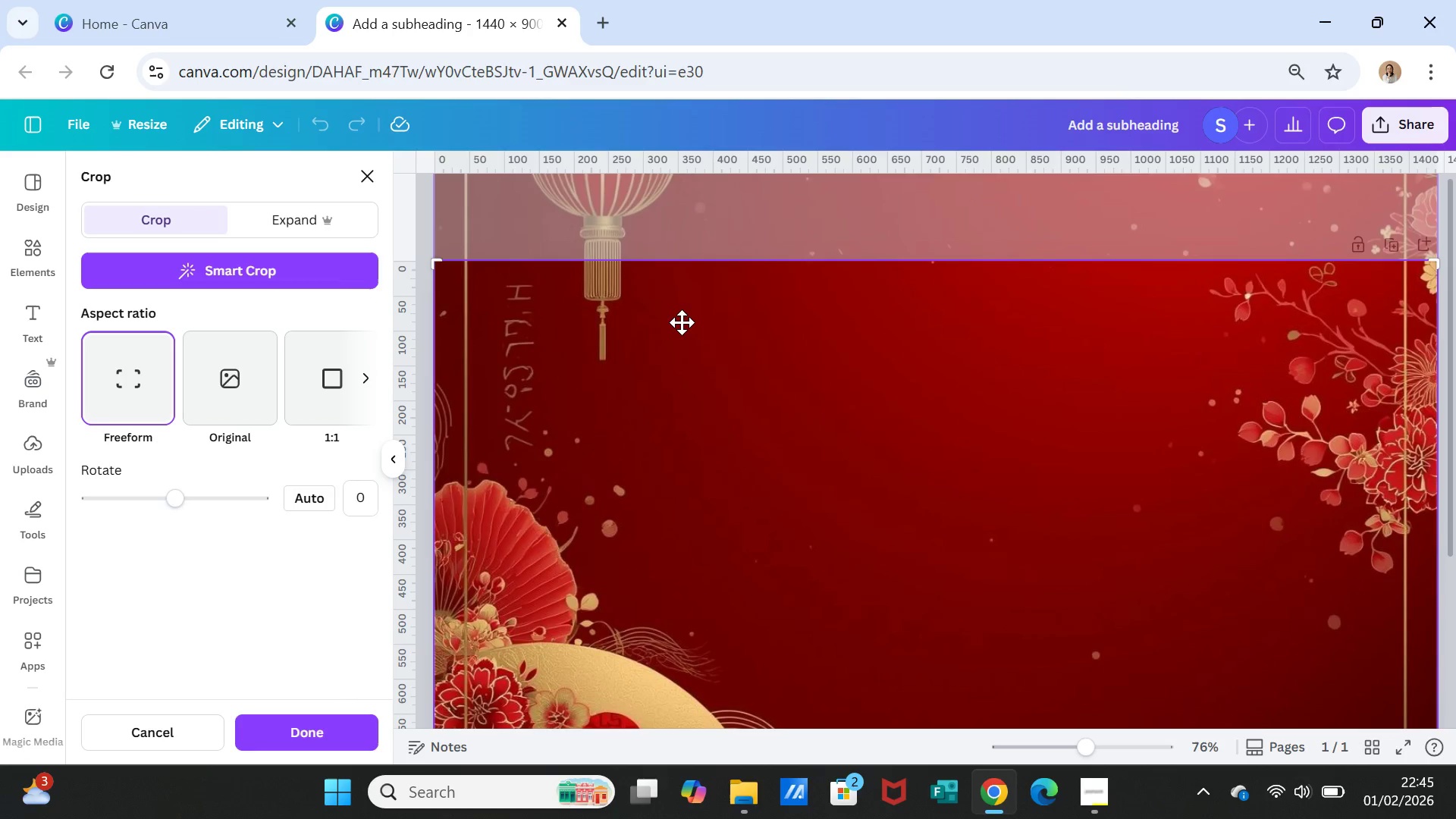 
left_click_drag(start_coordinate=[682, 322], to_coordinate=[683, 260])
 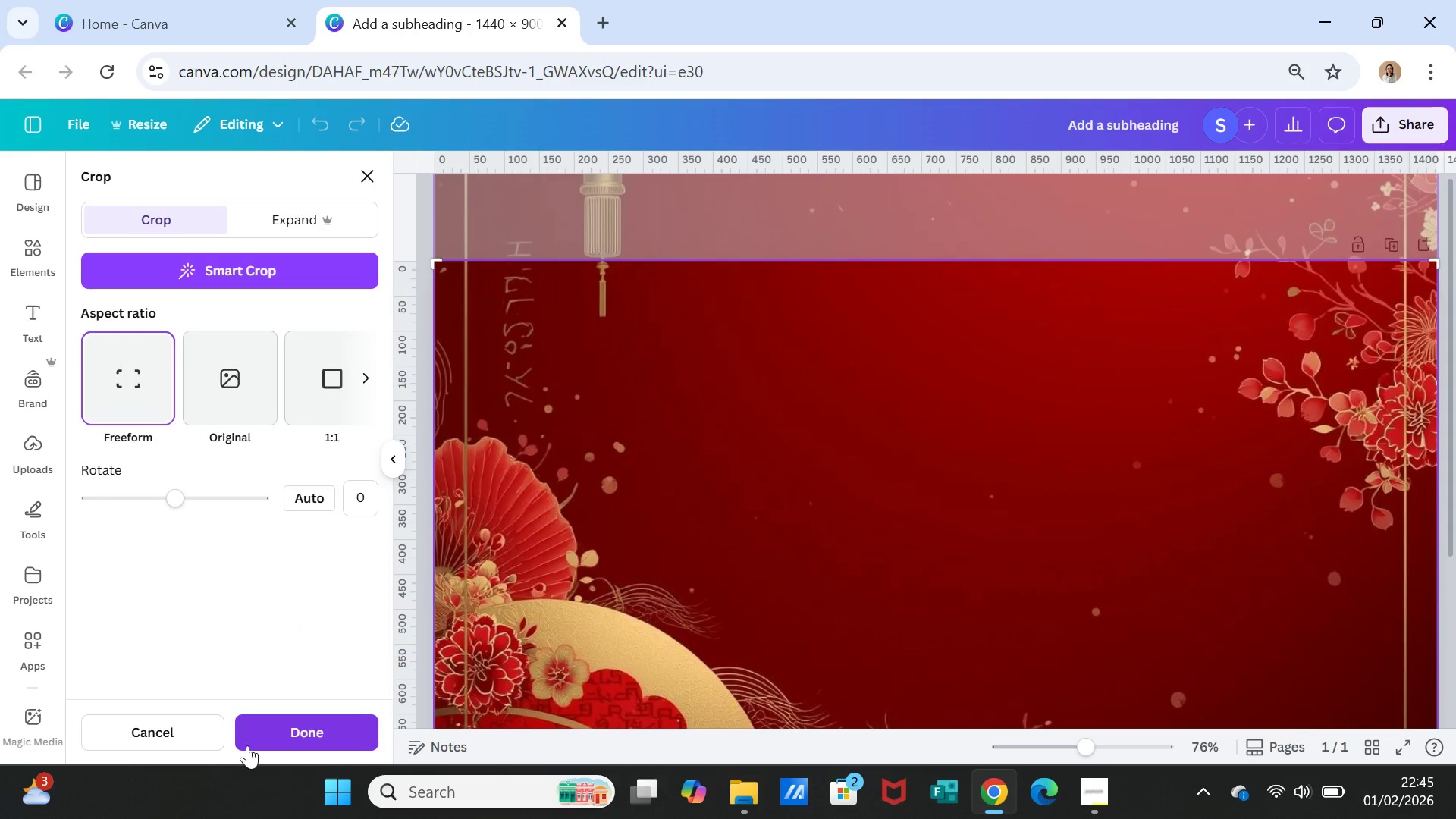 
left_click([287, 723])
 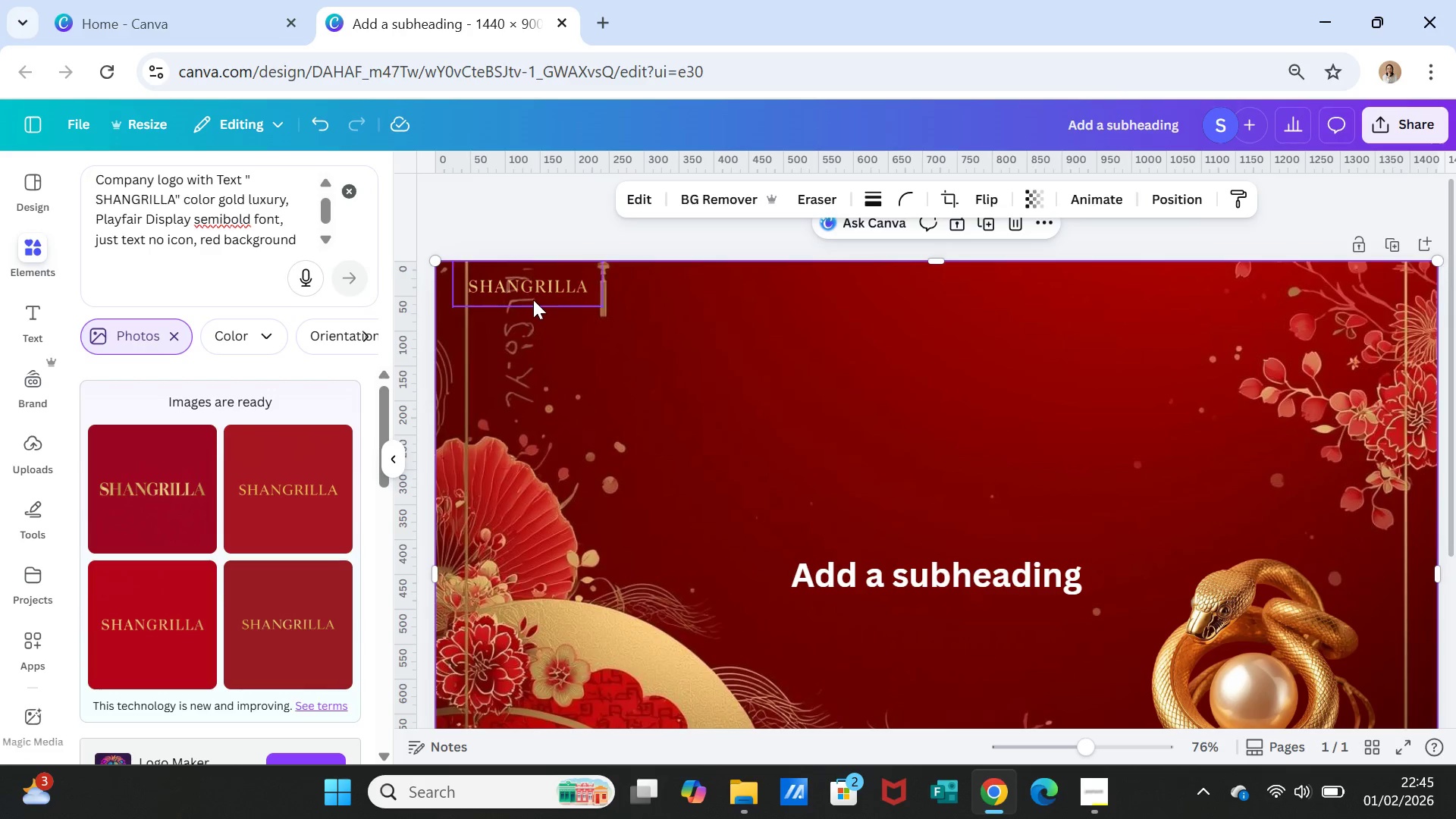 
left_click_drag(start_coordinate=[532, 297], to_coordinate=[542, 297])
 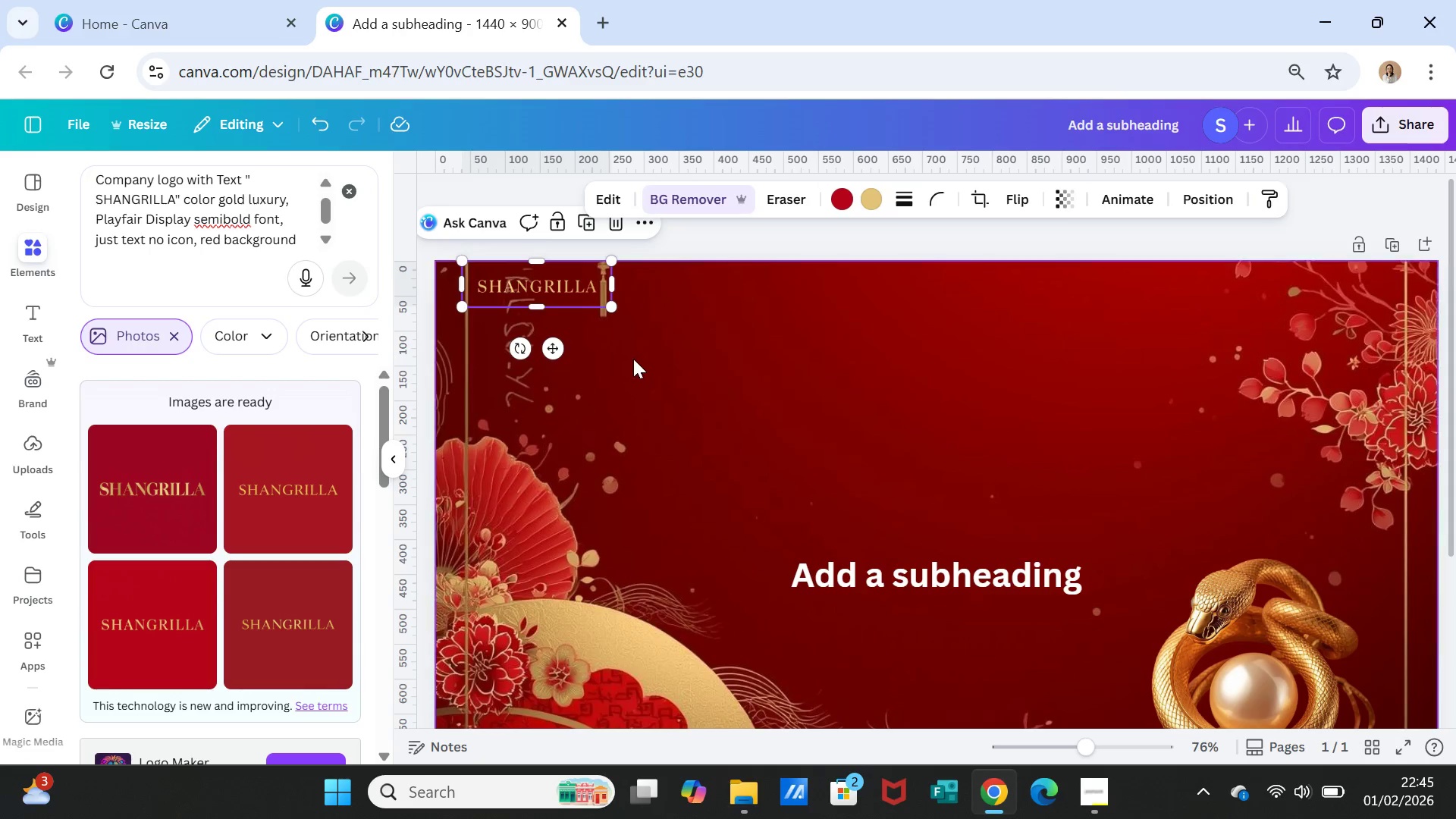 
left_click([633, 359])
 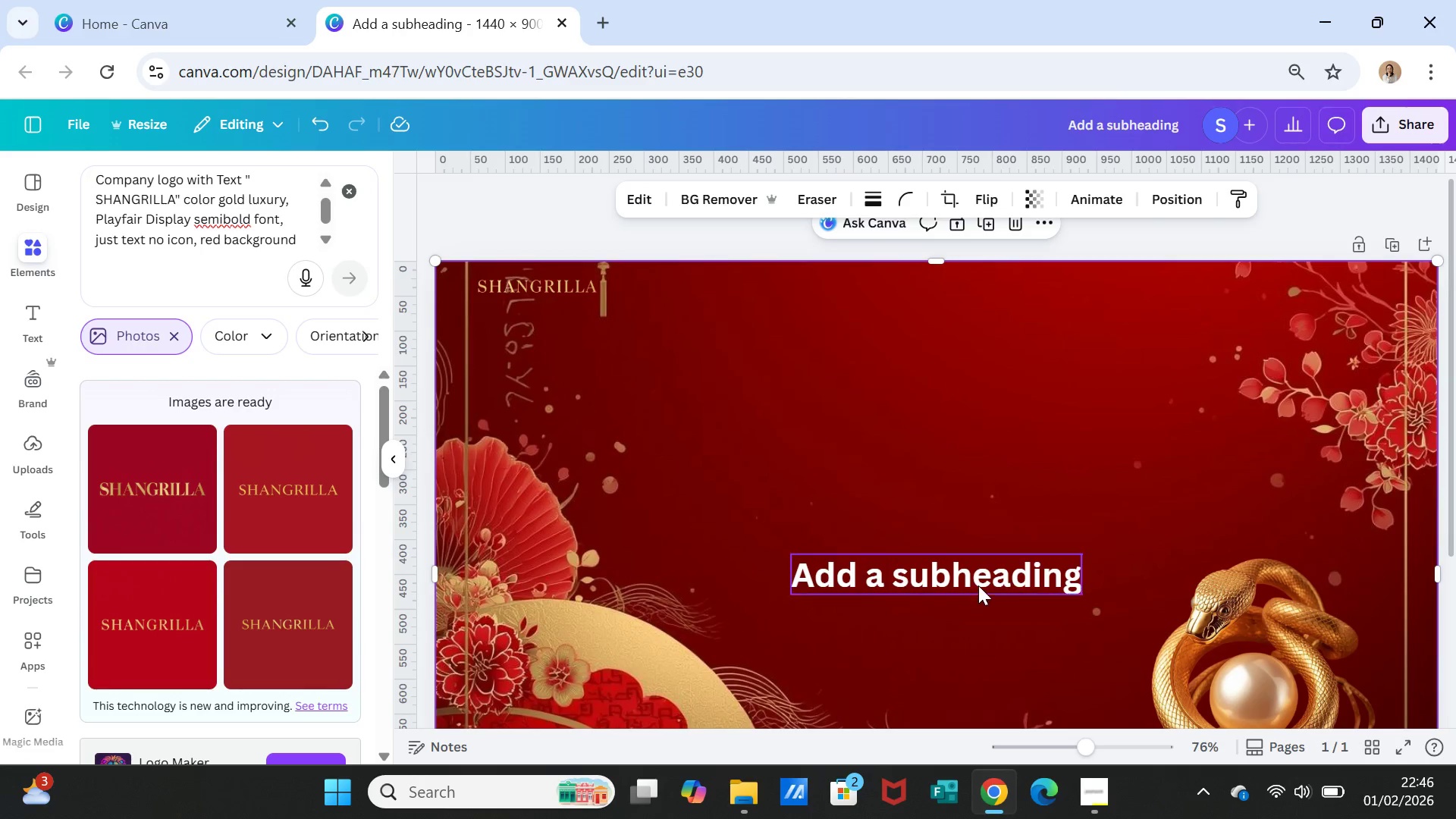 
left_click([978, 585])
 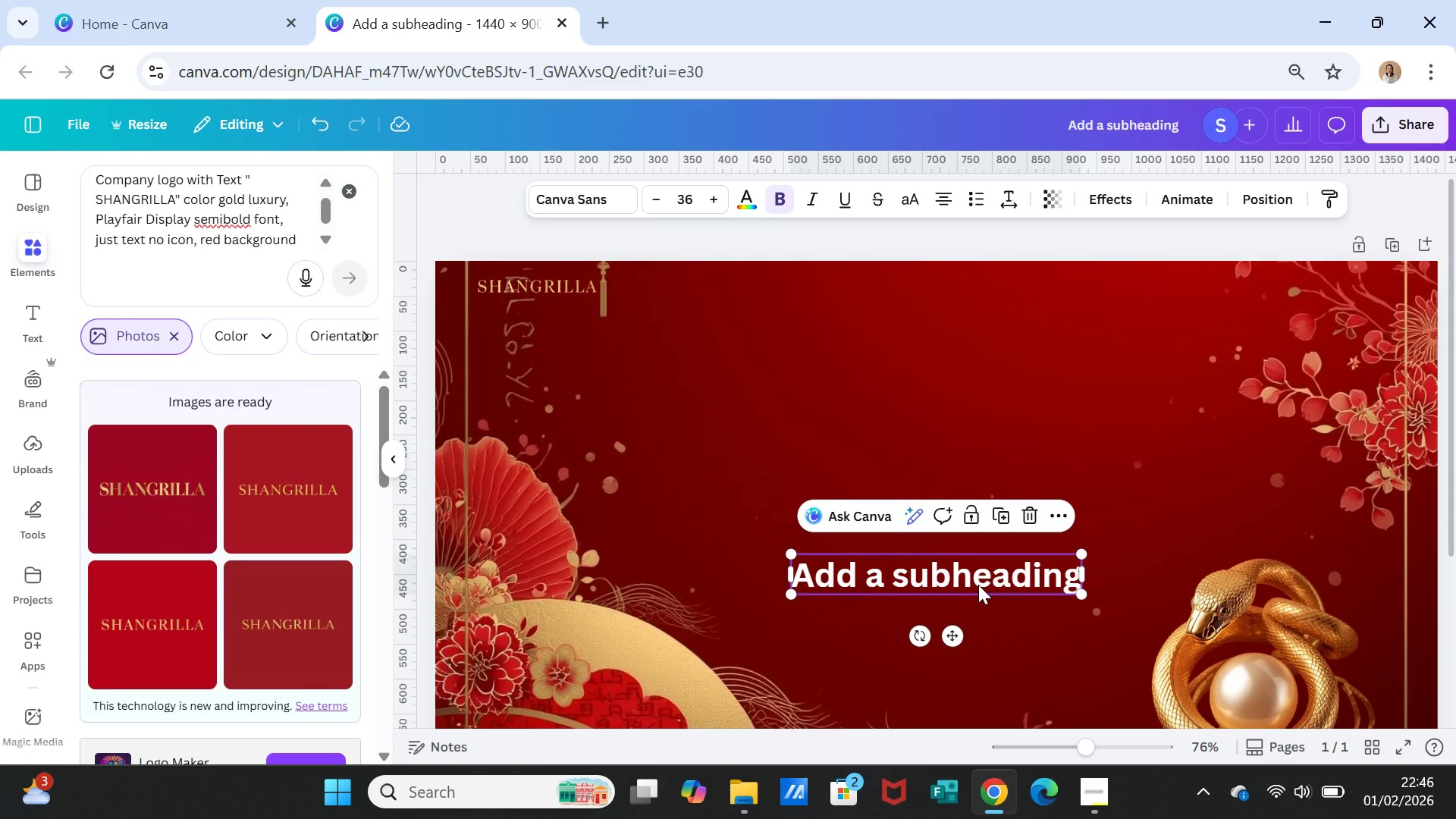 
double_click([978, 585])
 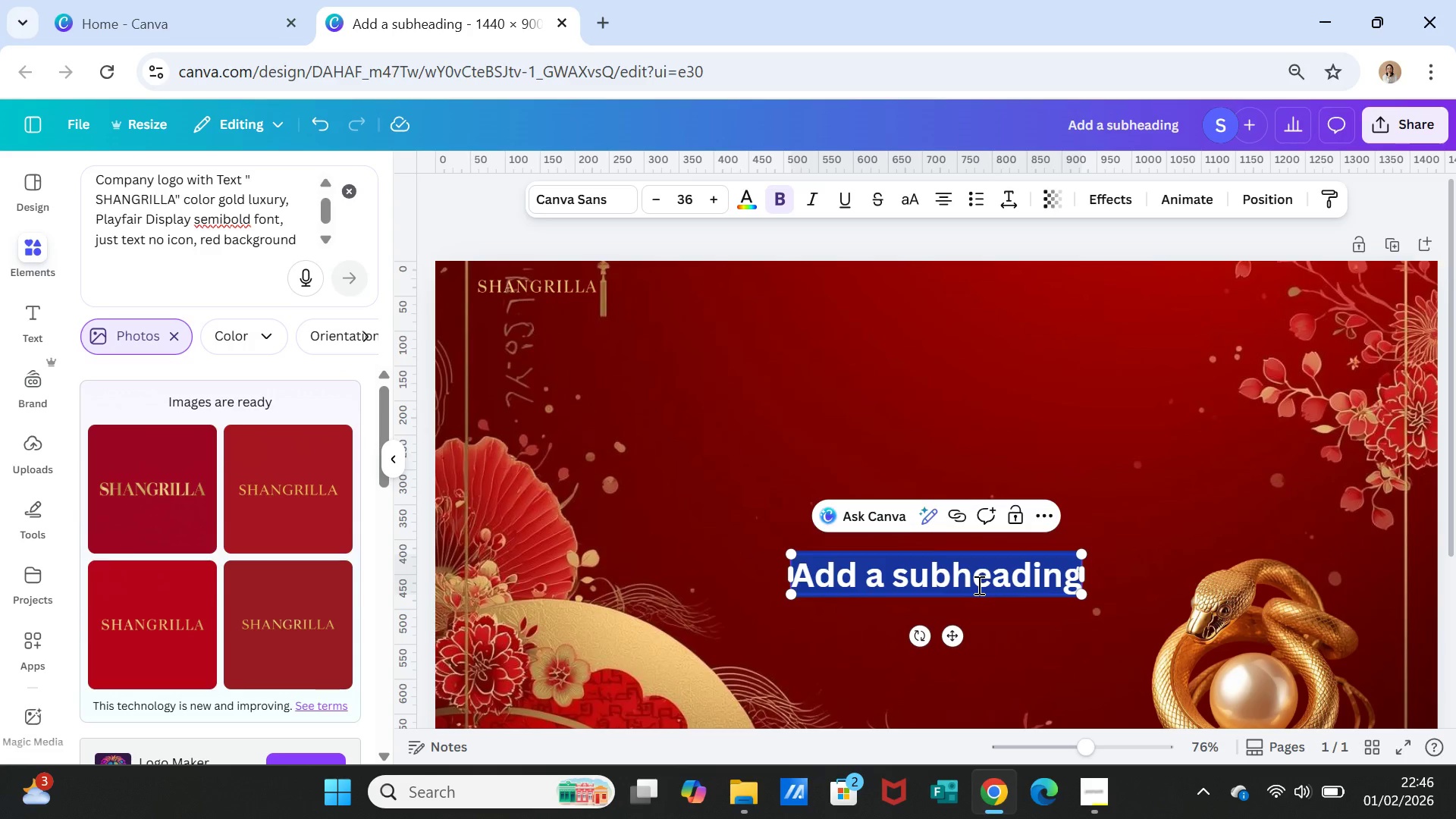 
type(Baeuty)
 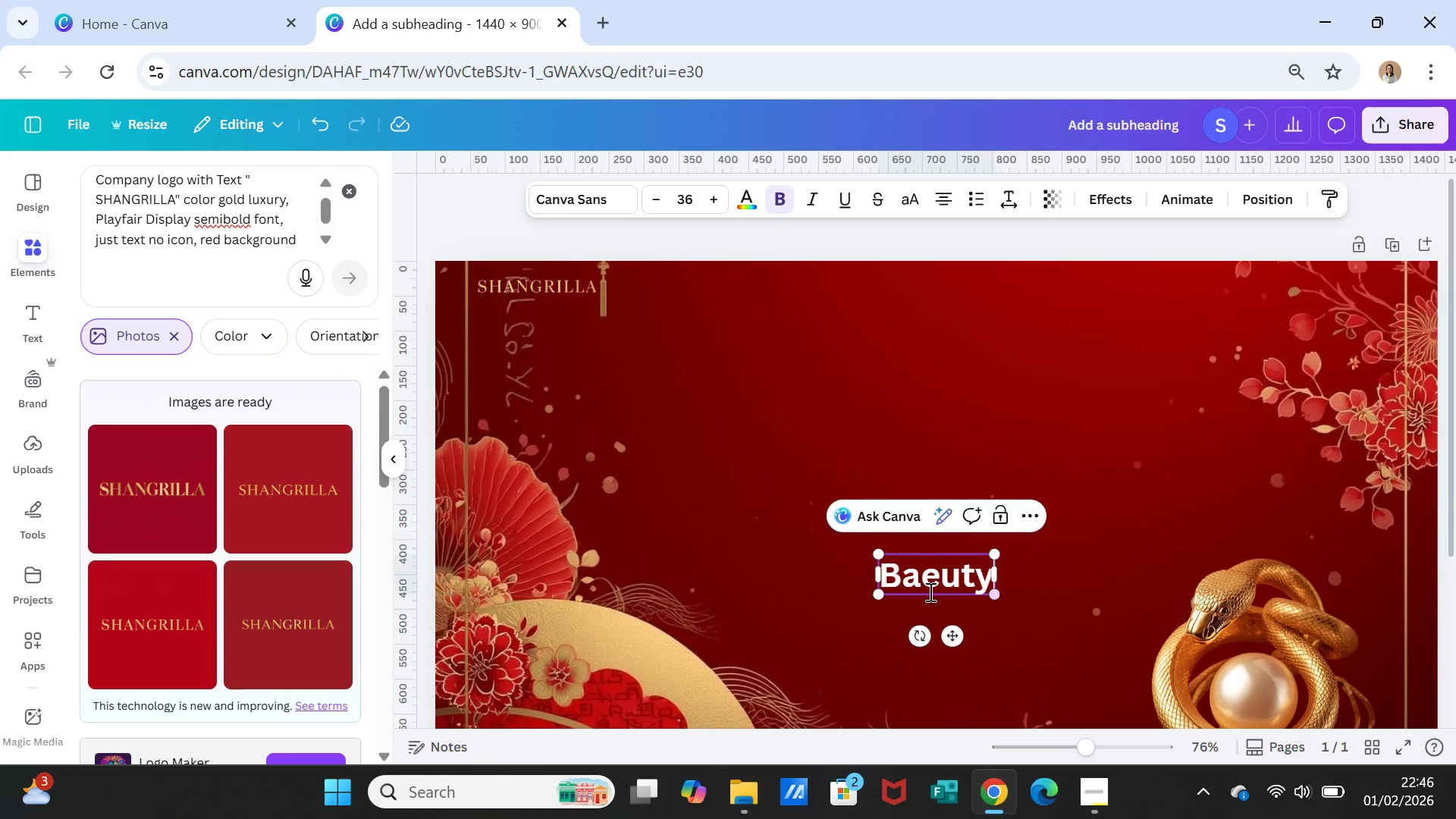 
left_click([929, 585])
 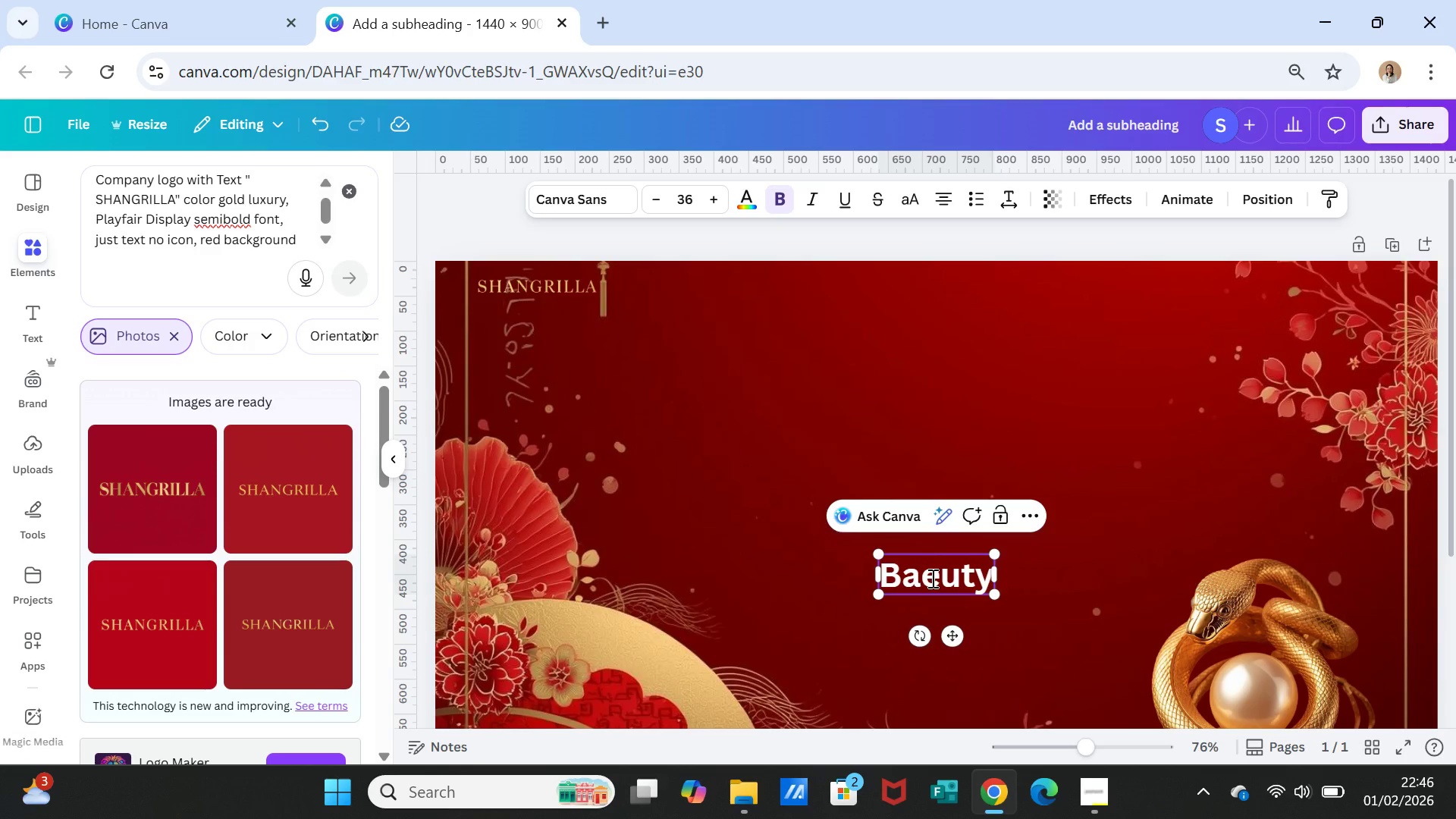 
key(Backspace)
 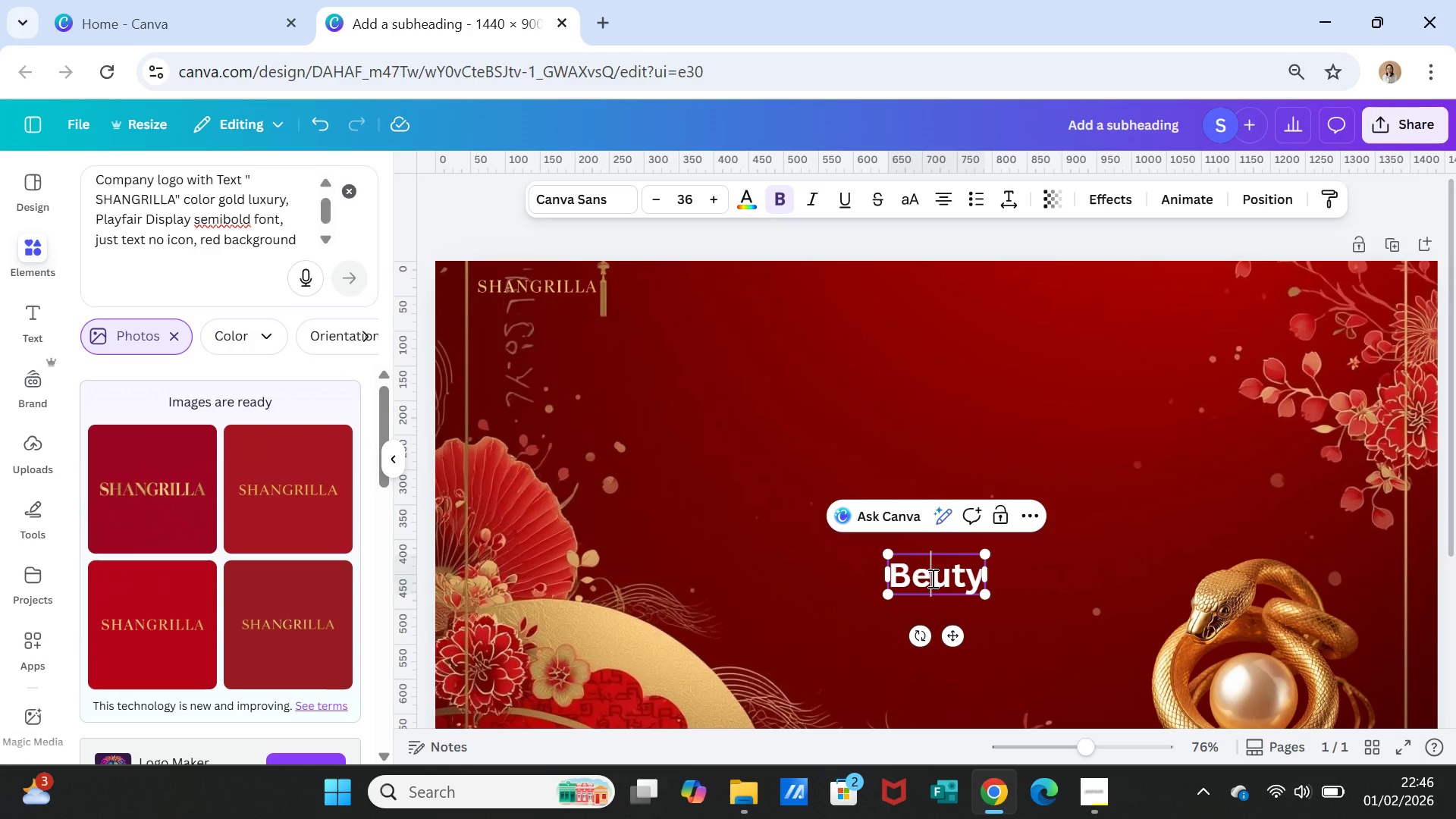 
key(ArrowRight)
 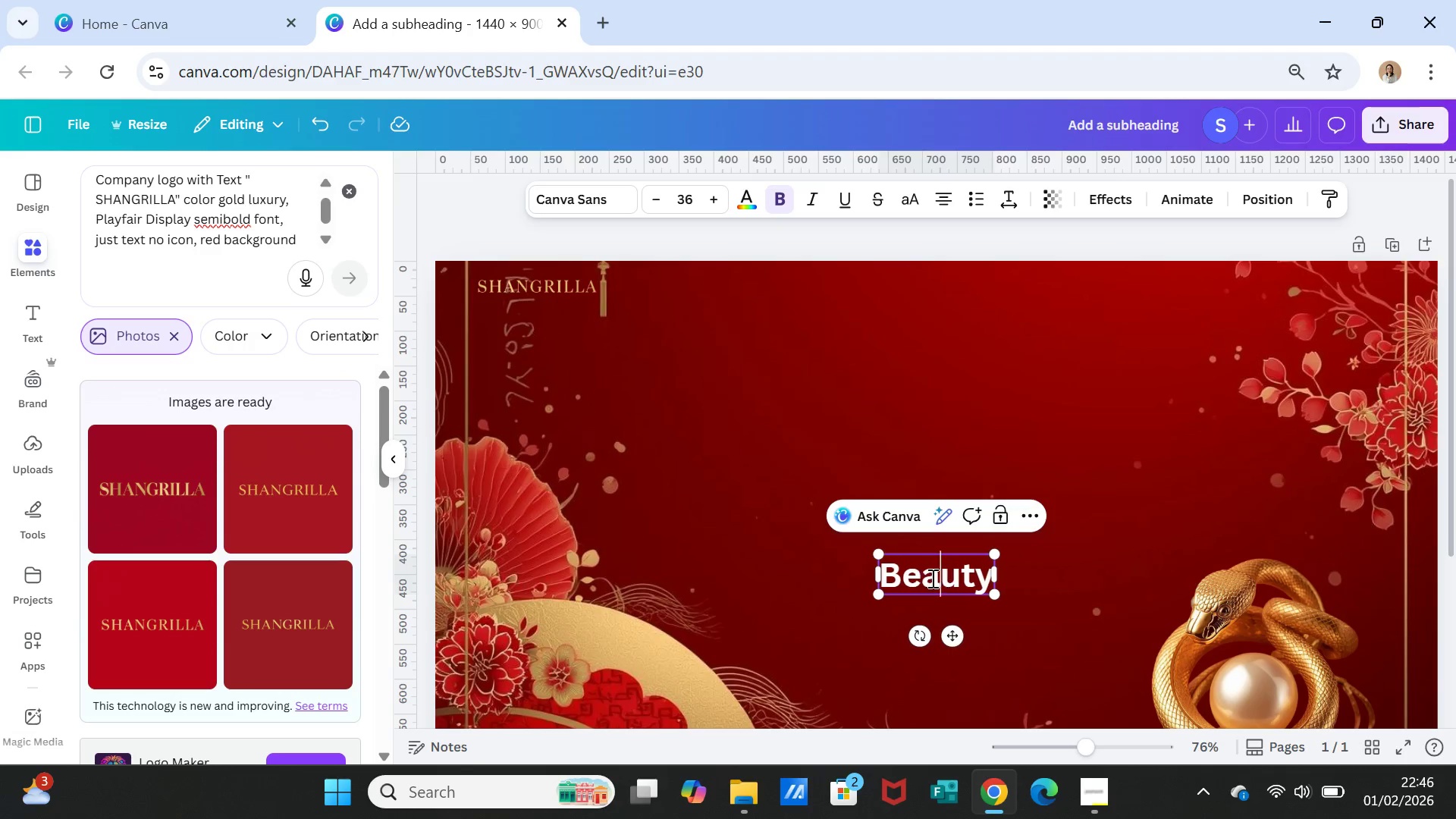 
key(A)
 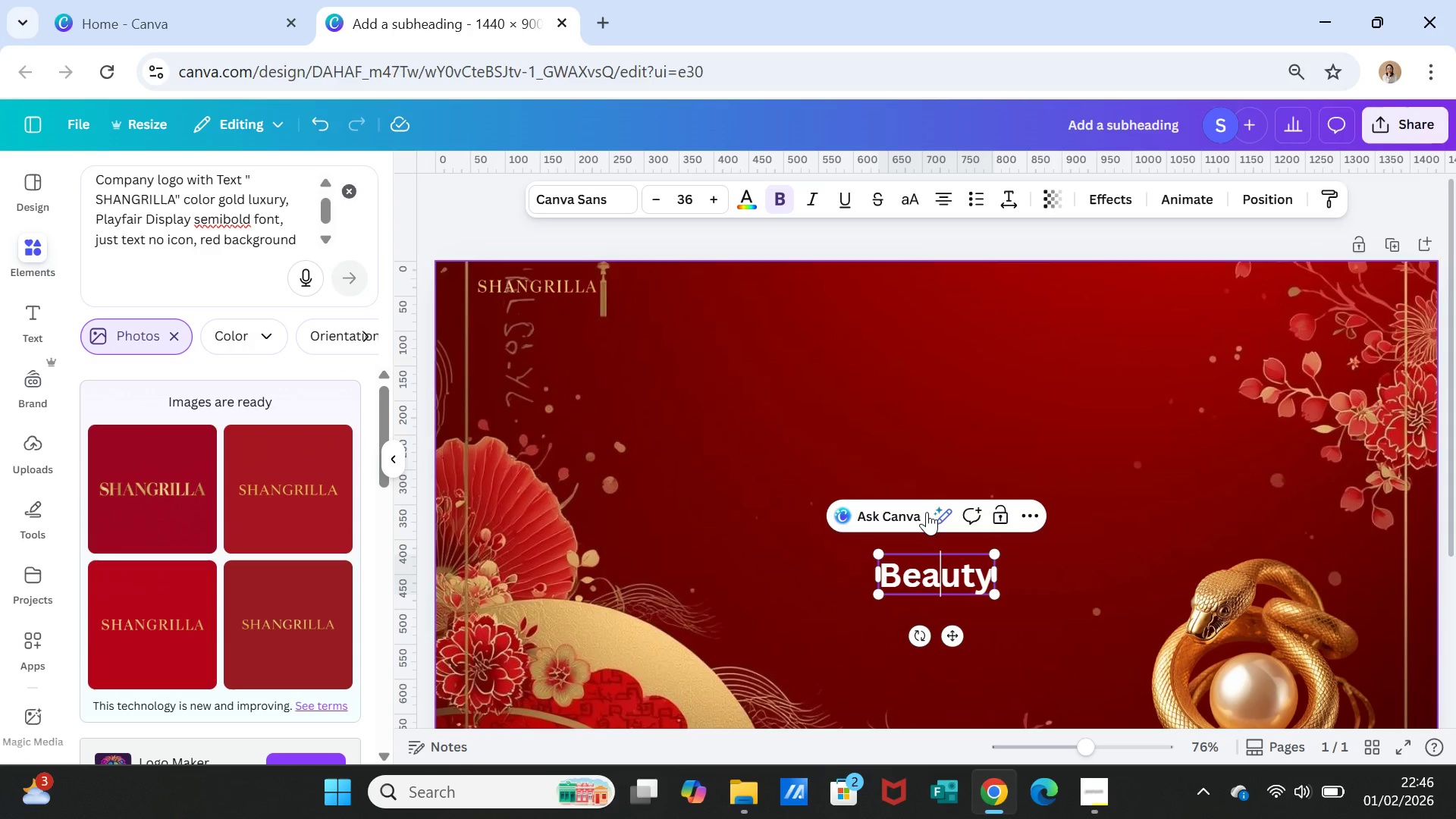 
left_click([919, 430])
 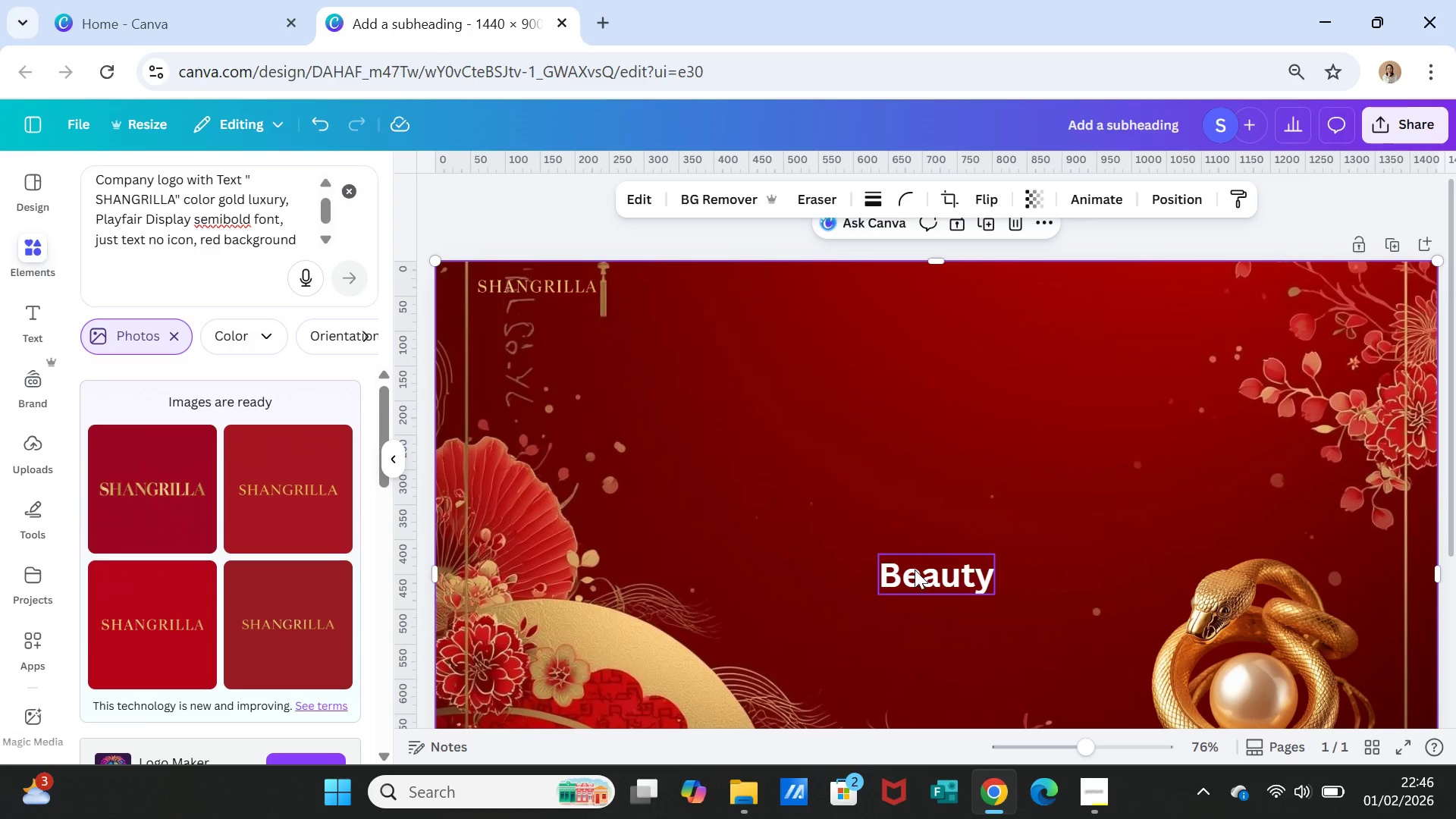 
left_click([915, 571])
 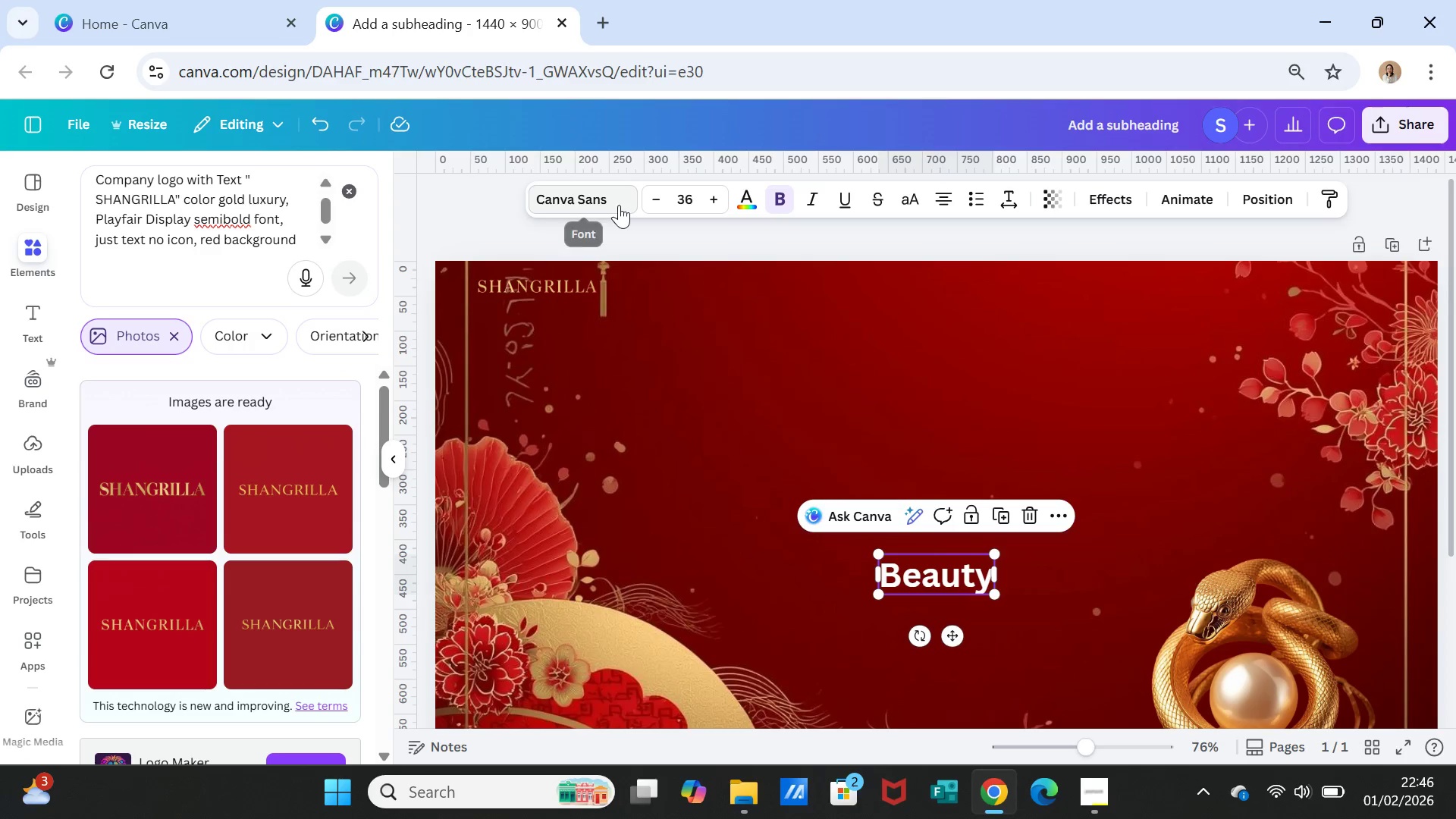 
left_click([598, 195])
 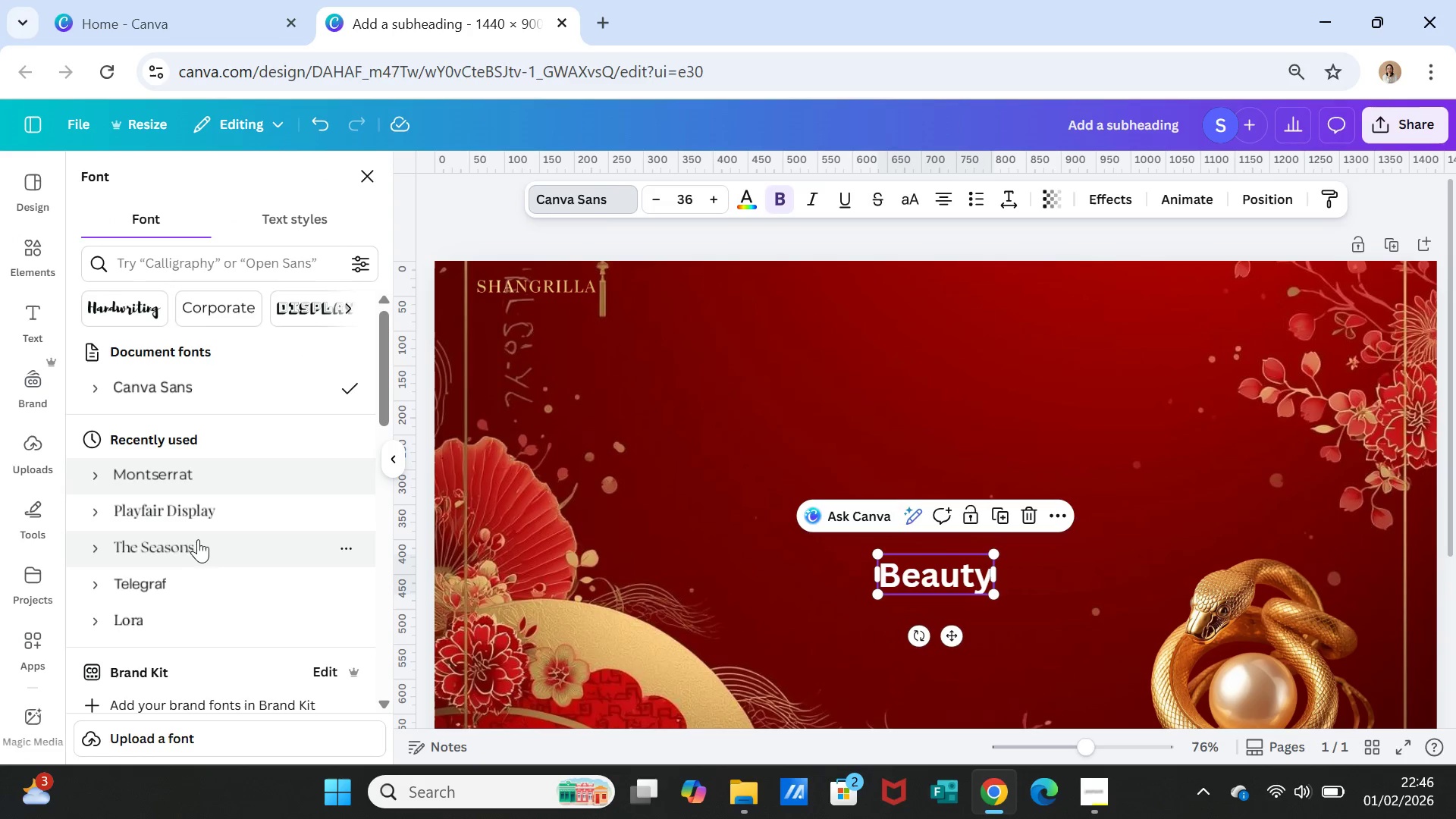 
left_click([183, 508])
 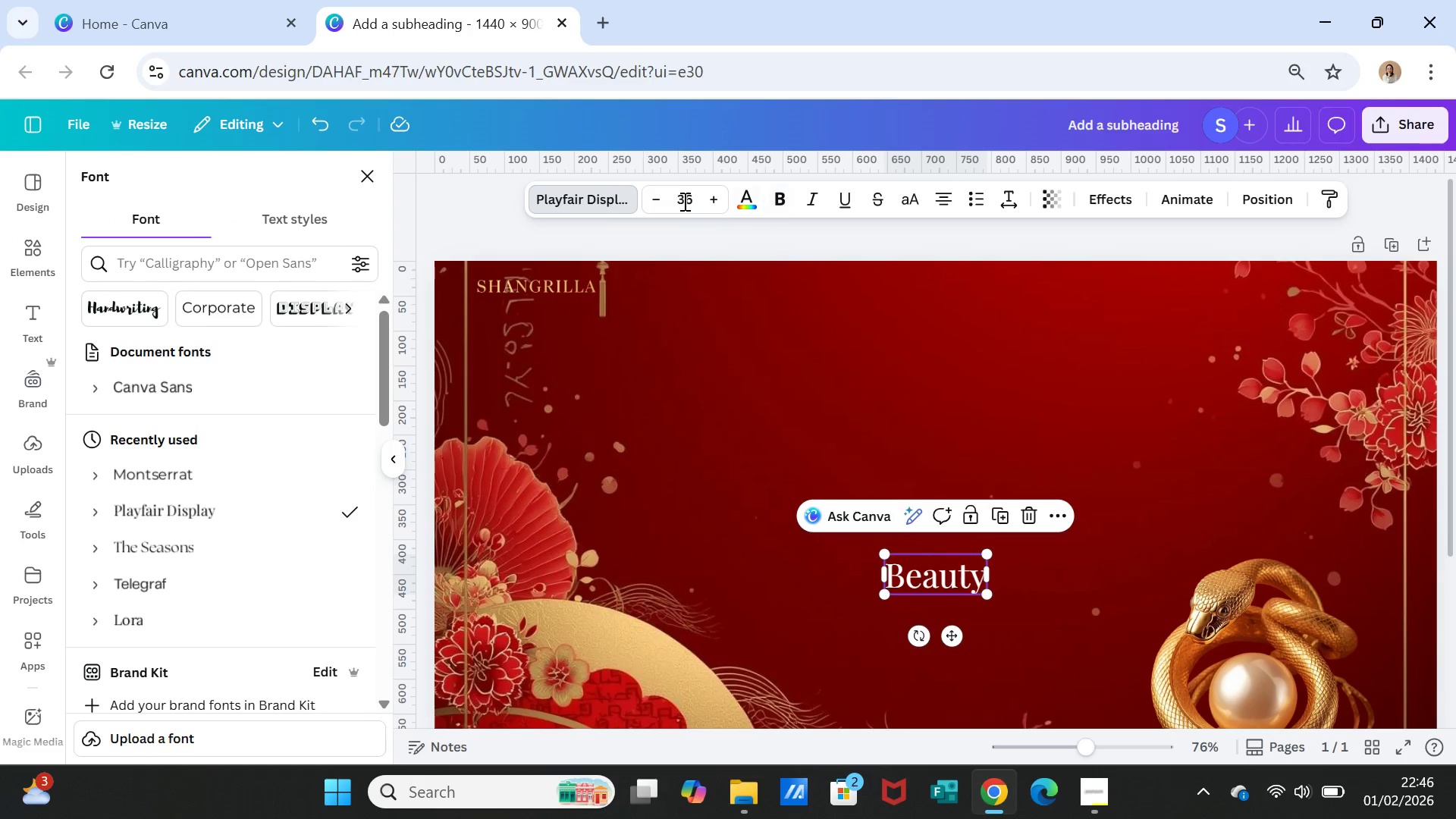 
double_click([654, 198])
 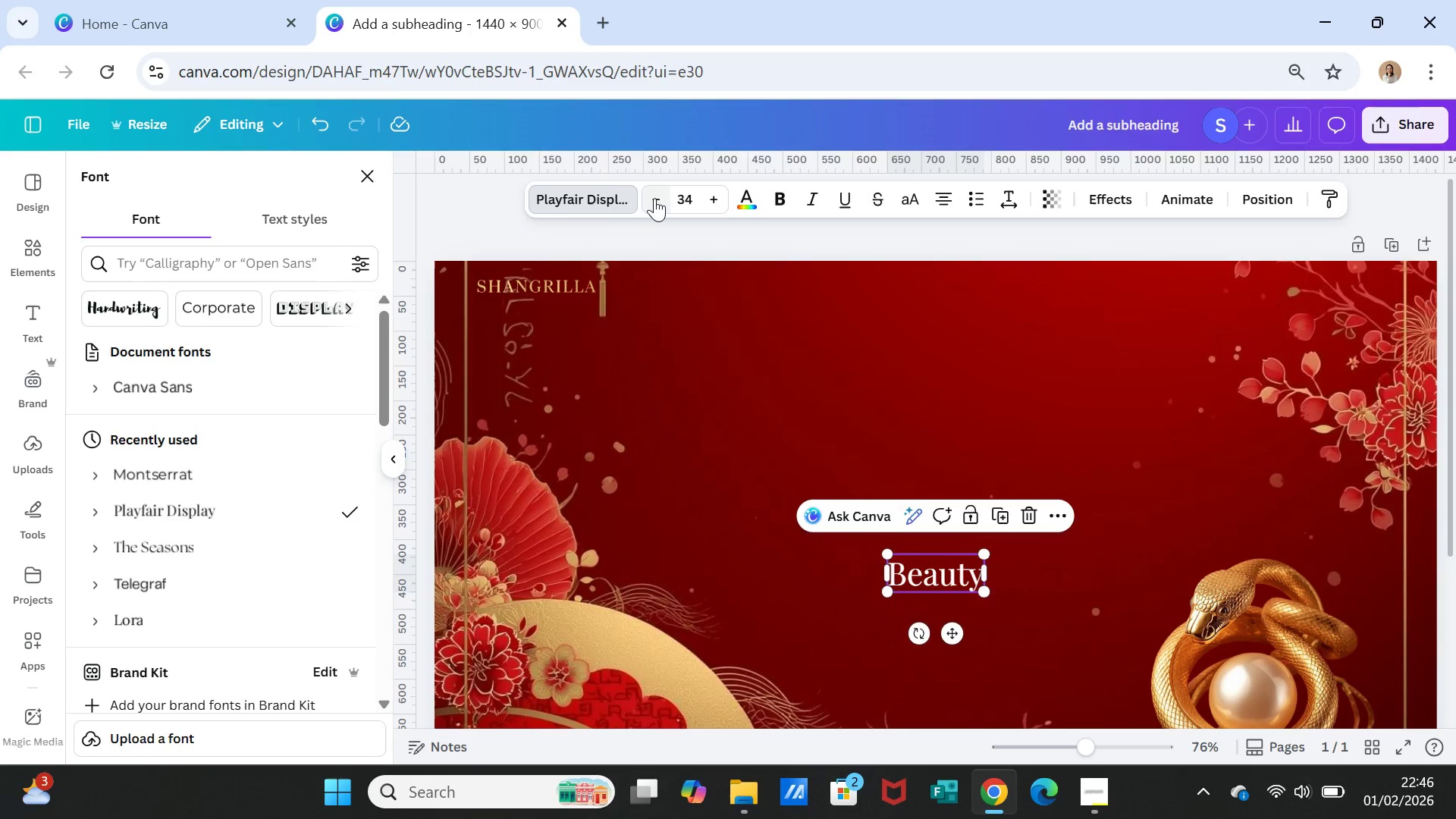 
triple_click([654, 198])
 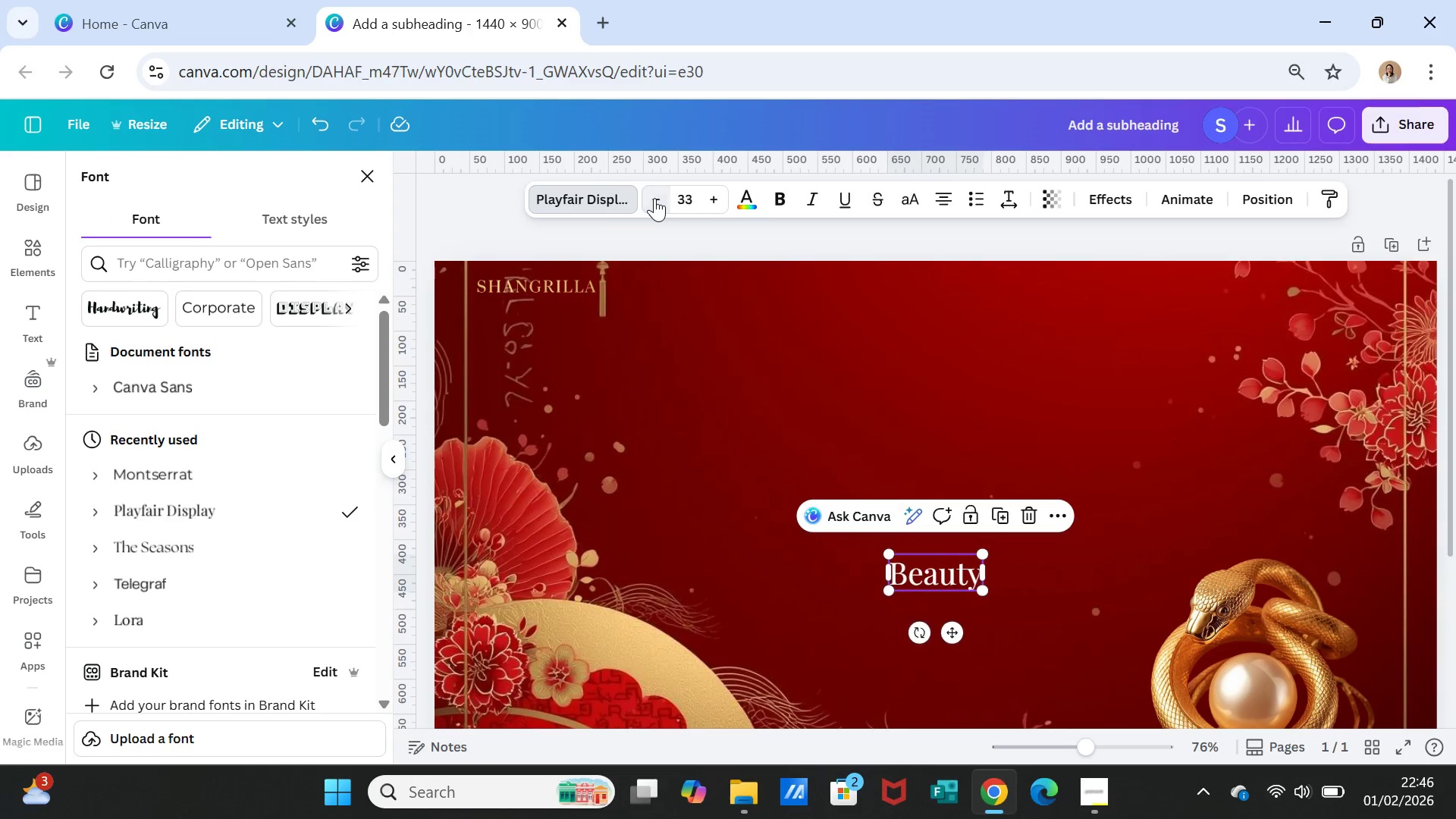 
triple_click([654, 198])
 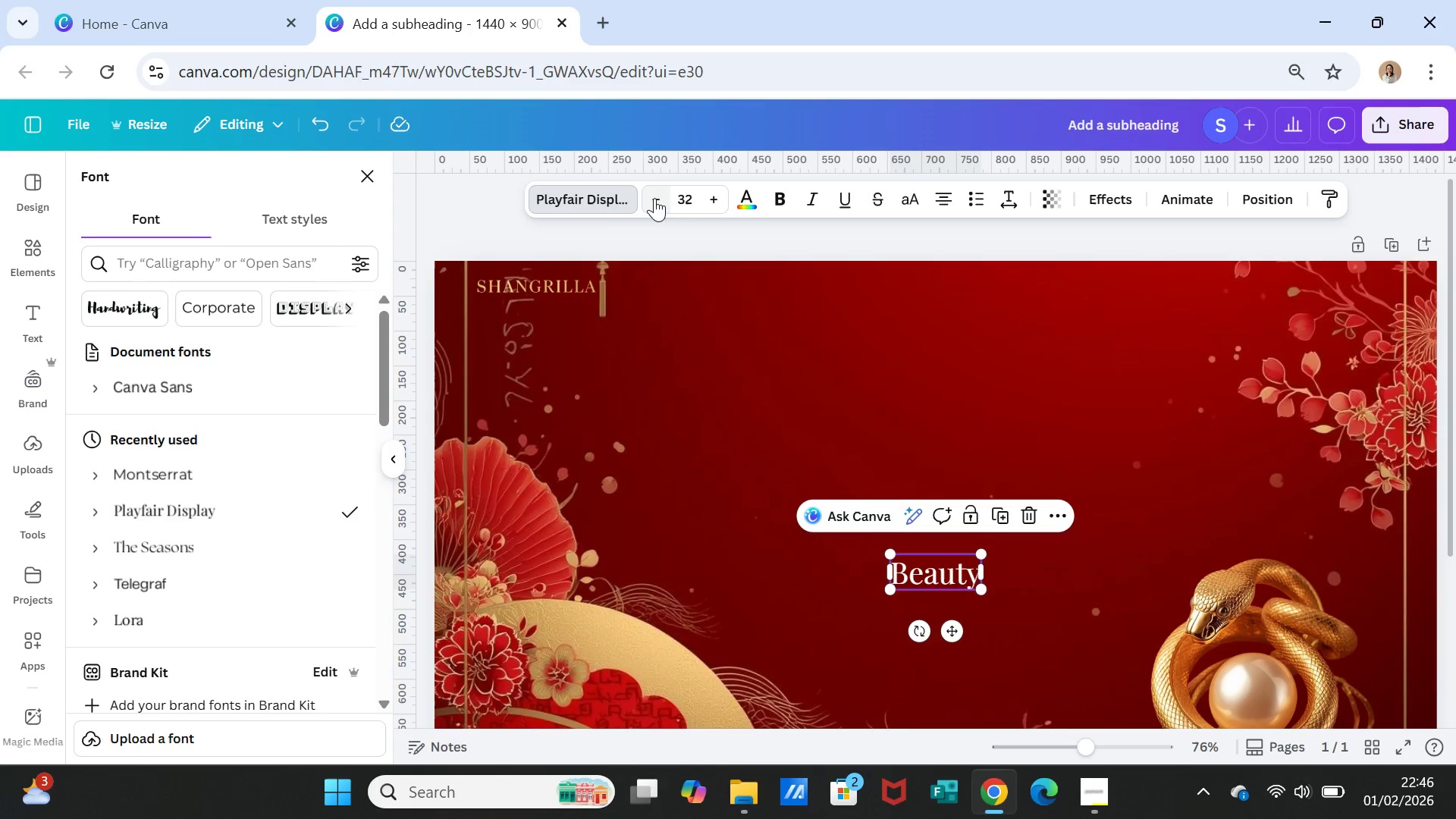 
triple_click([654, 198])
 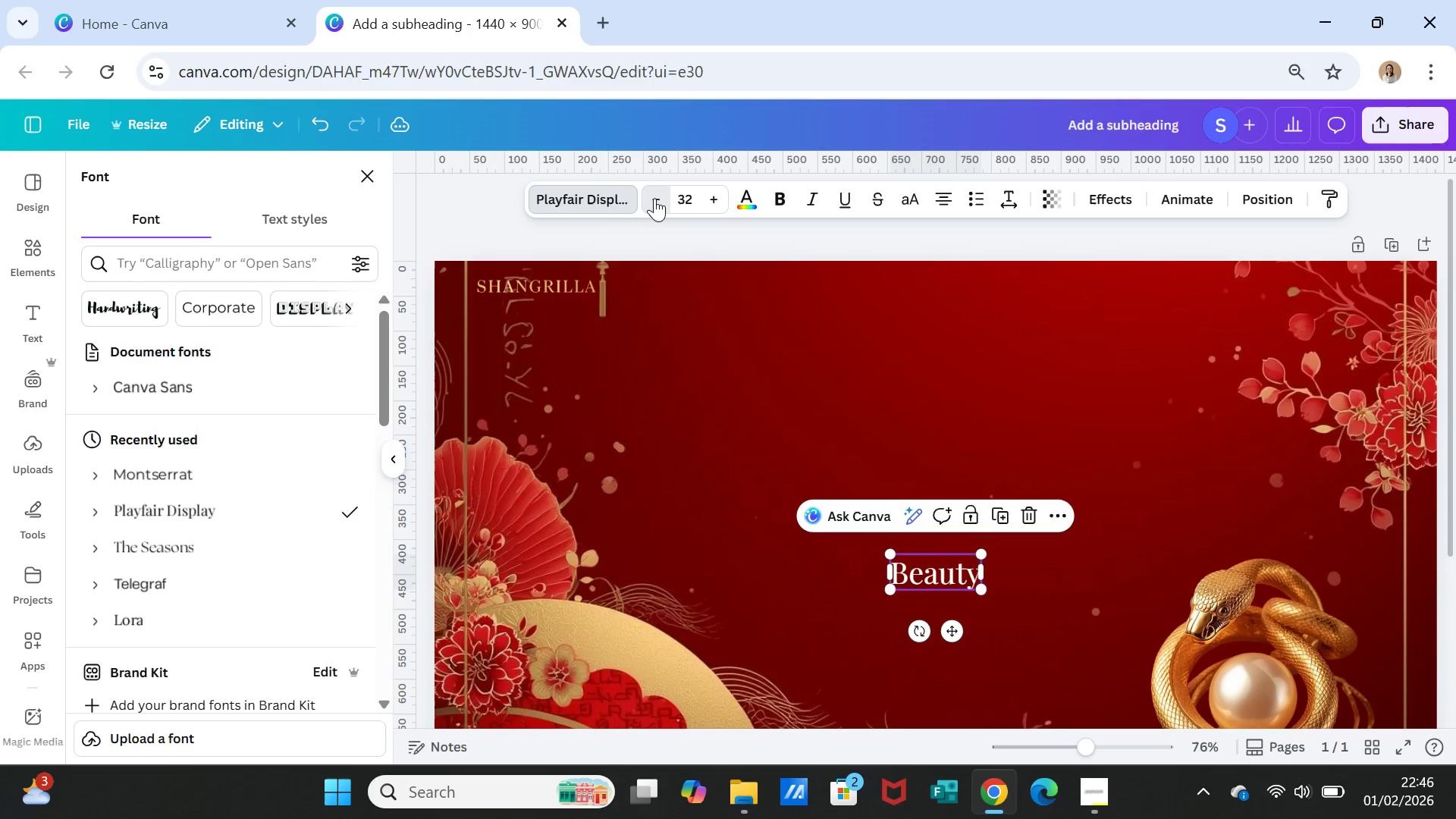 
triple_click([654, 198])
 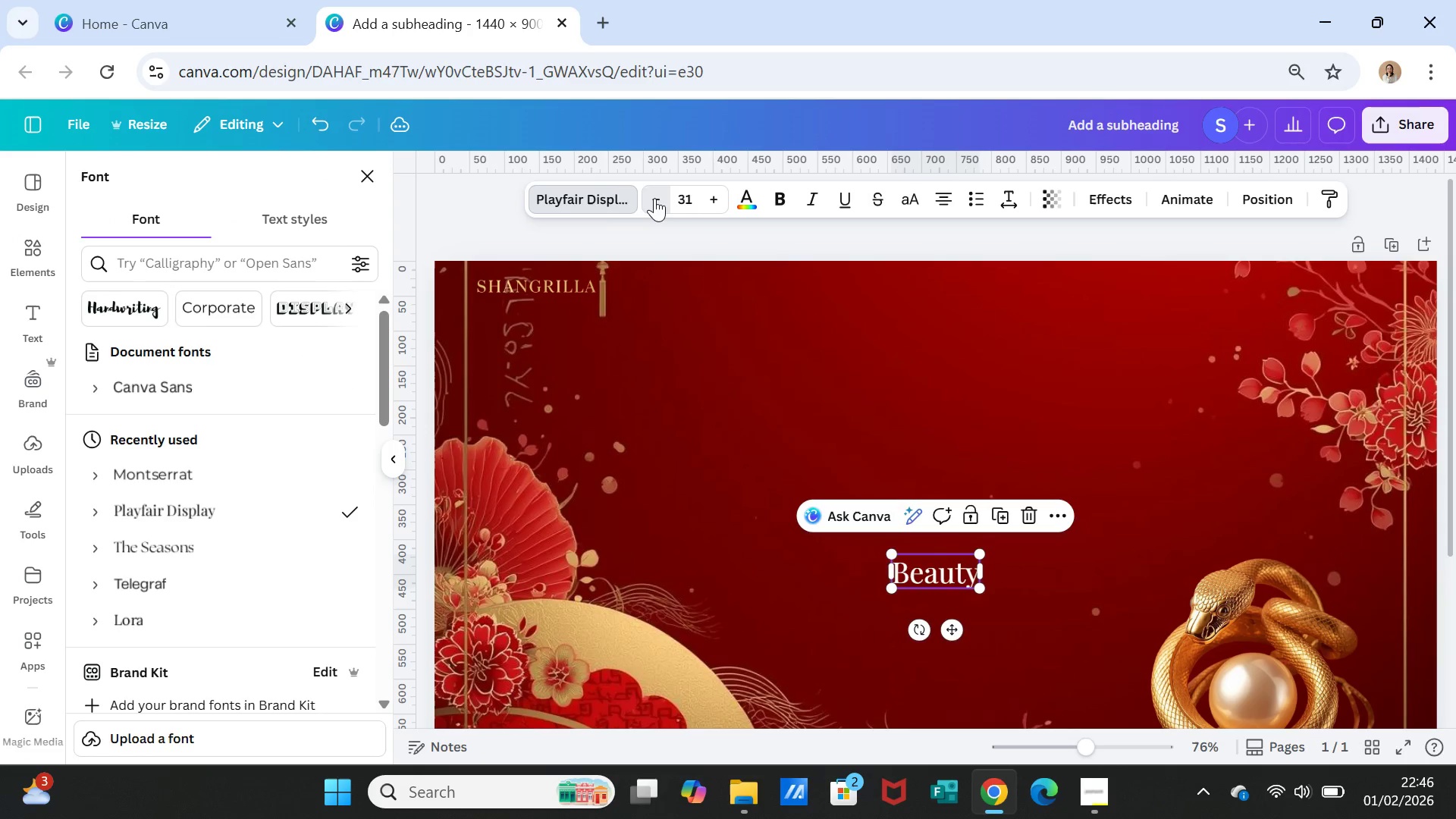 
triple_click([654, 198])
 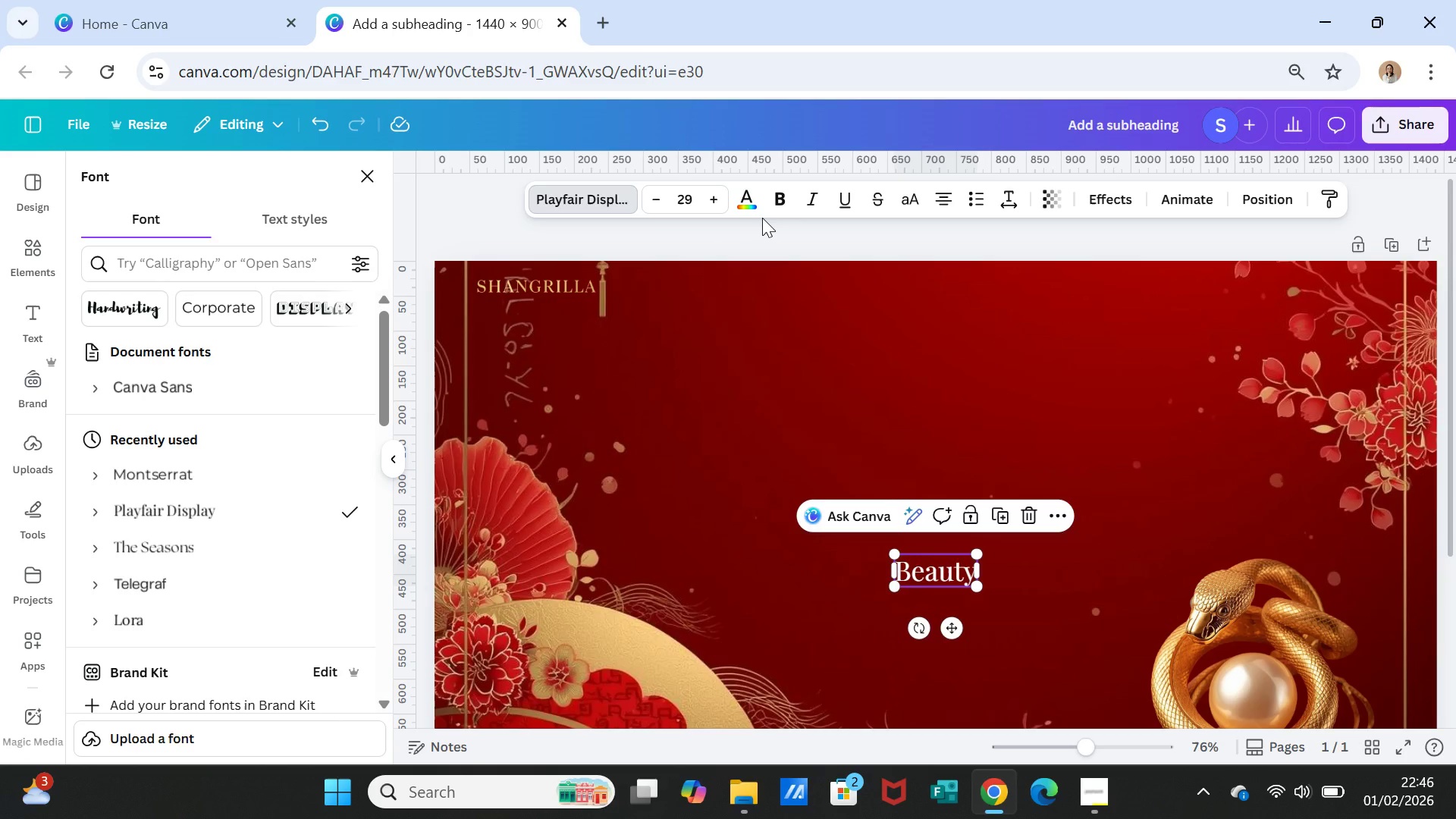 
wait(9.33)
 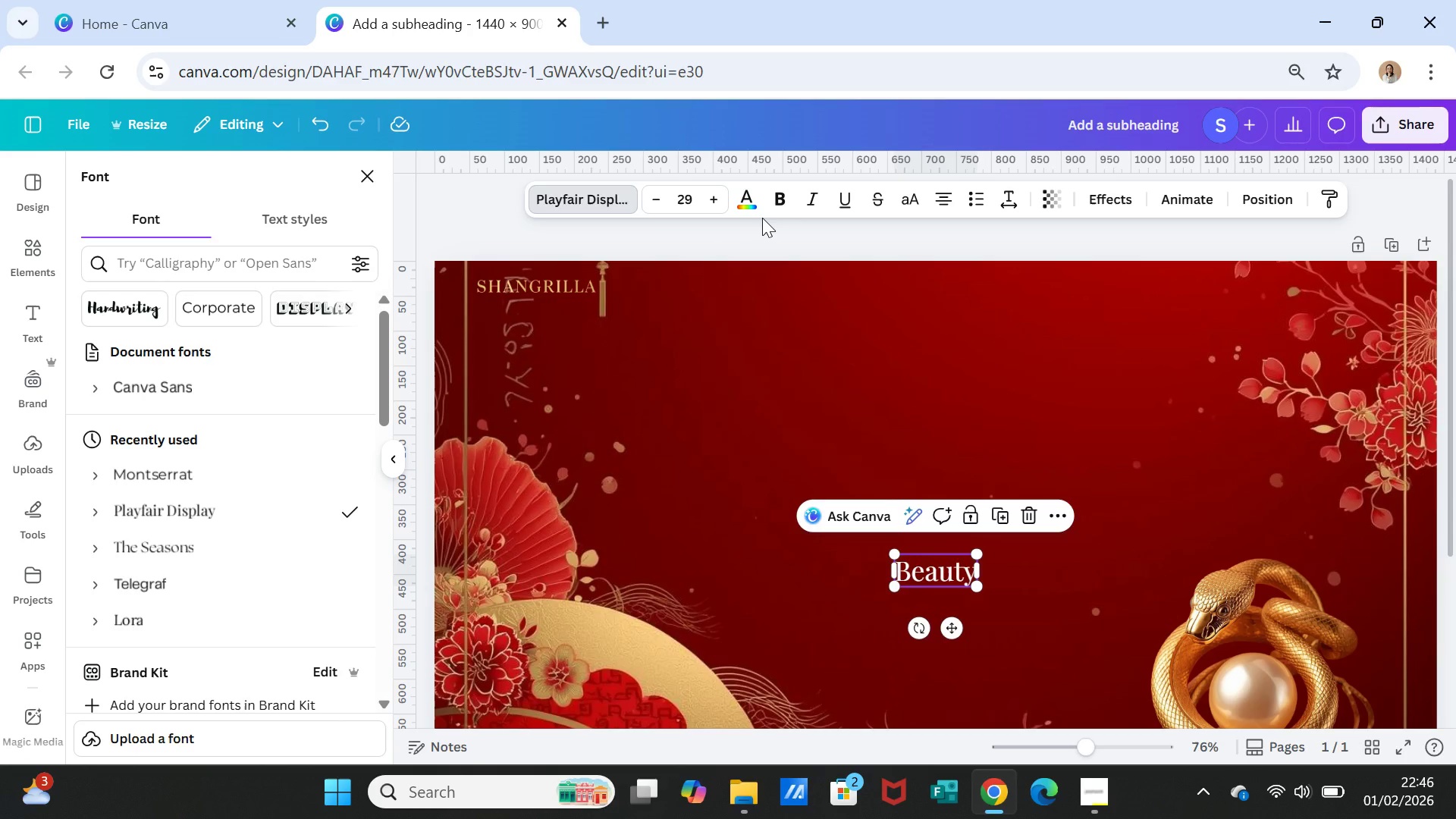 
left_click([748, 195])
 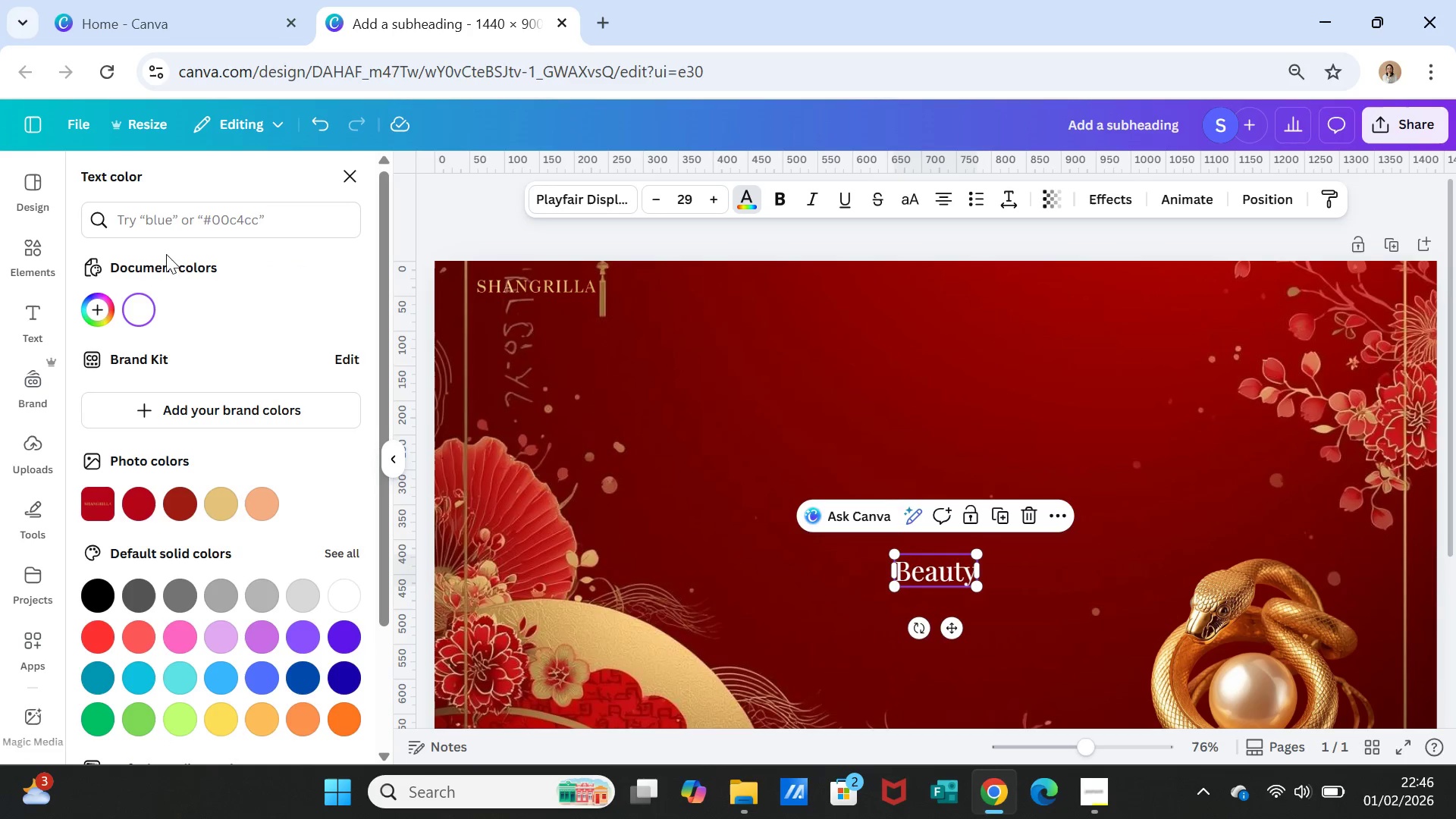 
left_click([196, 212])
 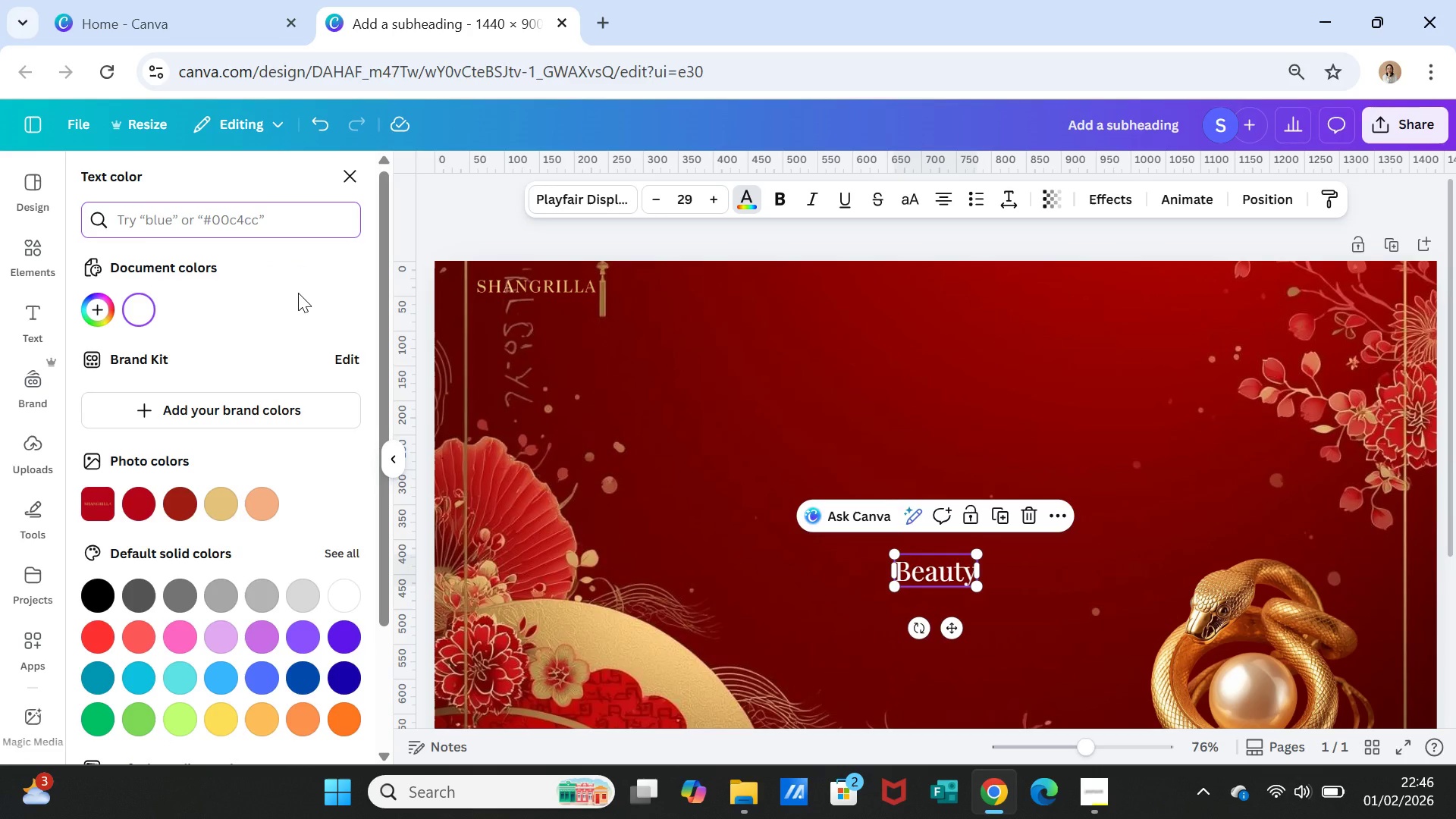 
type(F56\E6CB)
 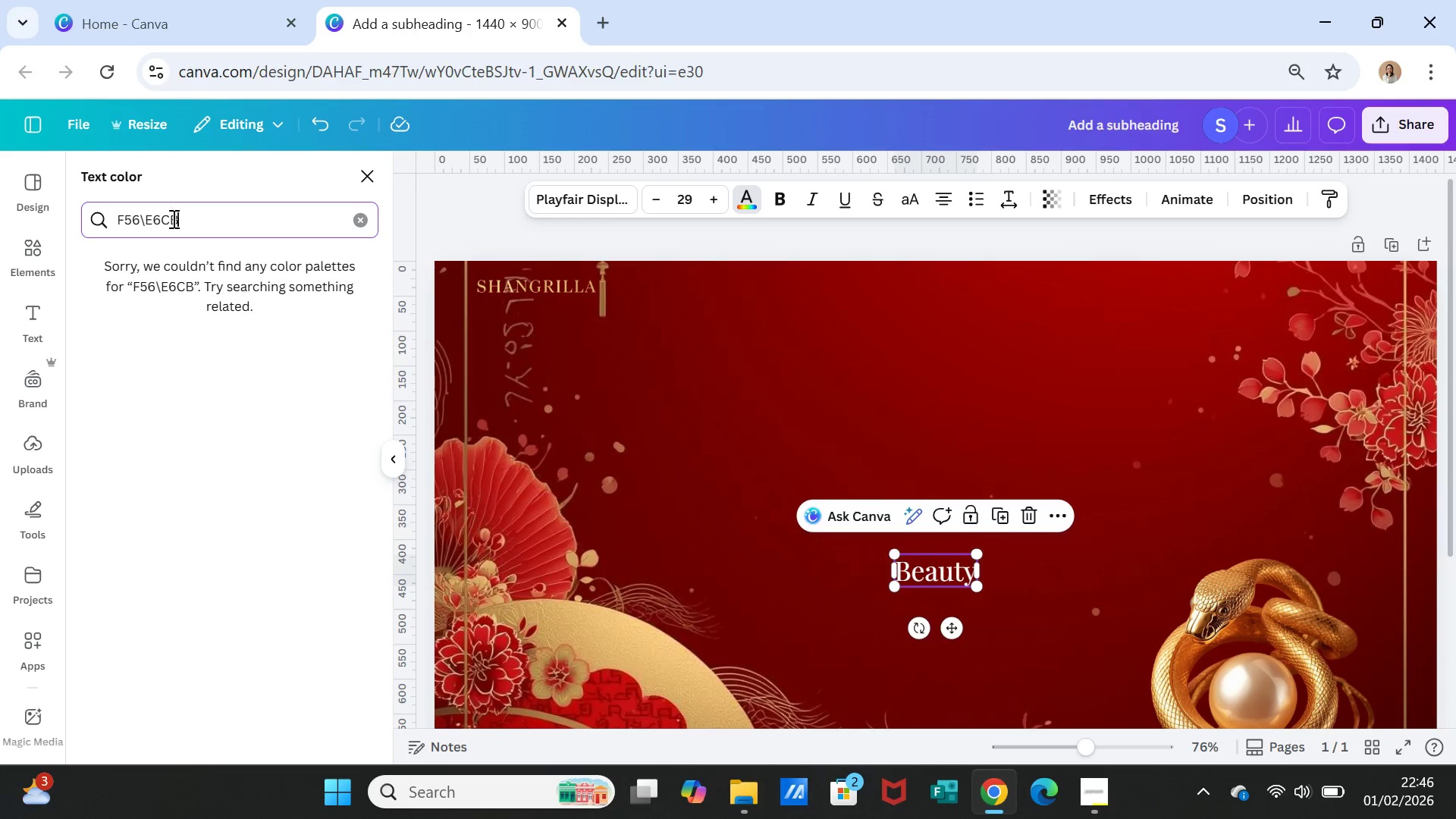 
left_click([143, 223])
 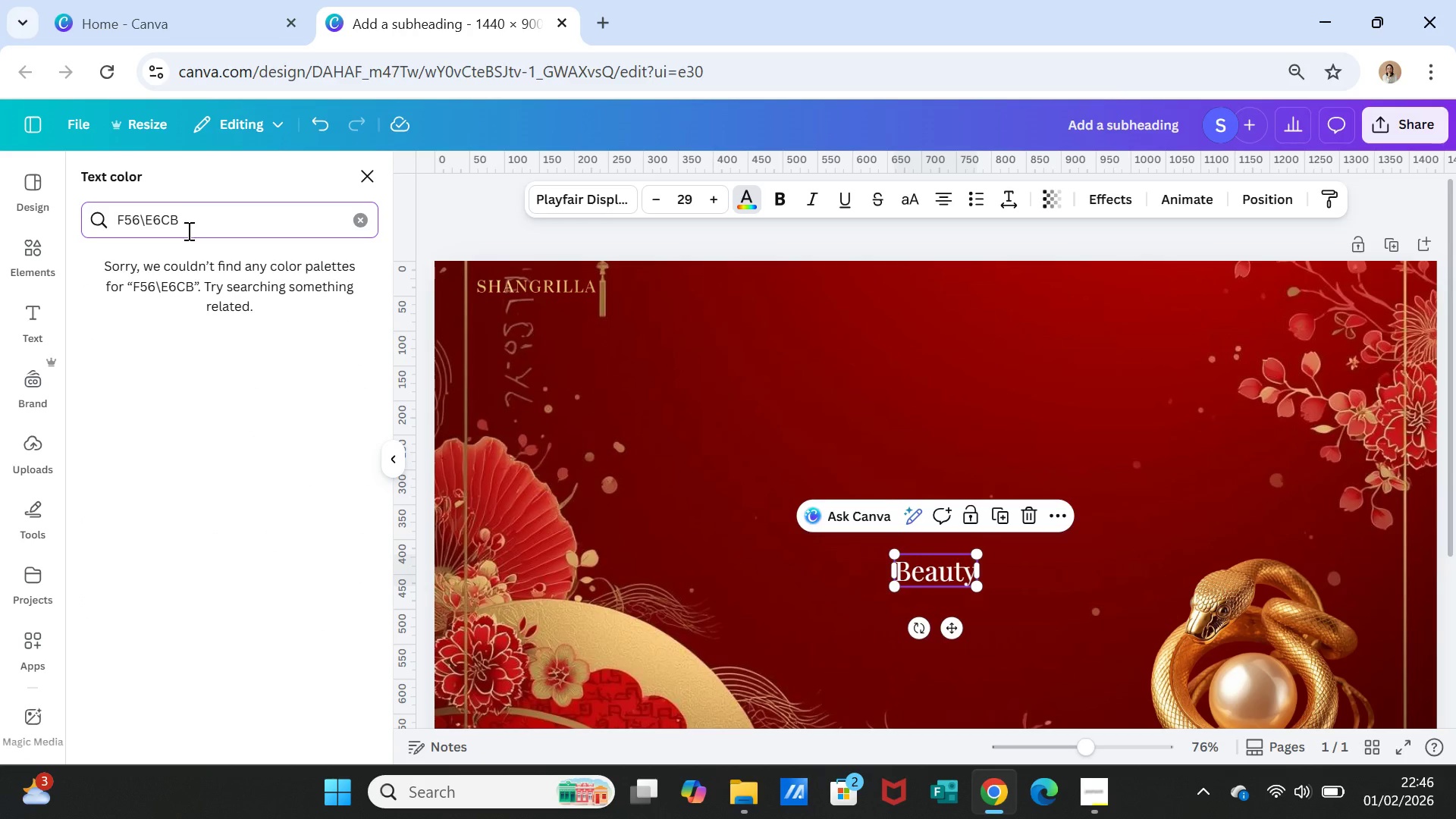 
key(Backspace)
 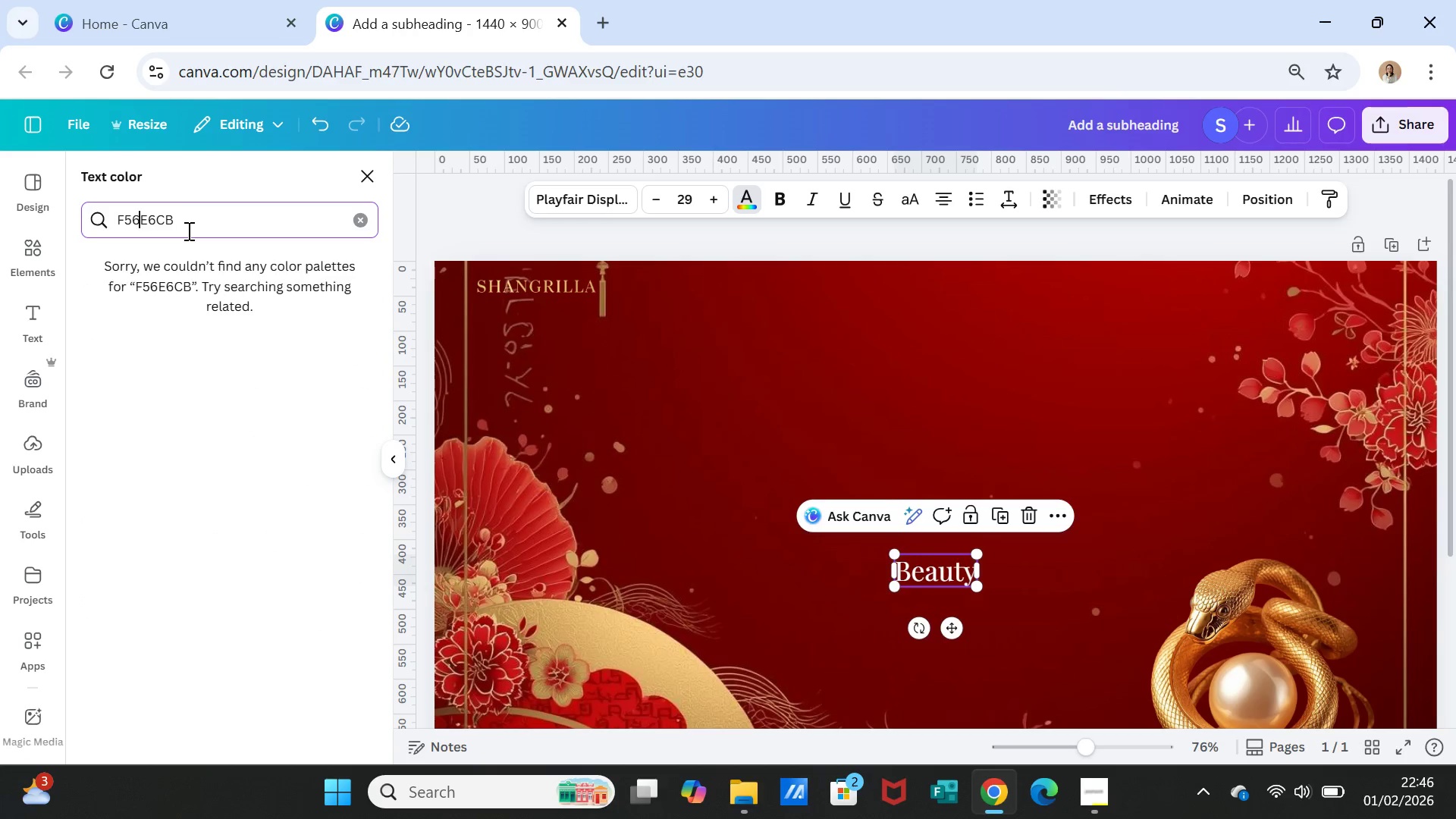 
key(Backspace)
 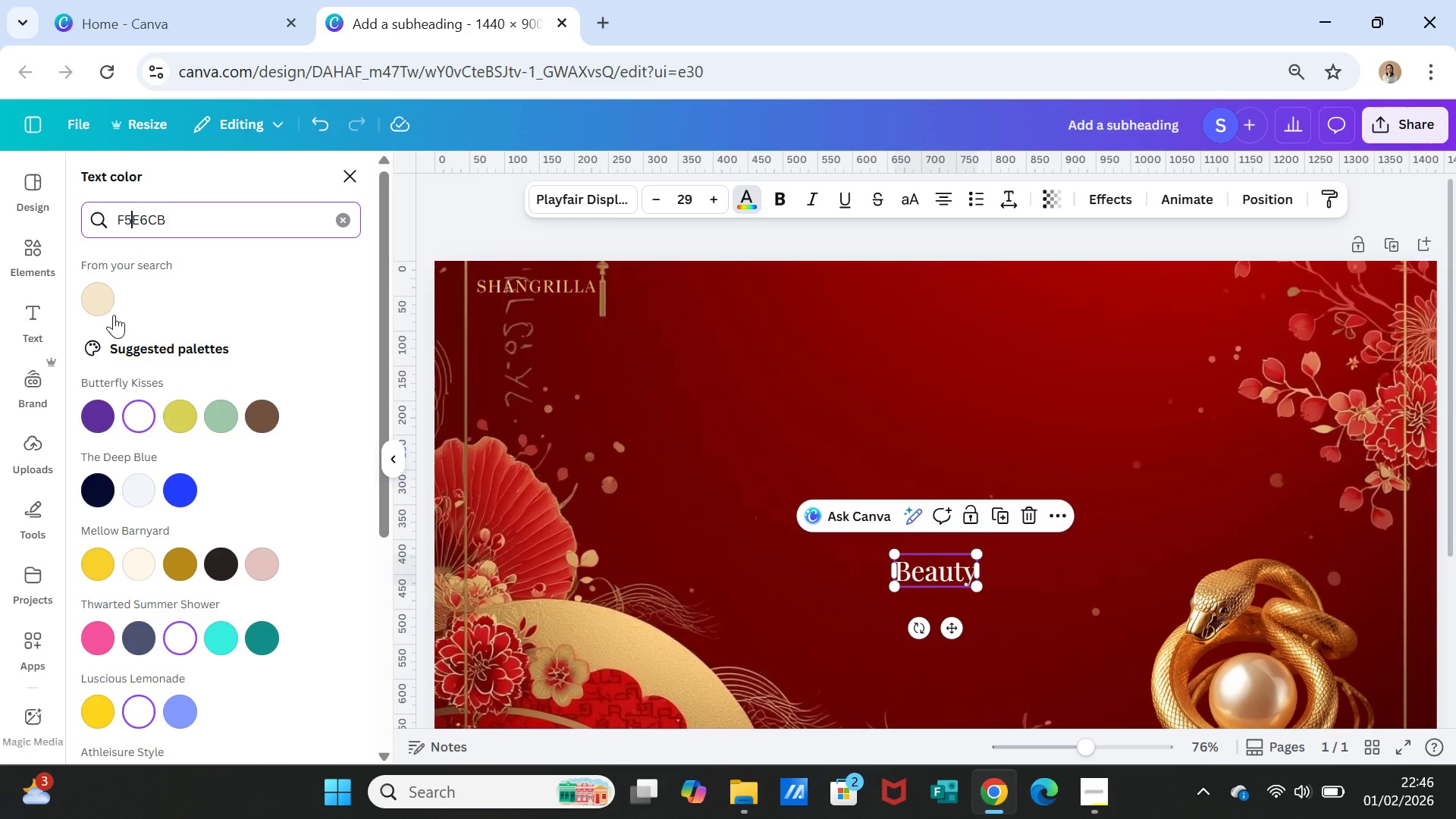 
left_click([102, 303])
 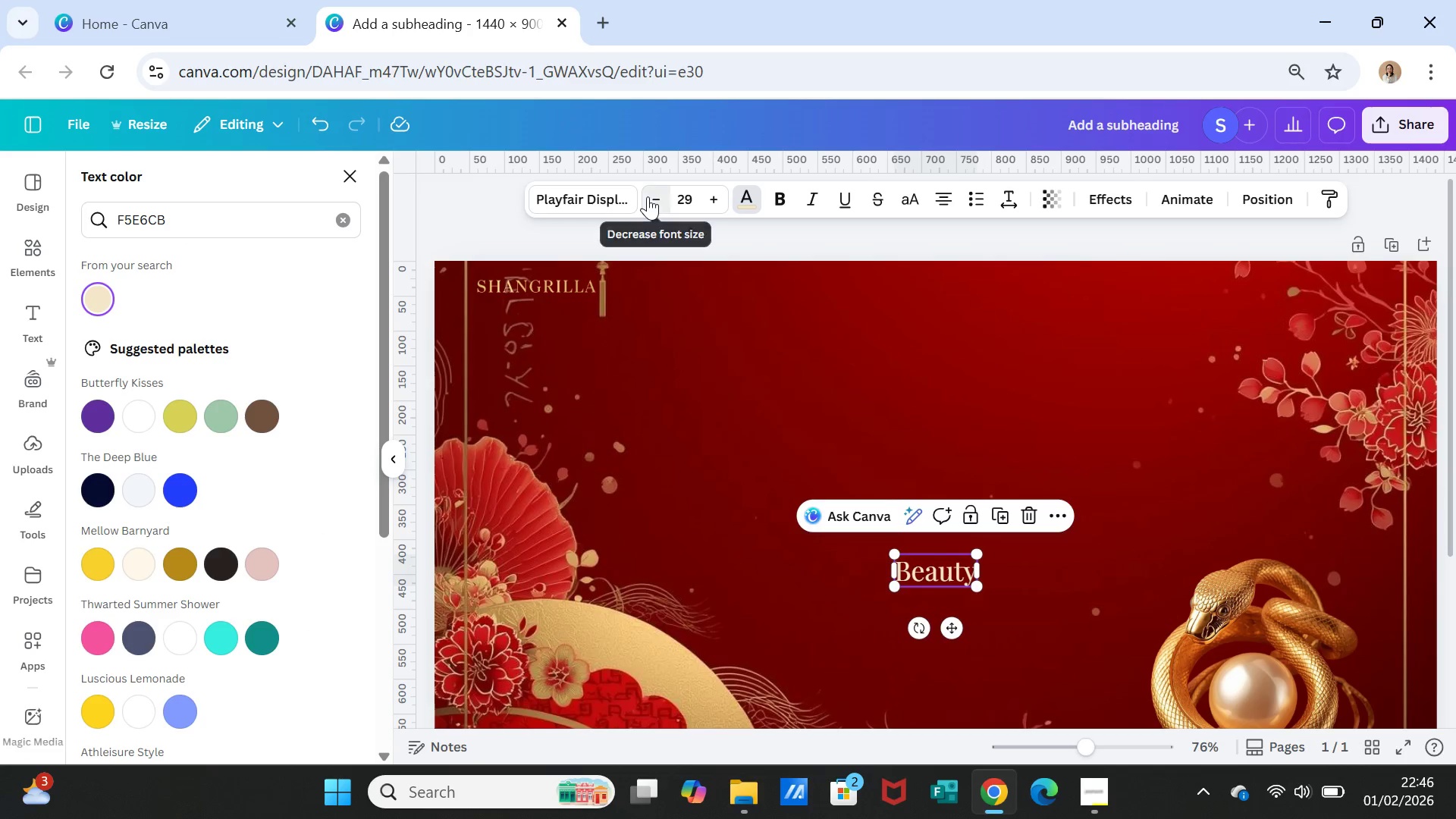 
left_click([648, 196])
 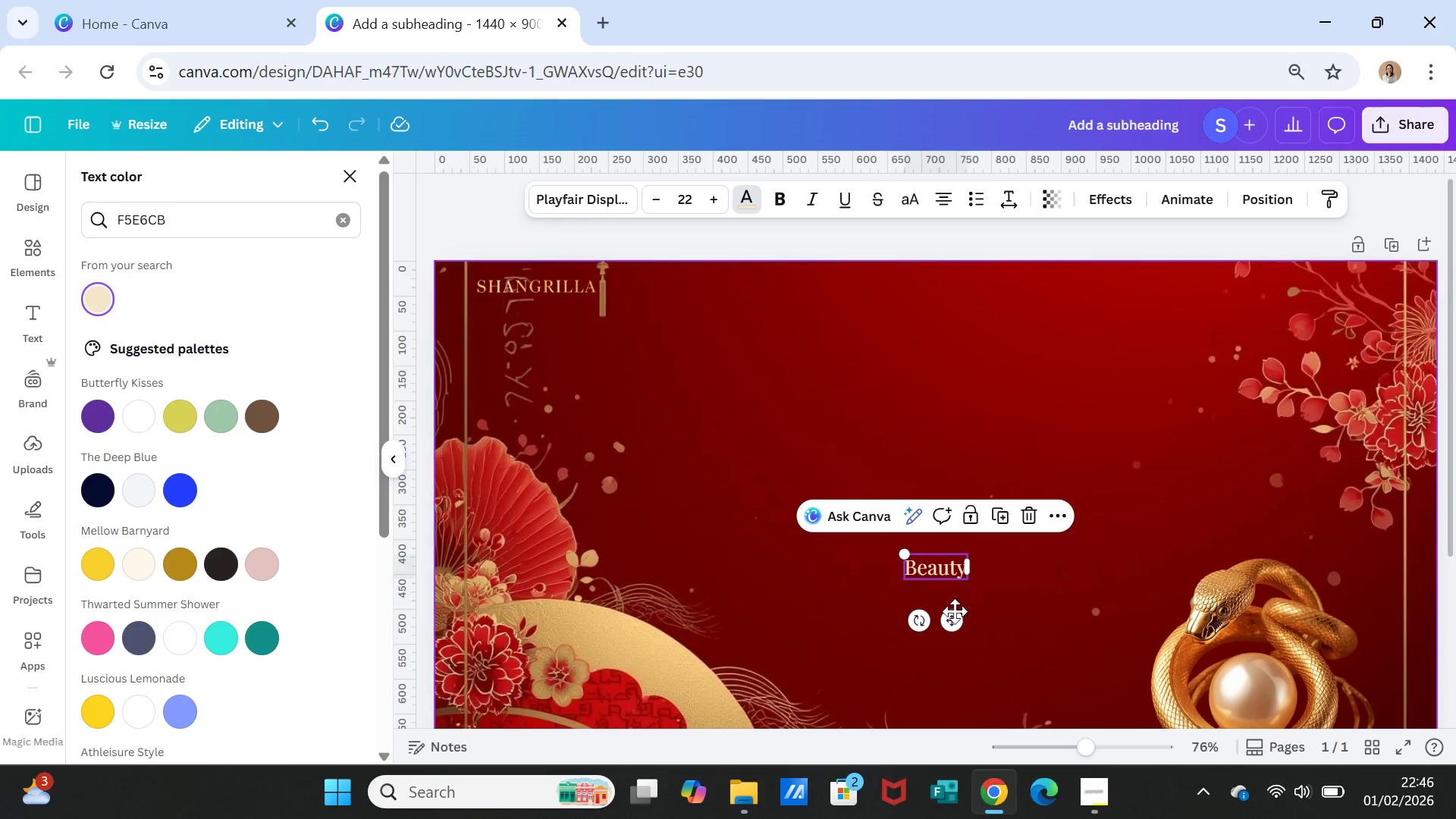 
left_click_drag(start_coordinate=[952, 629], to_coordinate=[541, 369])
 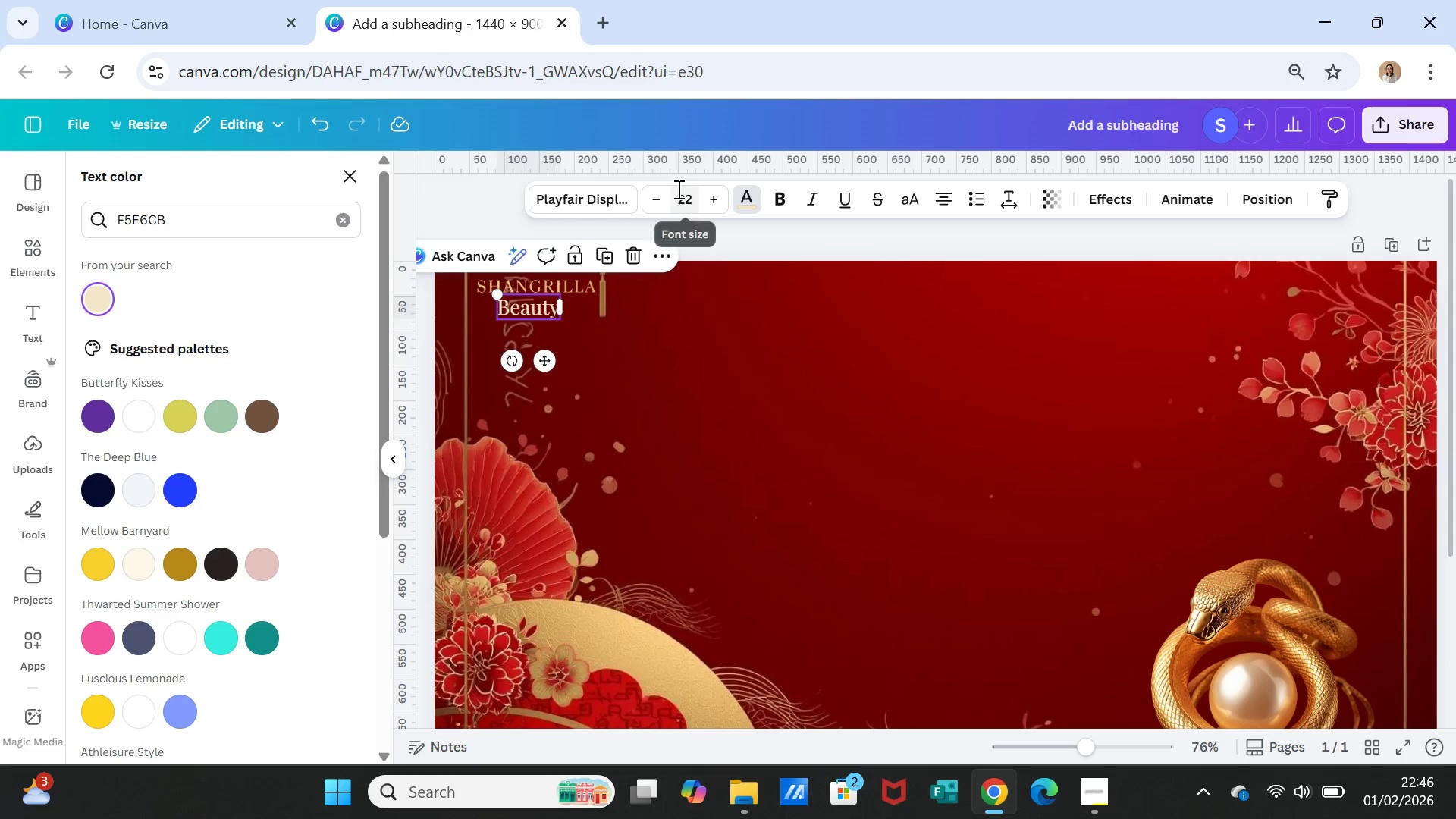 
double_click([660, 194])
 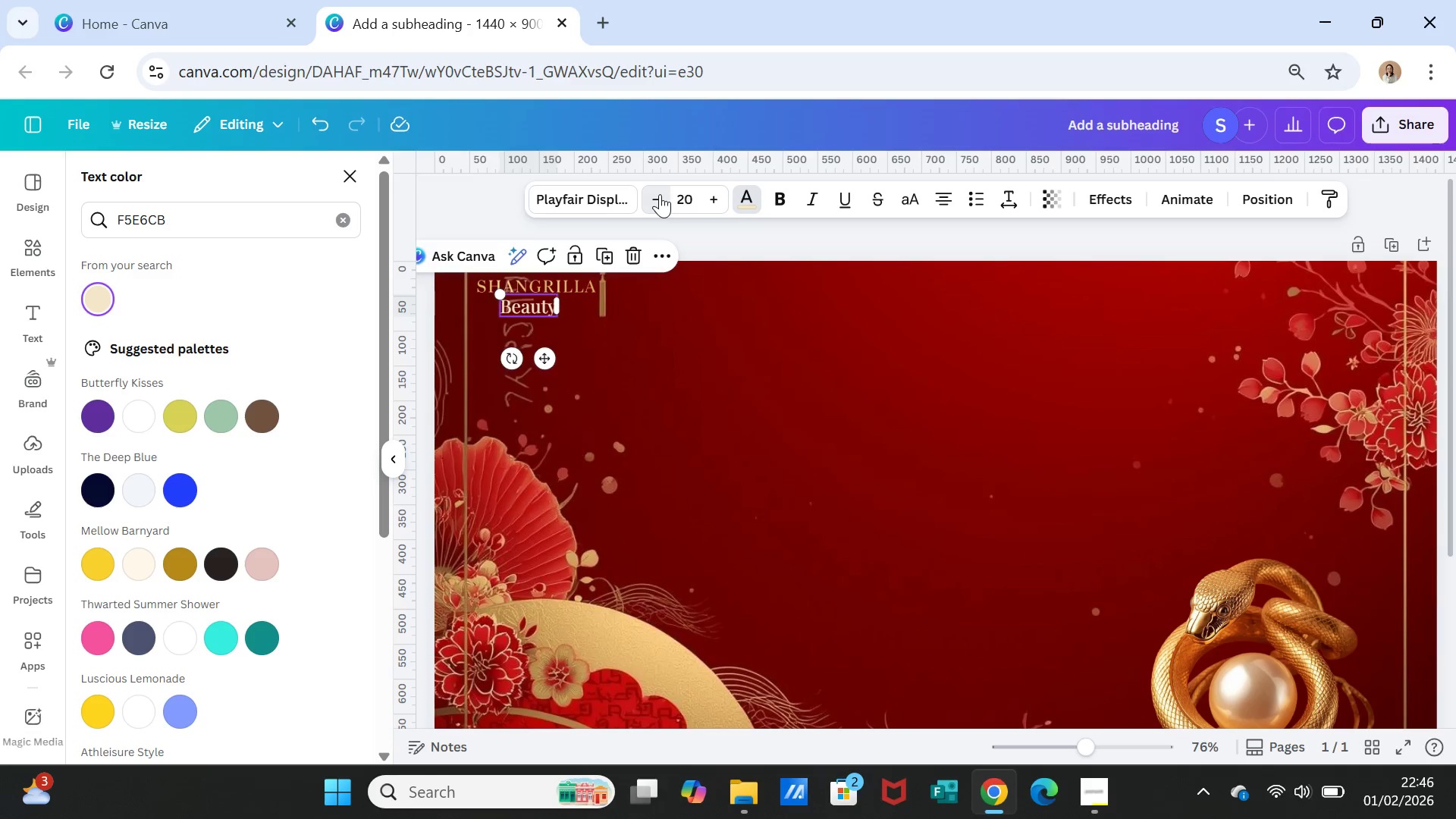 
triple_click([660, 194])
 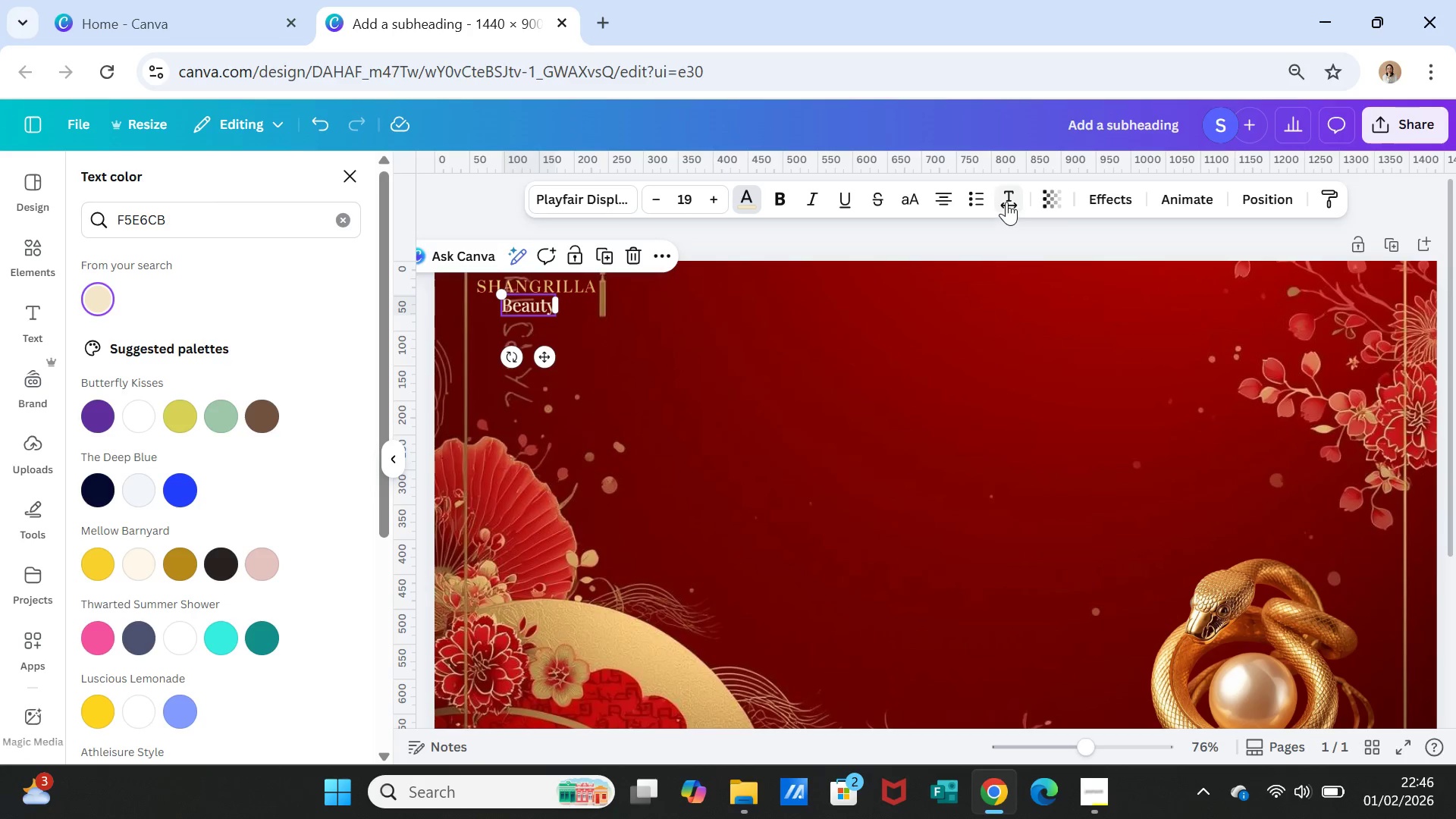 
left_click([1007, 196])
 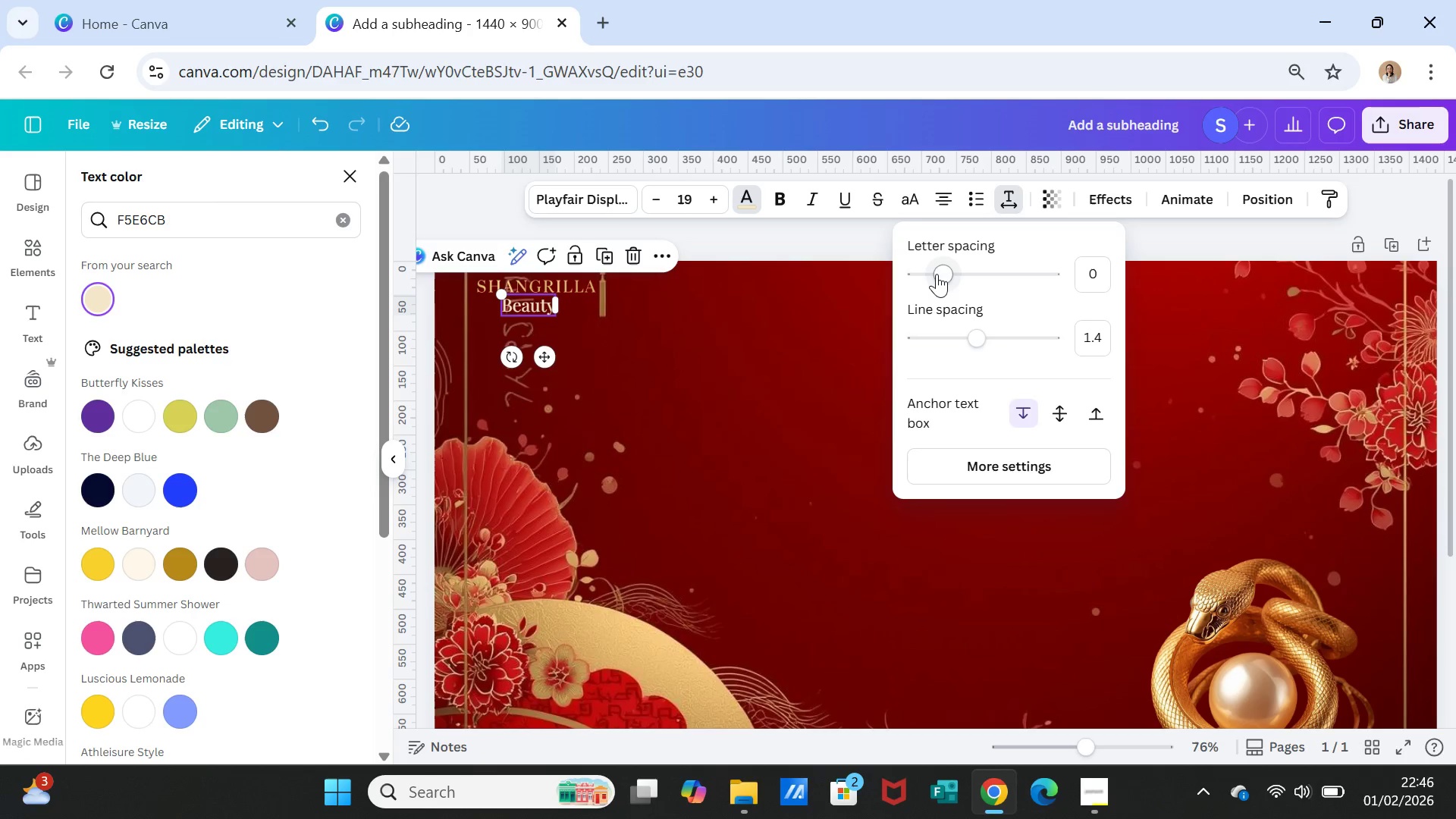 
left_click_drag(start_coordinate=[940, 274], to_coordinate=[956, 275])
 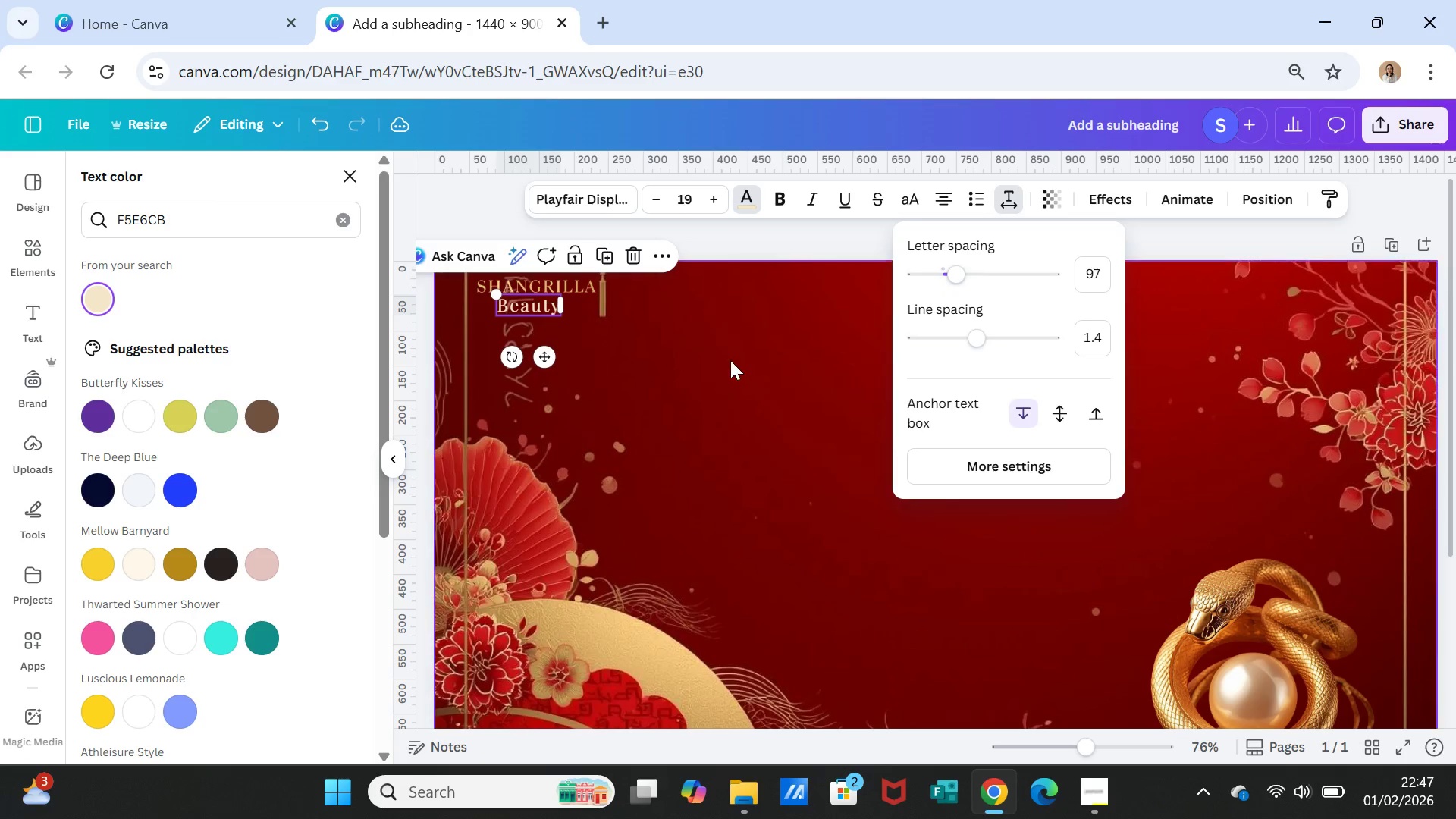 
left_click([730, 360])
 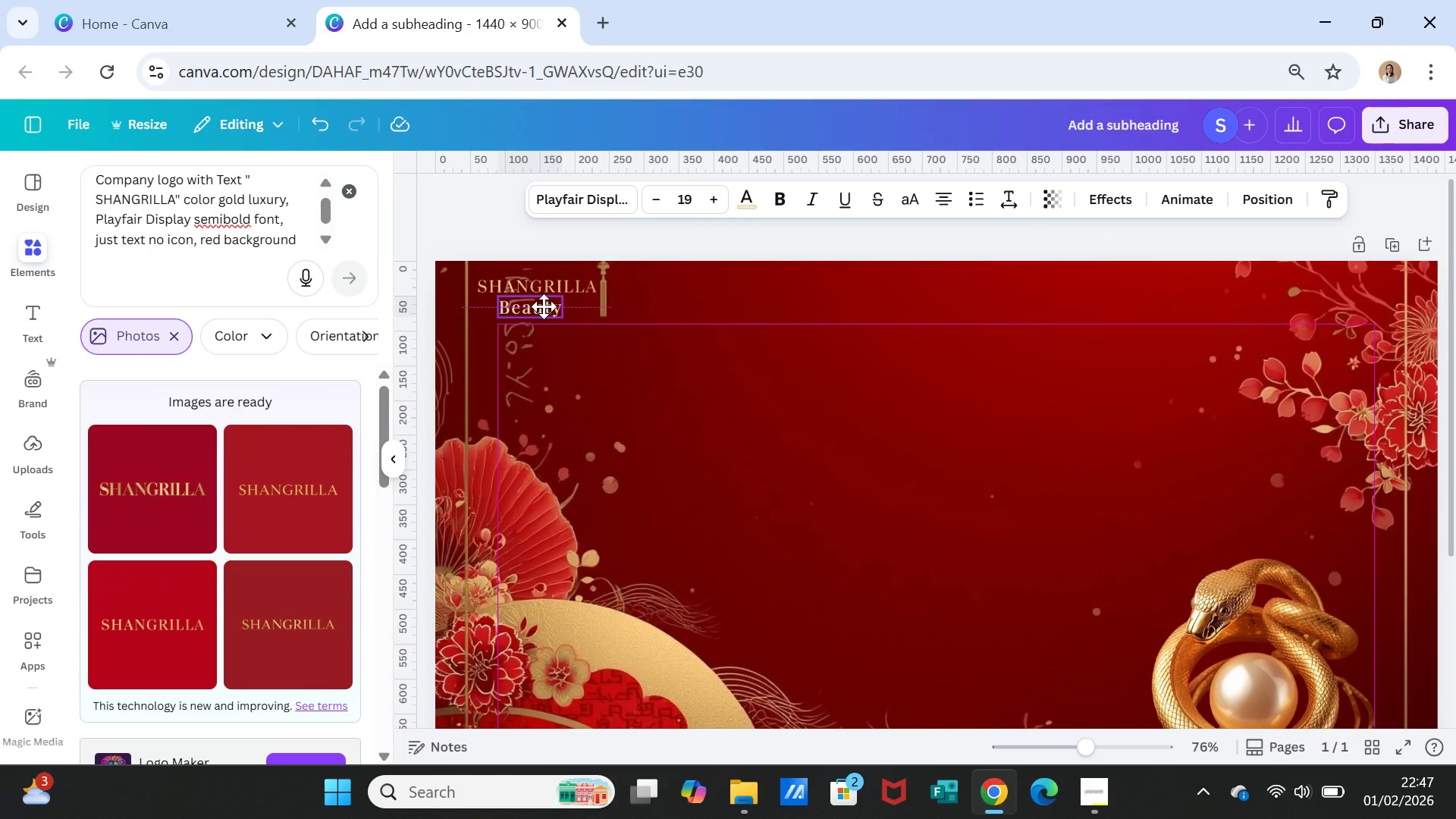 
left_click([759, 384])
 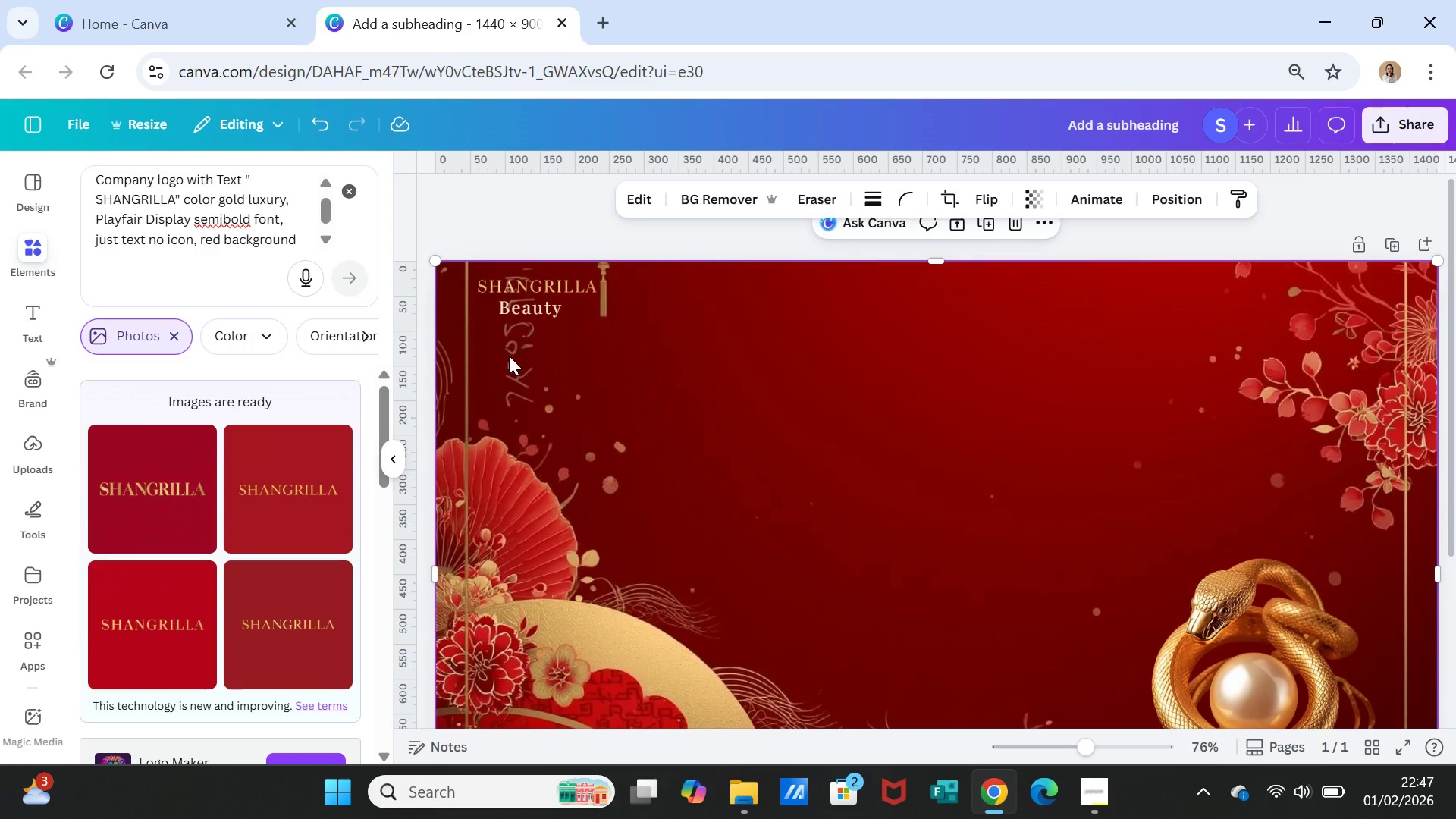 
left_click([529, 307])
 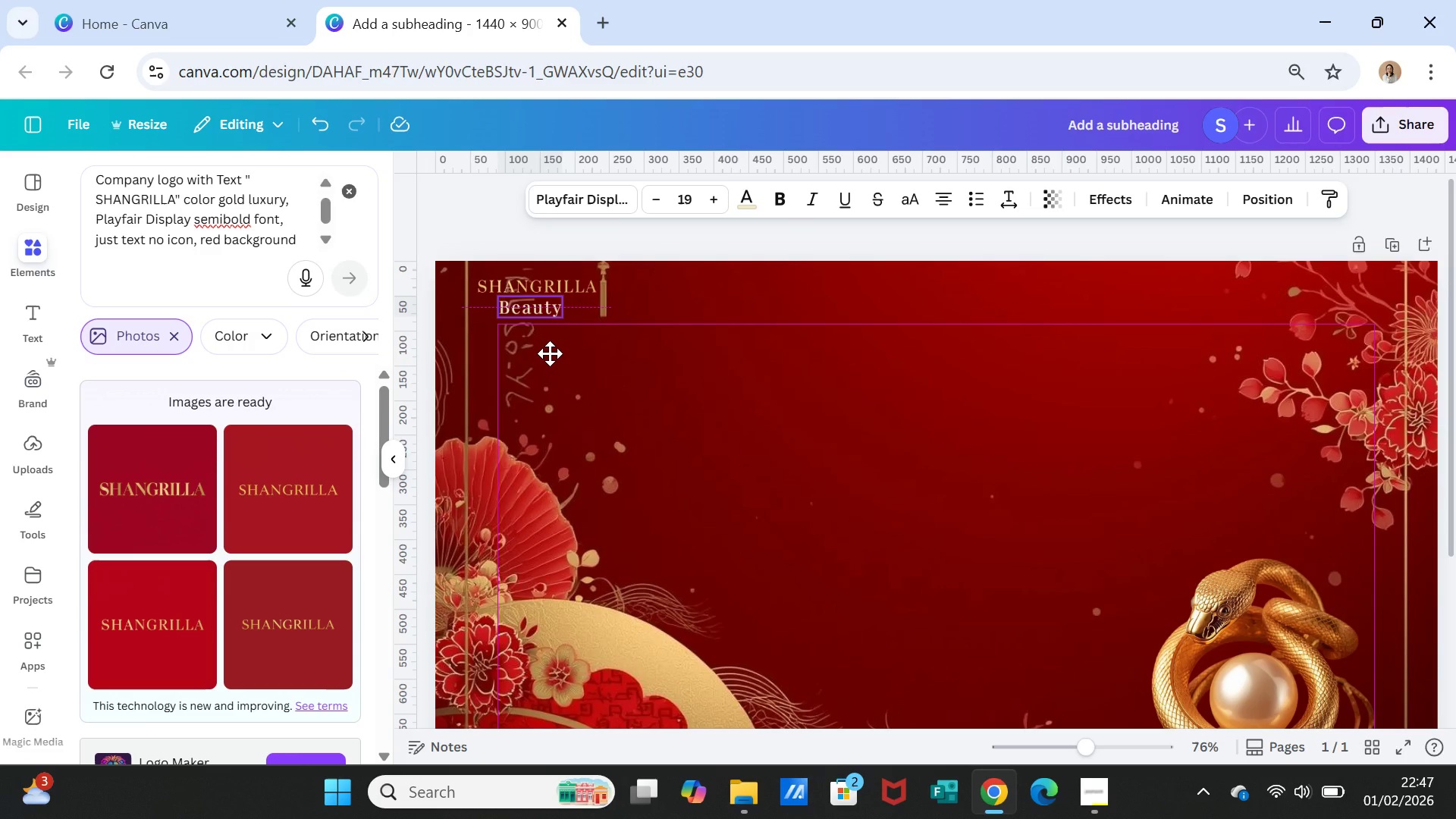 
wait(5.42)
 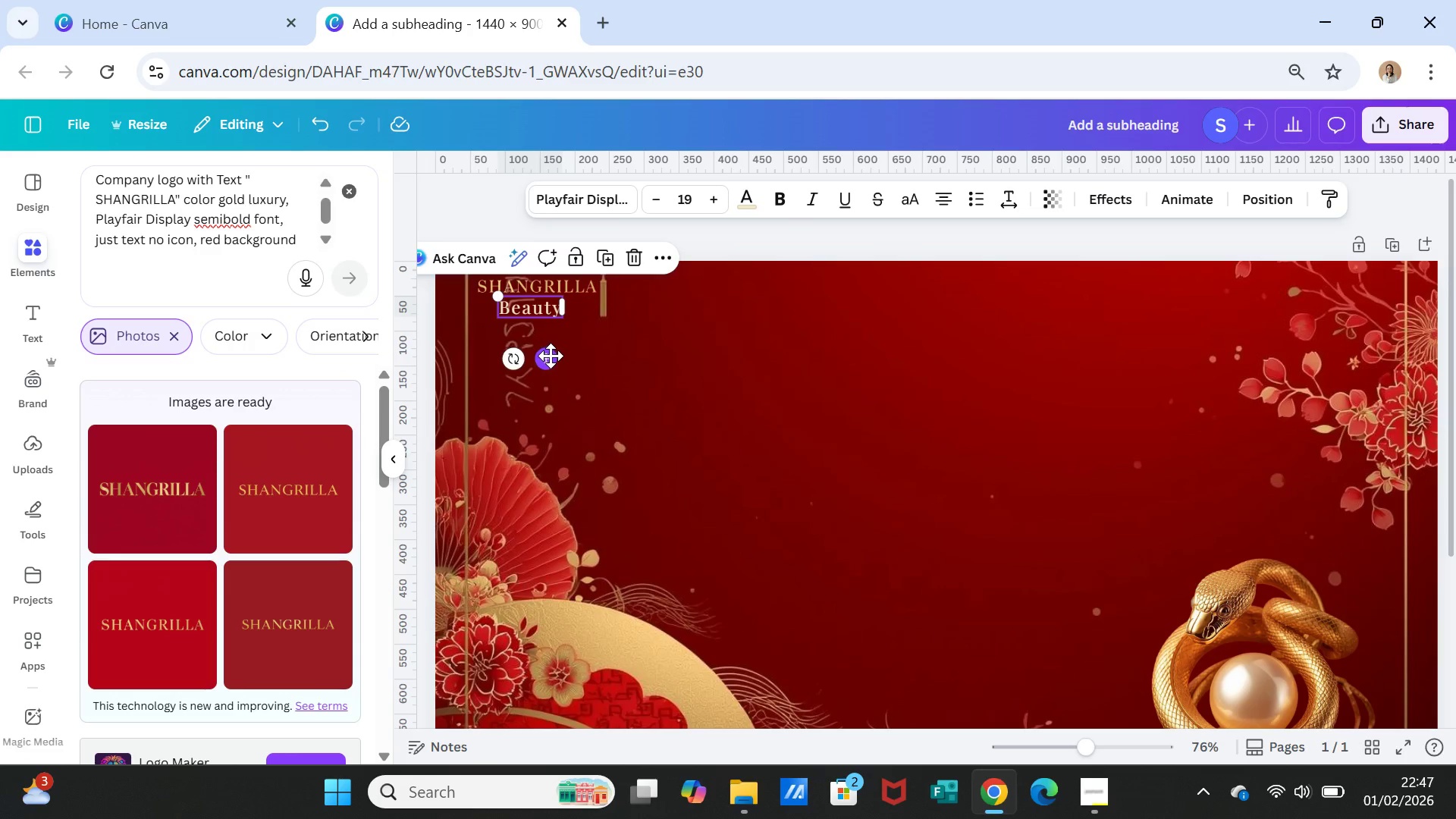 
left_click([1008, 200])
 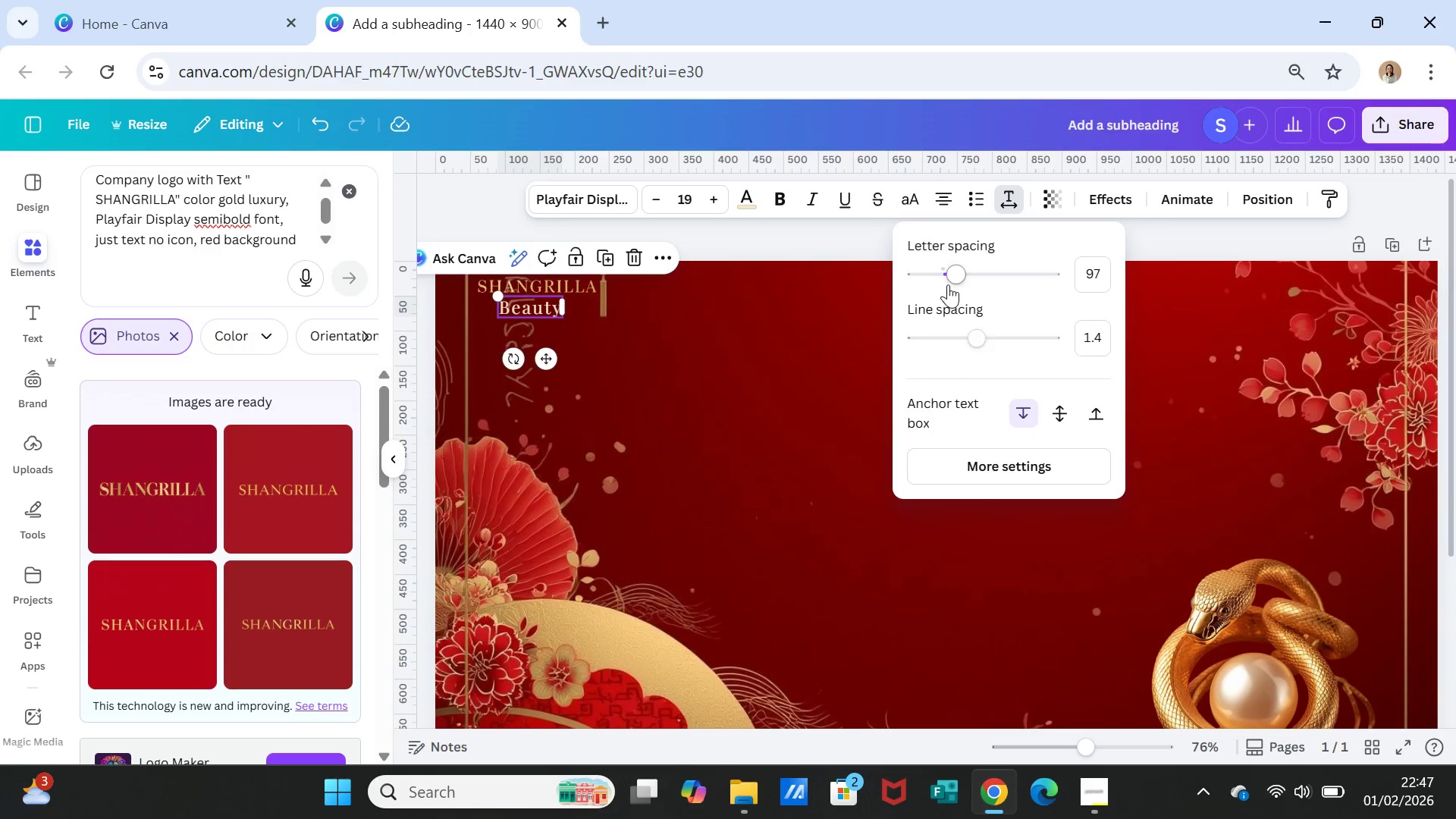 
left_click_drag(start_coordinate=[955, 274], to_coordinate=[959, 273])
 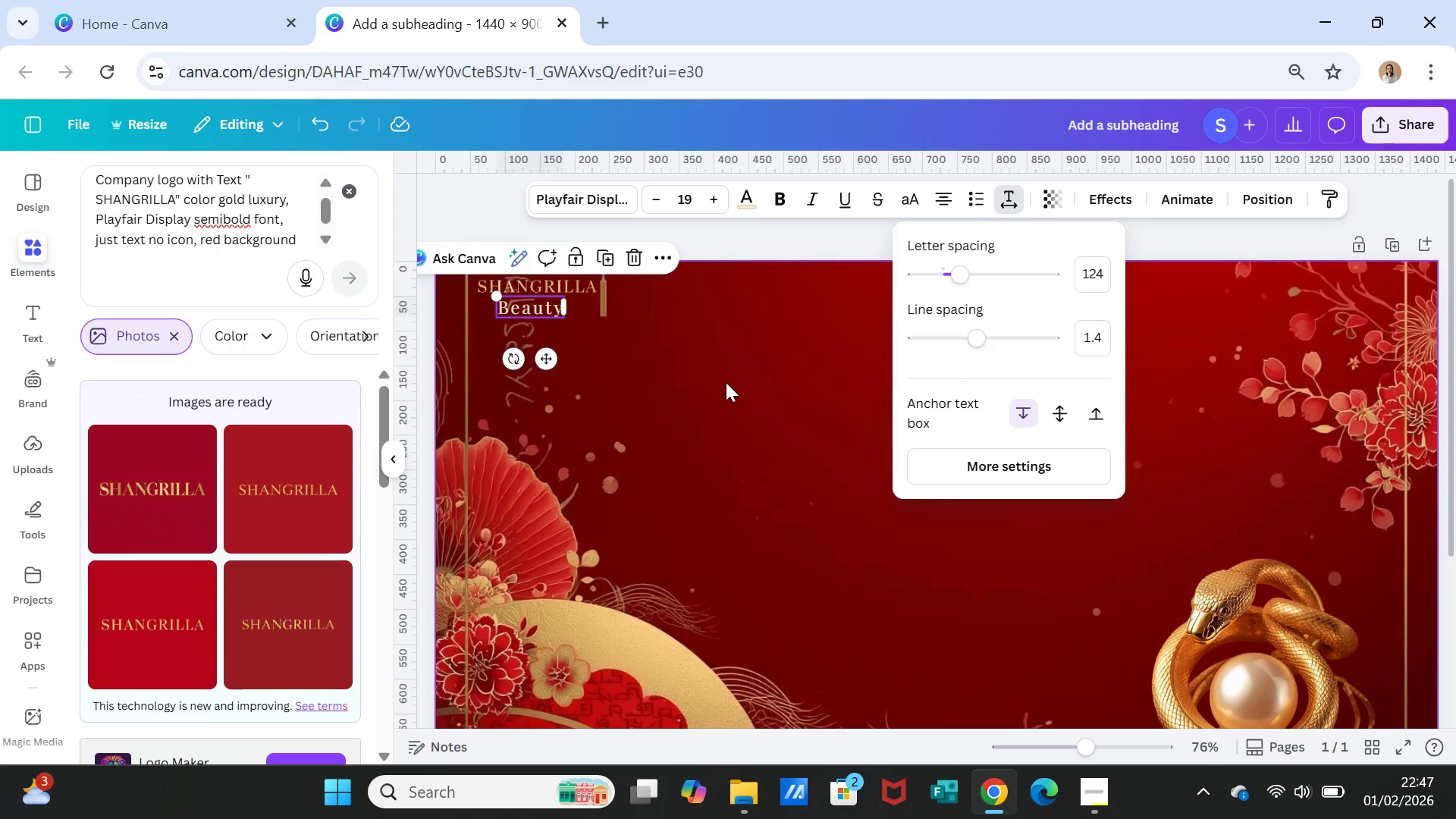 
left_click([726, 382])
 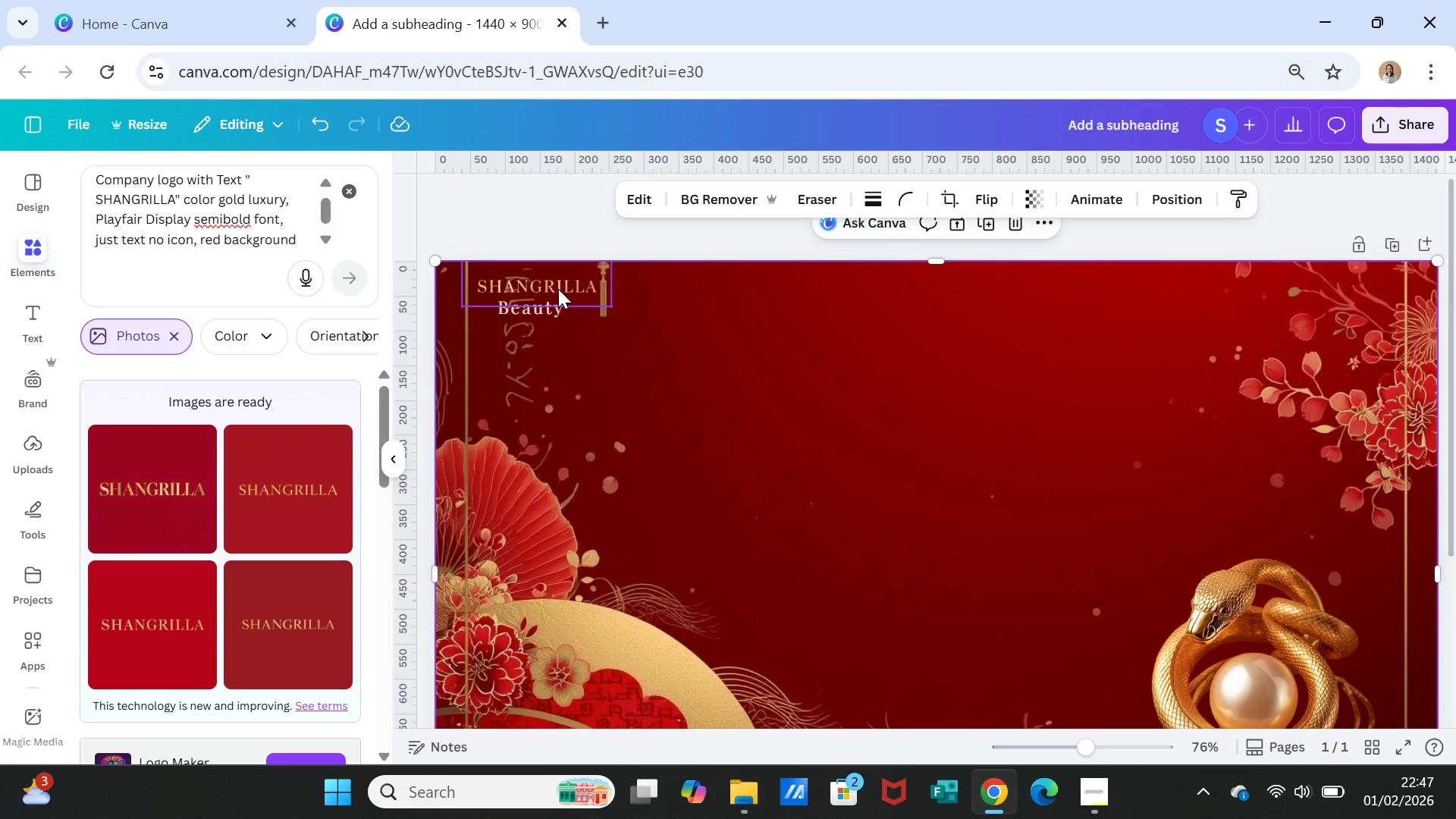 
left_click([558, 289])
 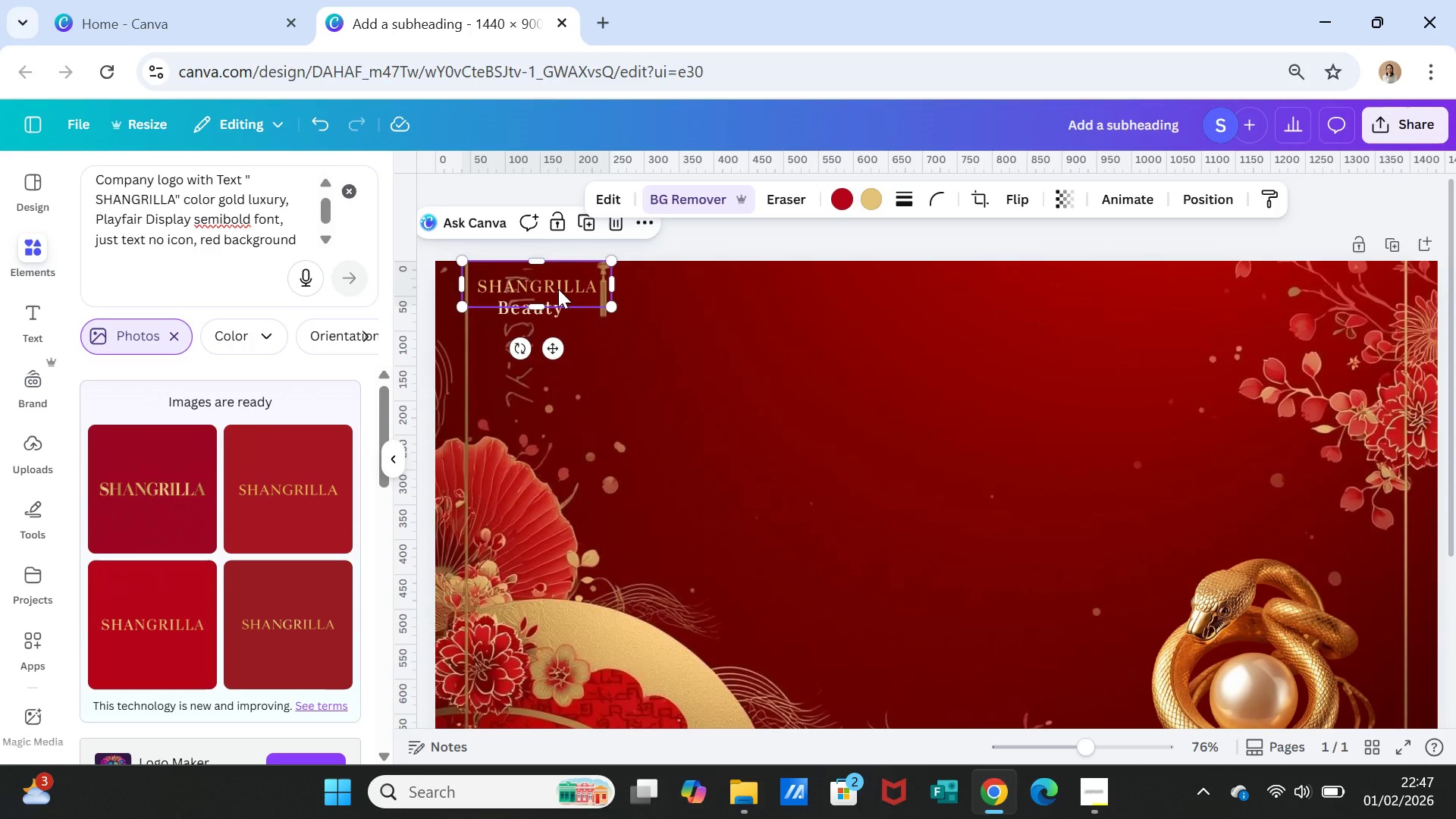 
hold_key(key=ShiftLeft, duration=3.2)
left_click([548, 313])
 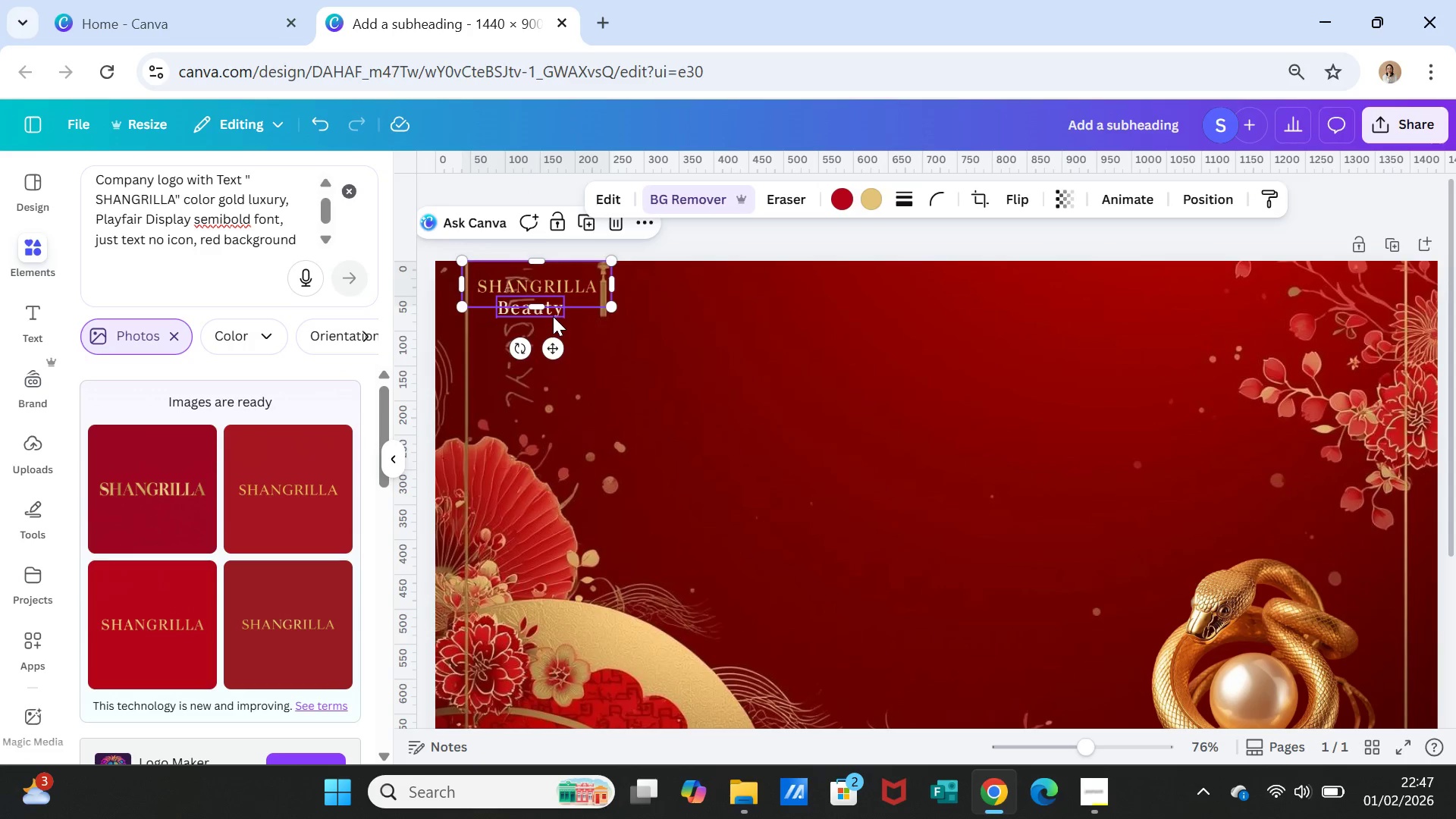 
left_click([553, 316])
 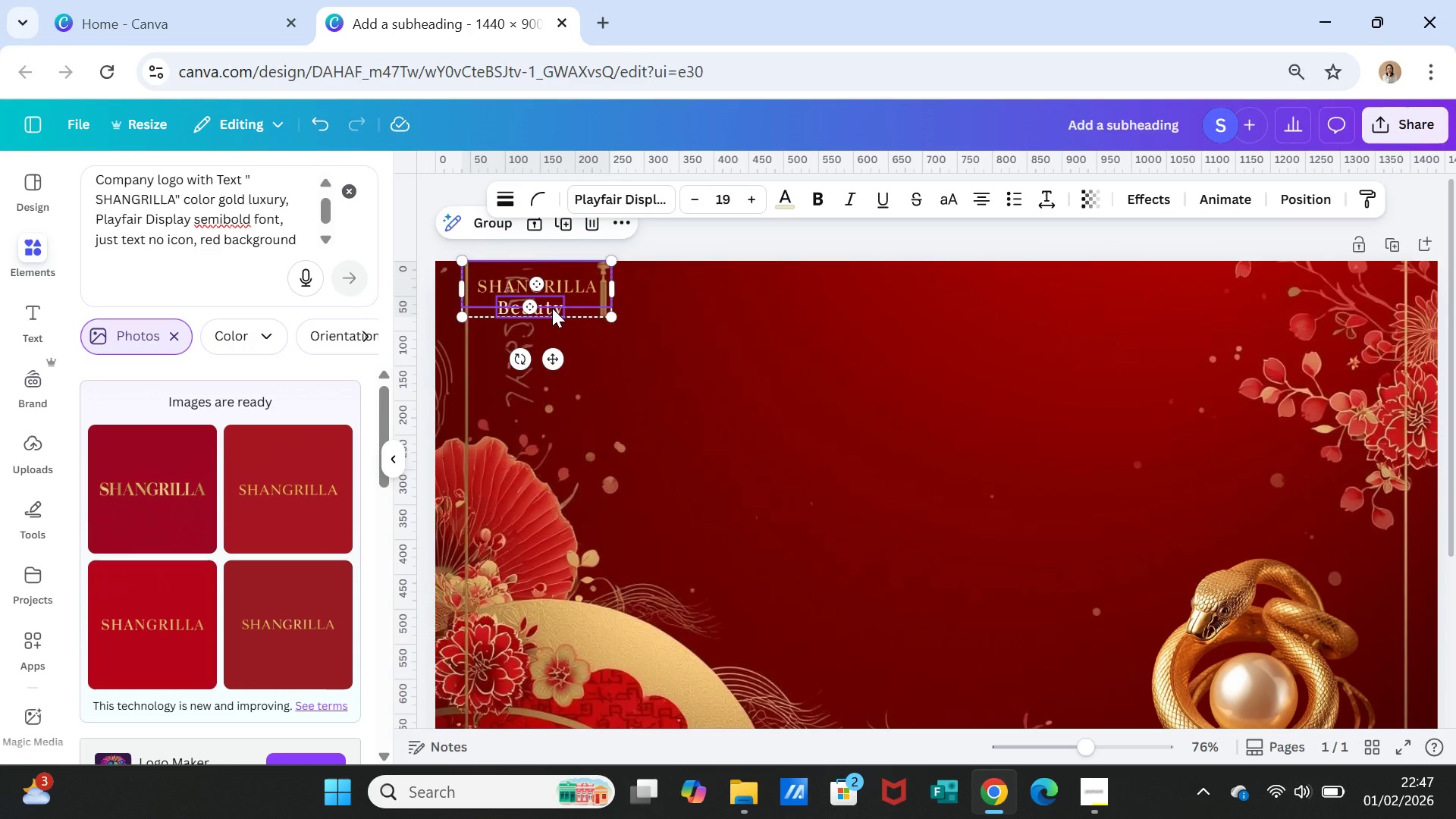 
right_click([552, 308])
 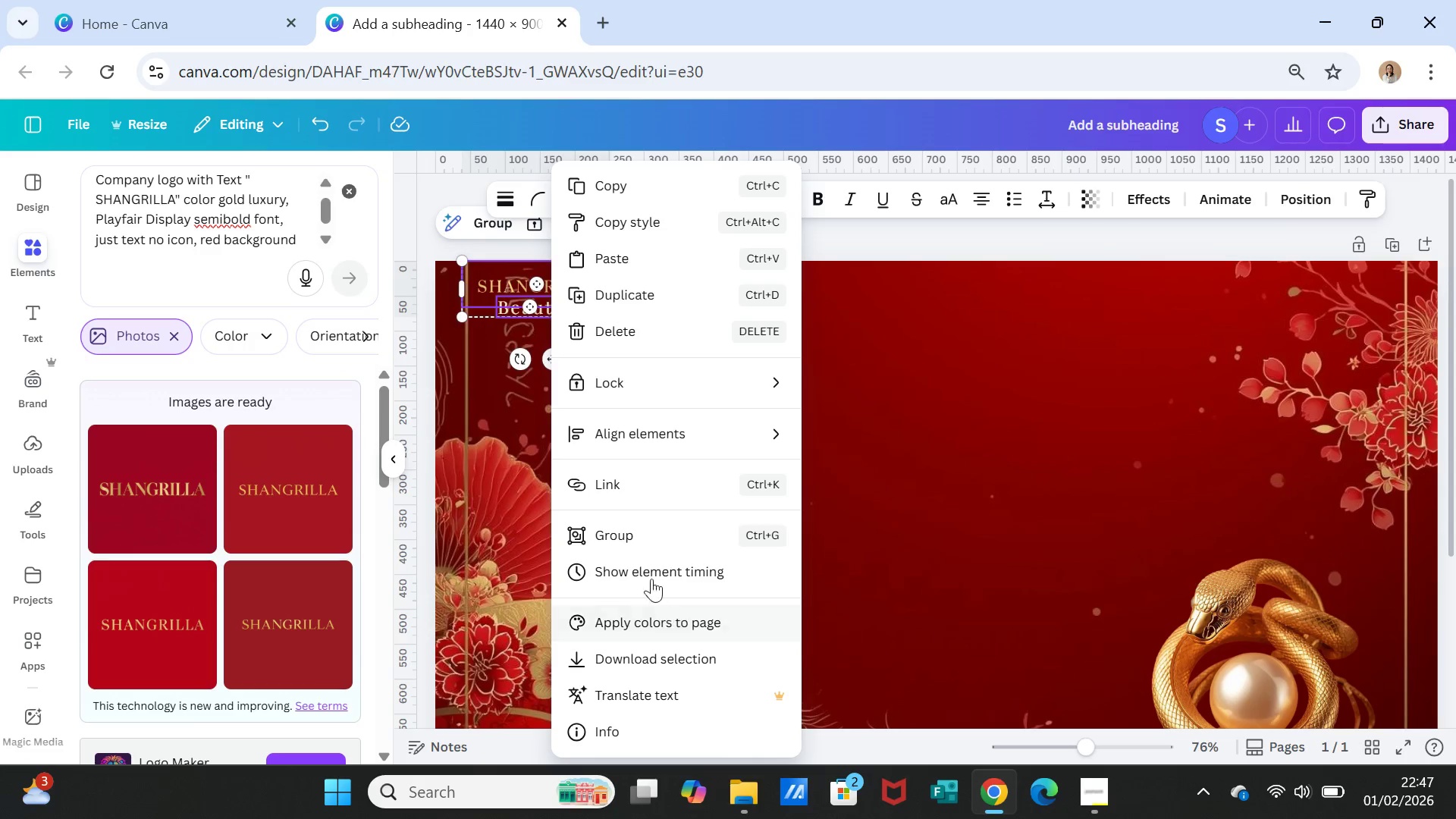 
left_click([635, 540])
 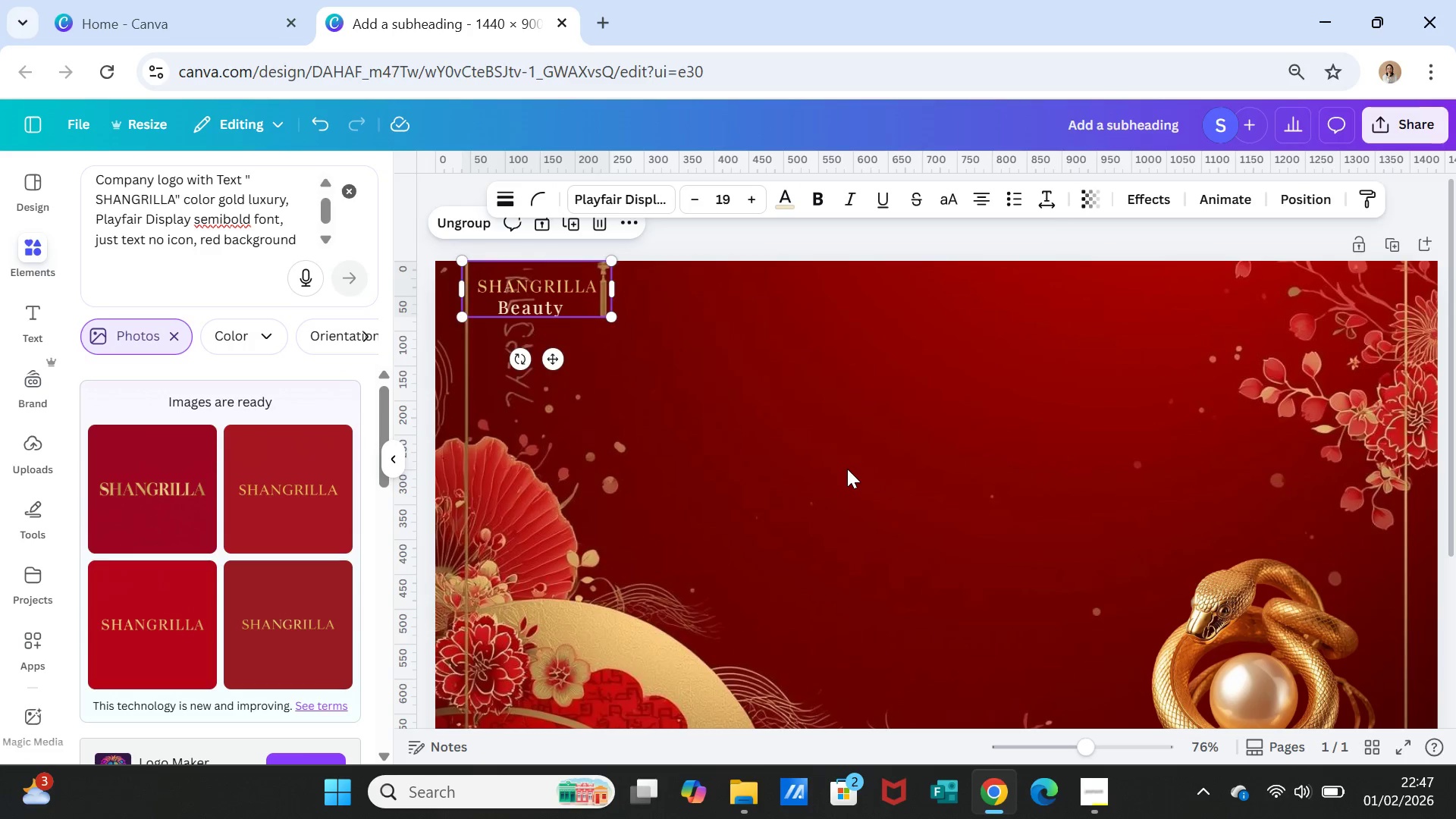 
left_click([847, 469])
 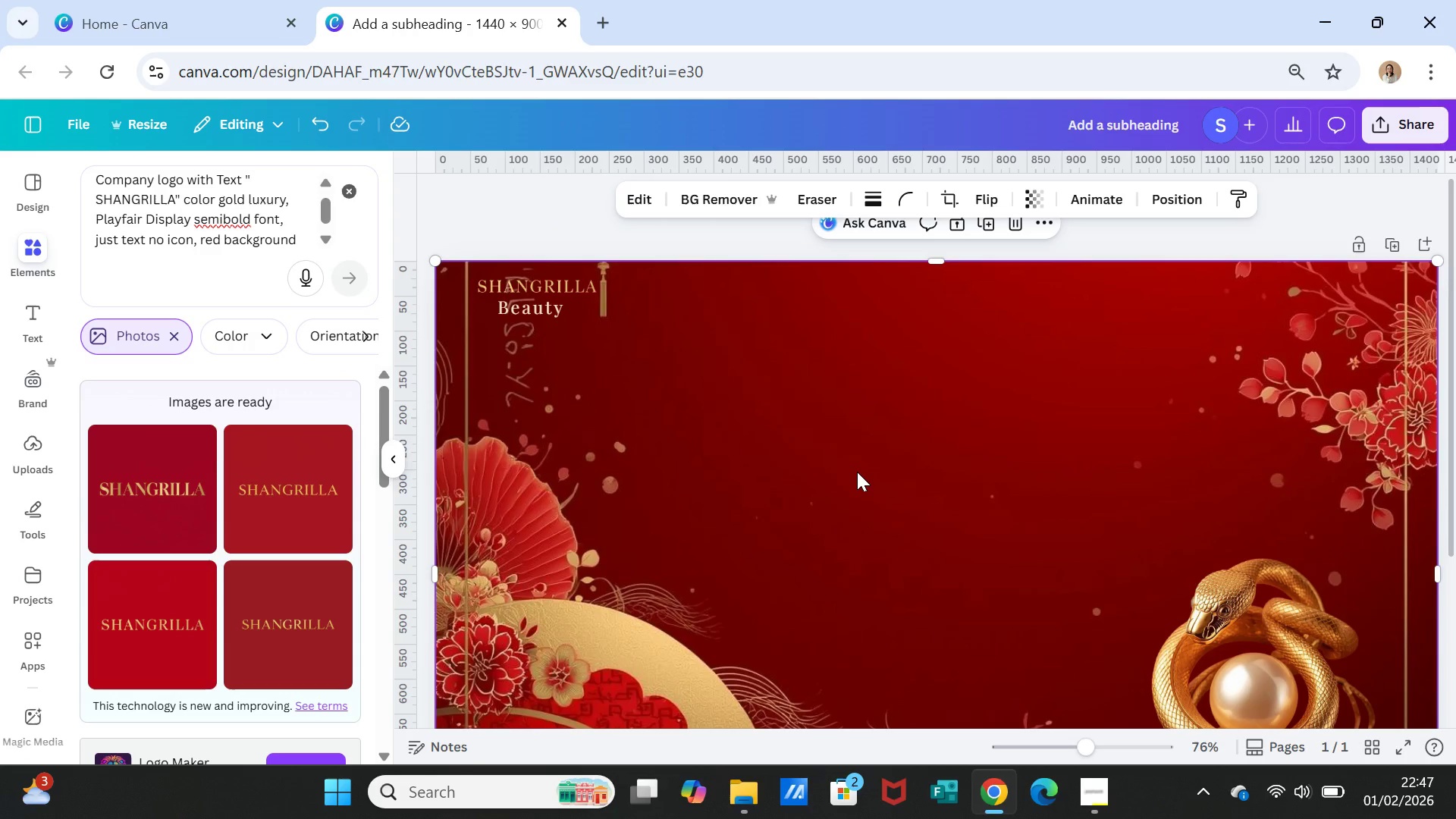 
left_click([974, 522])
 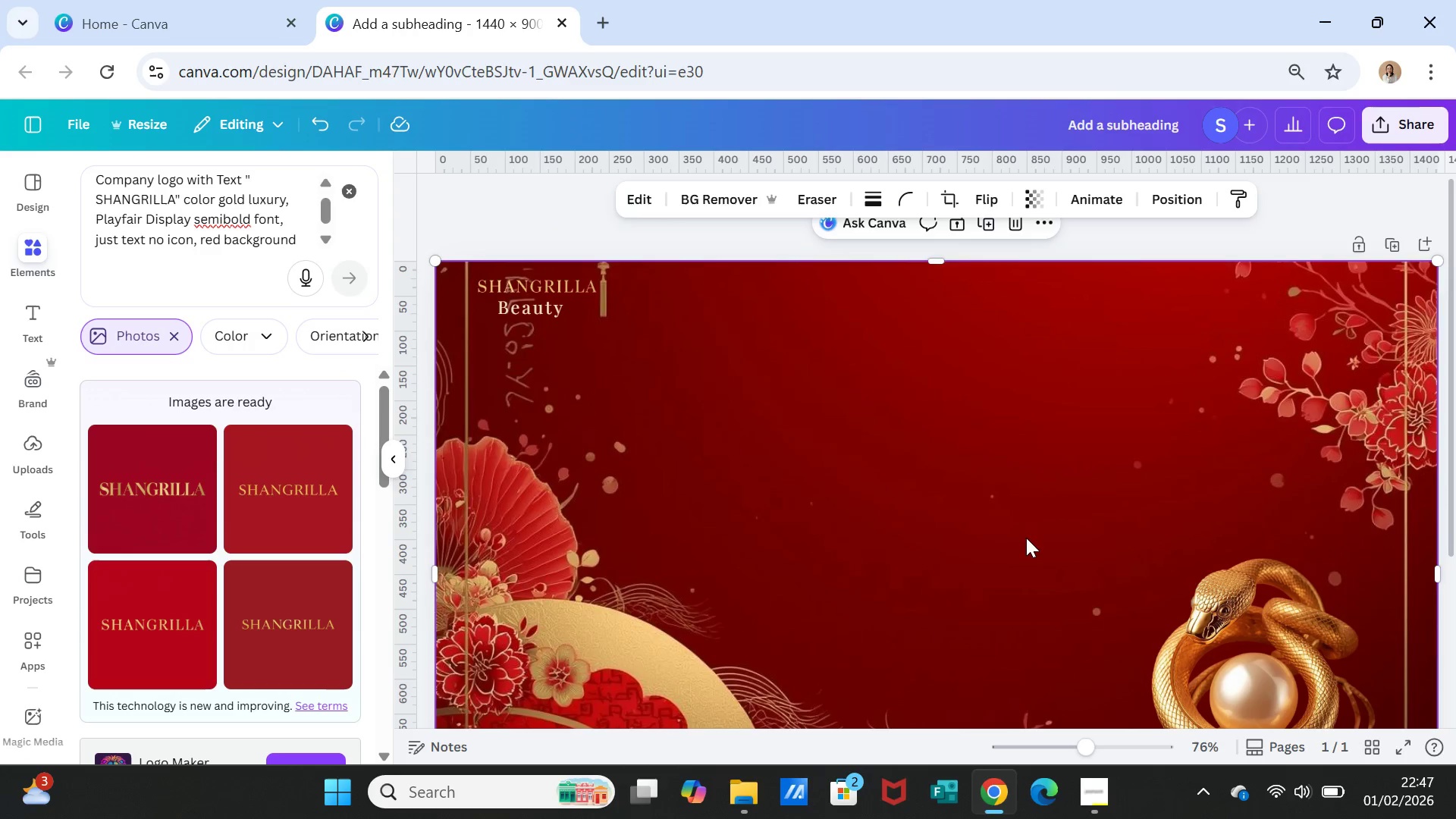 
scroll: coordinate [1017, 496], scroll_direction: down, amount: 2.0
 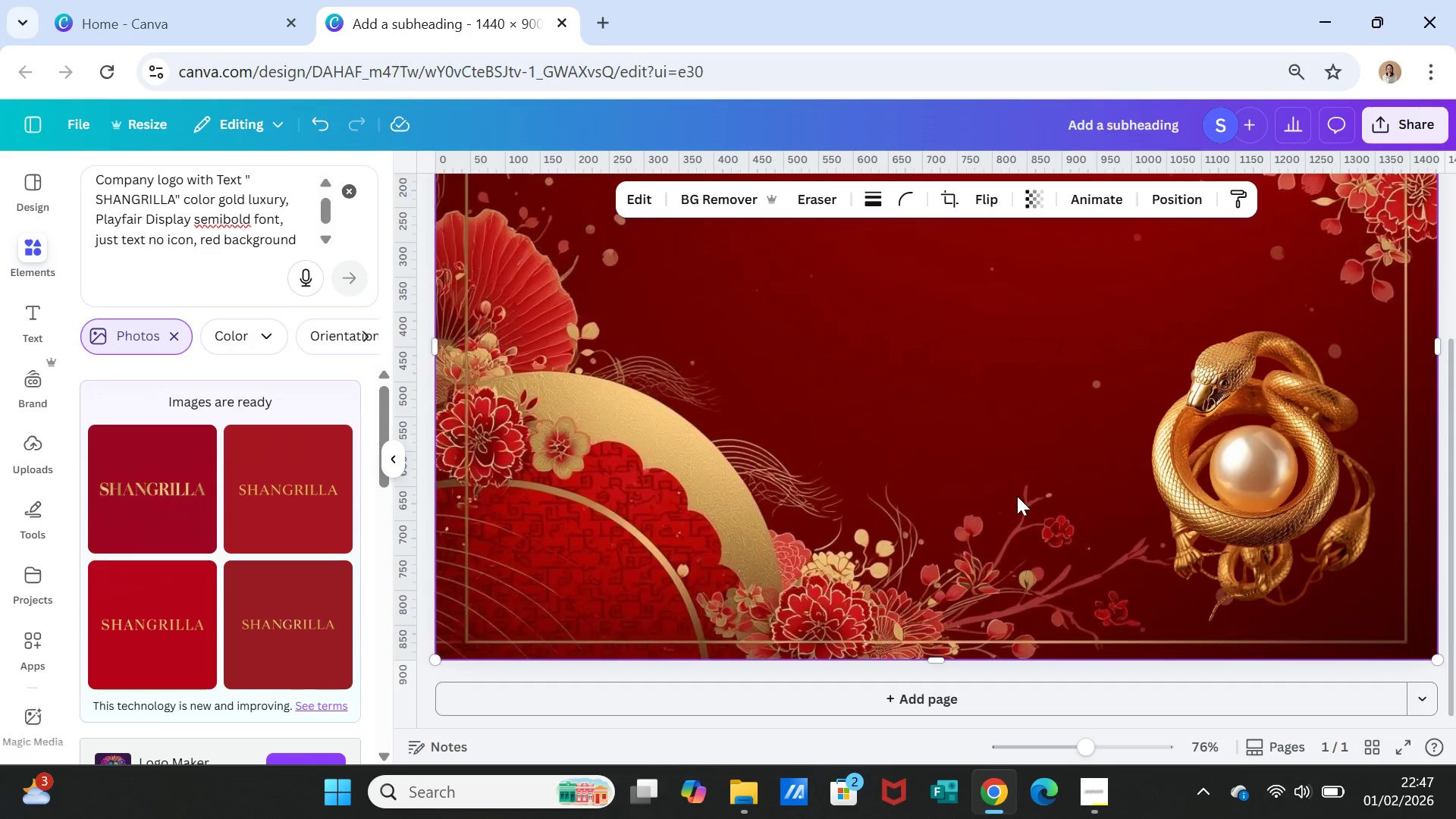 
scroll: coordinate [1017, 496], scroll_direction: up, amount: 1.0
 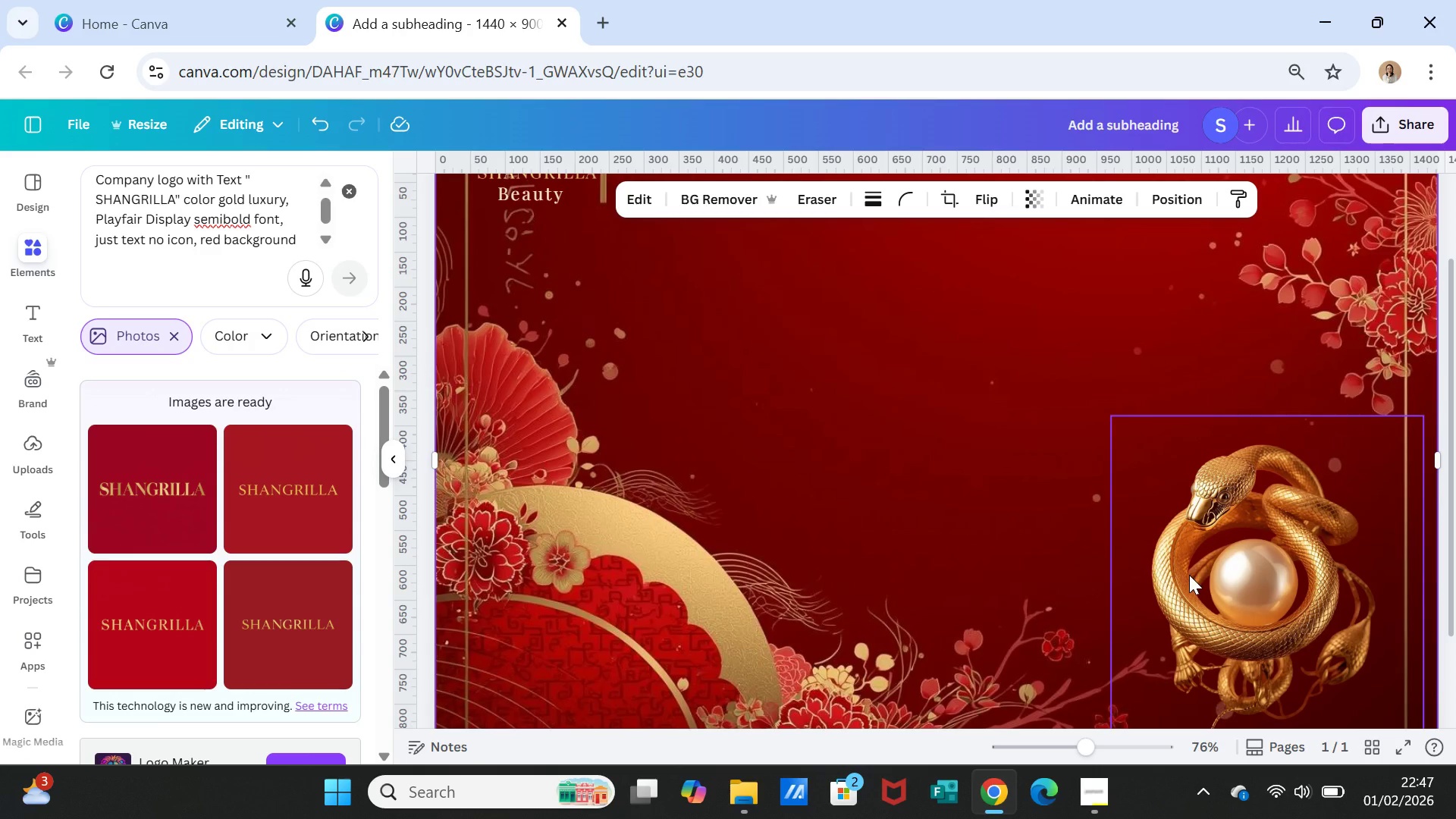 
left_click([1189, 575])
 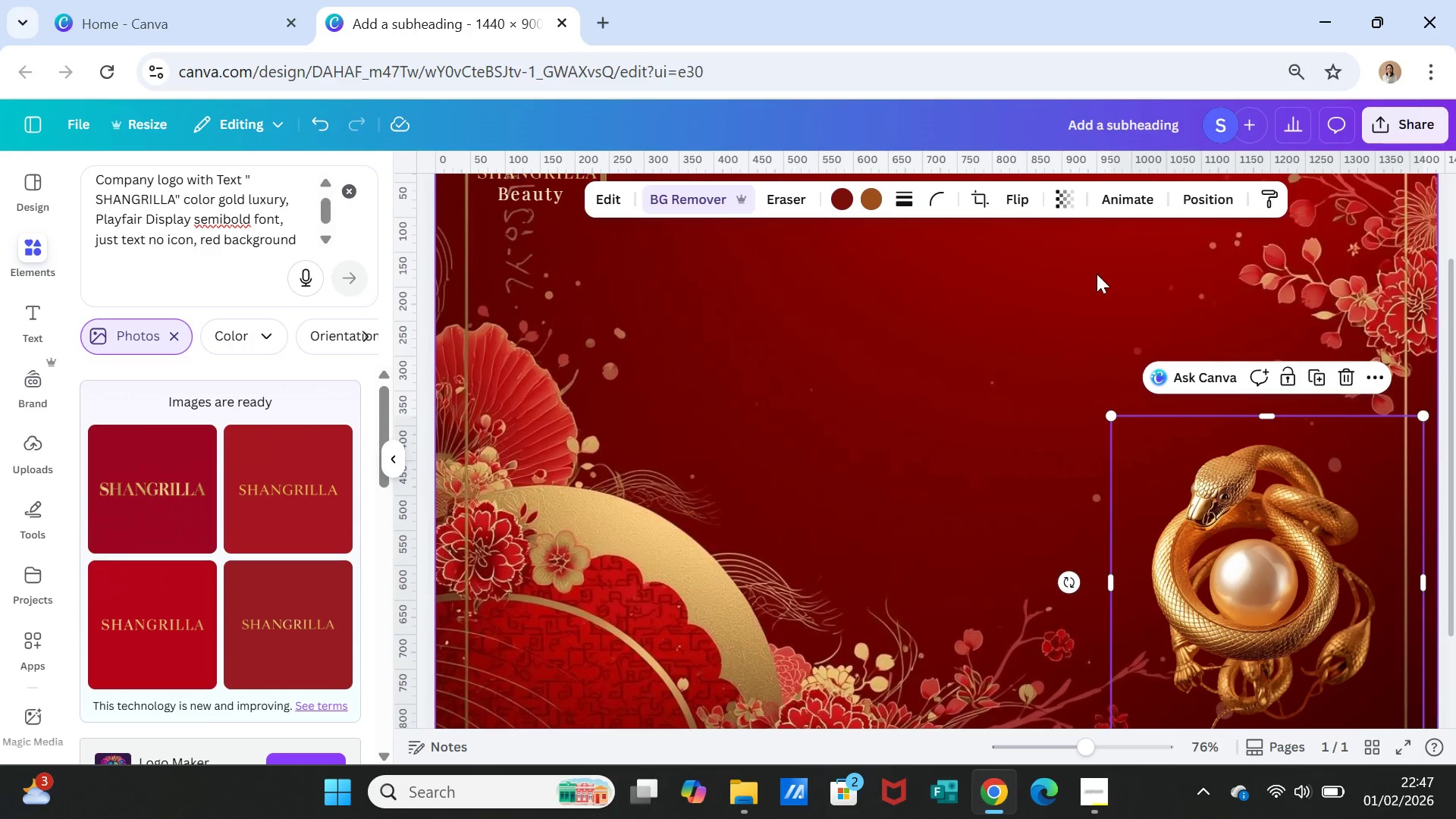 
wait(5.61)
 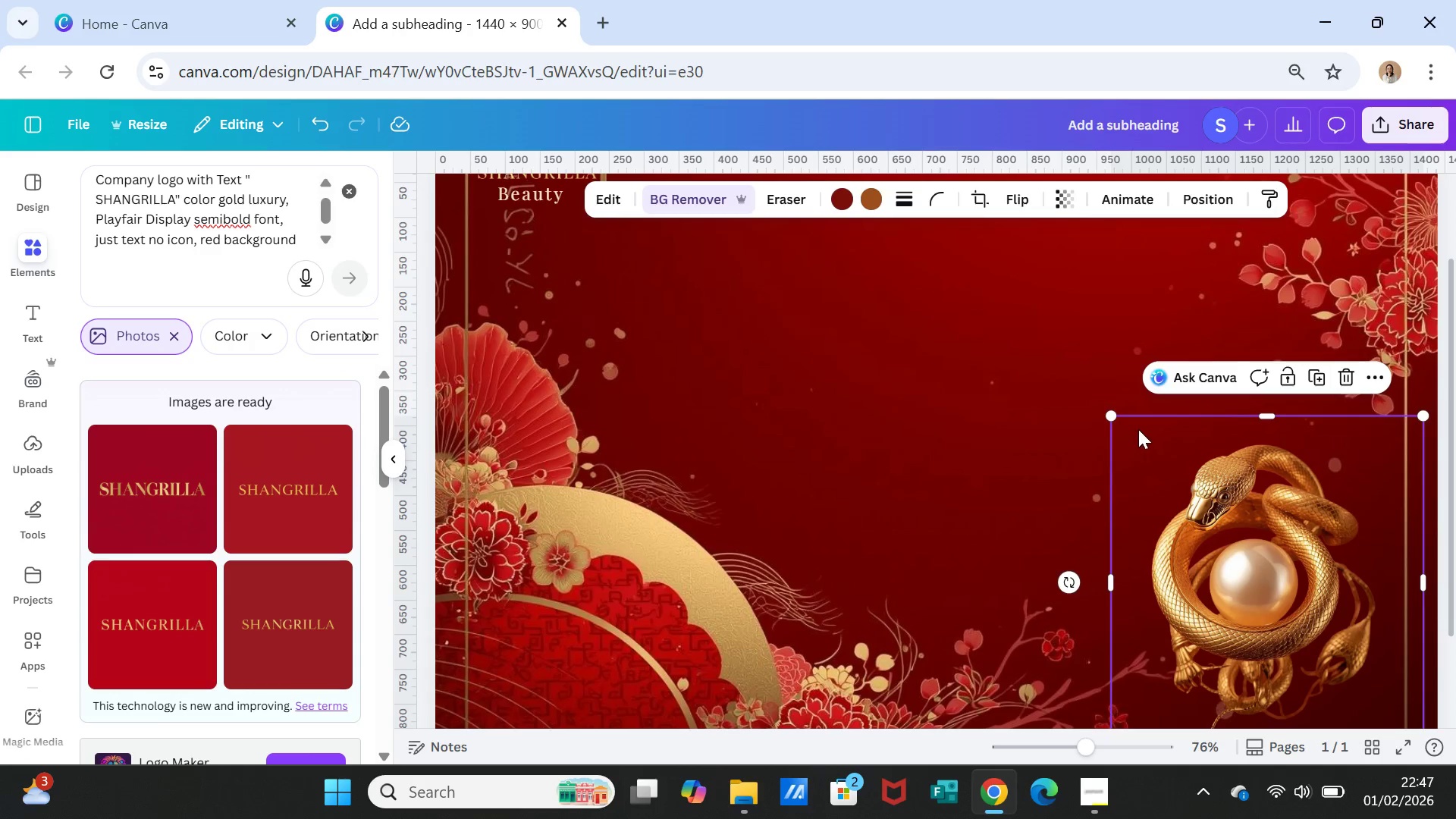 
left_click([989, 453])
 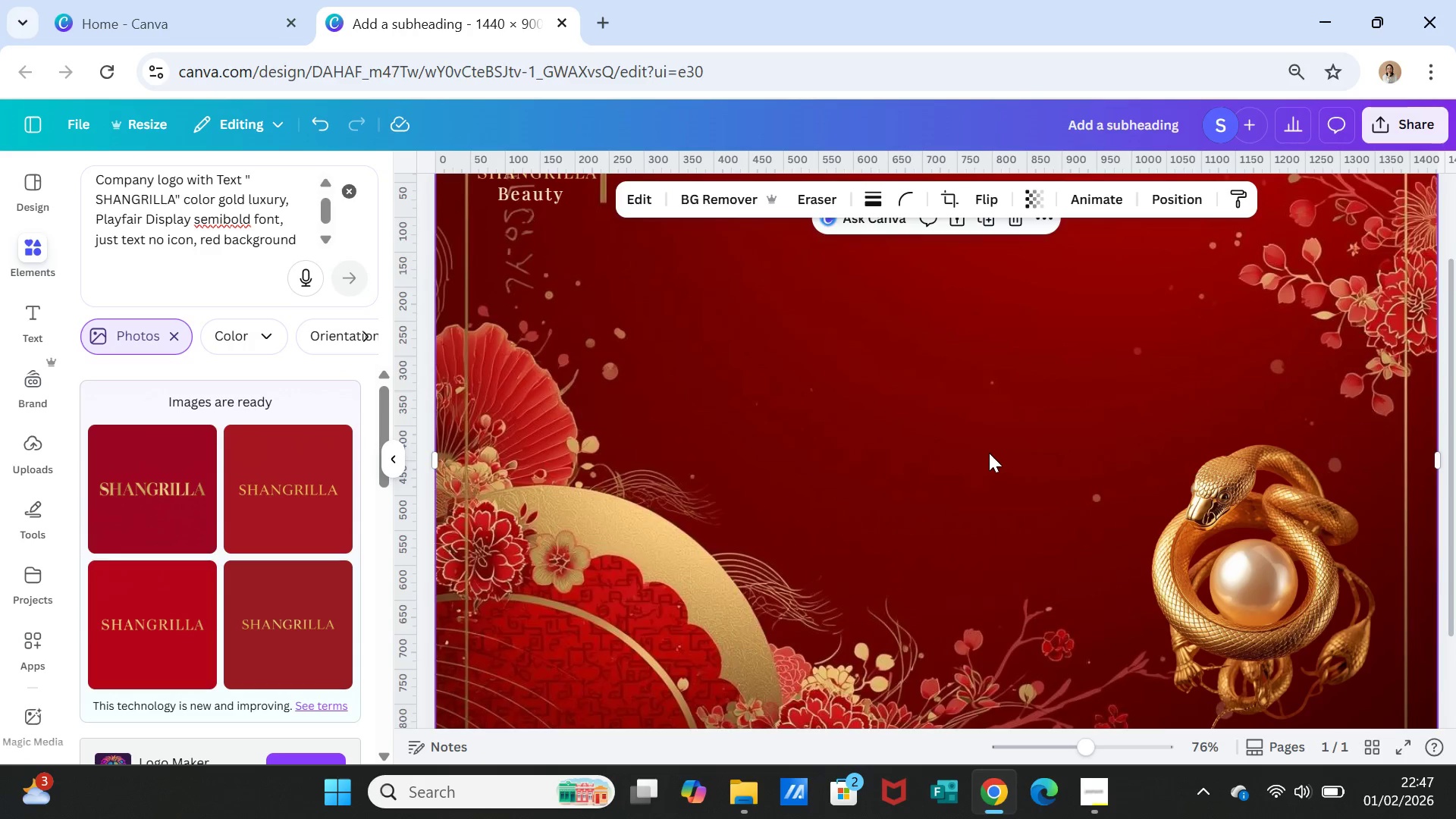 
scroll: coordinate [989, 453], scroll_direction: up, amount: 1.0
 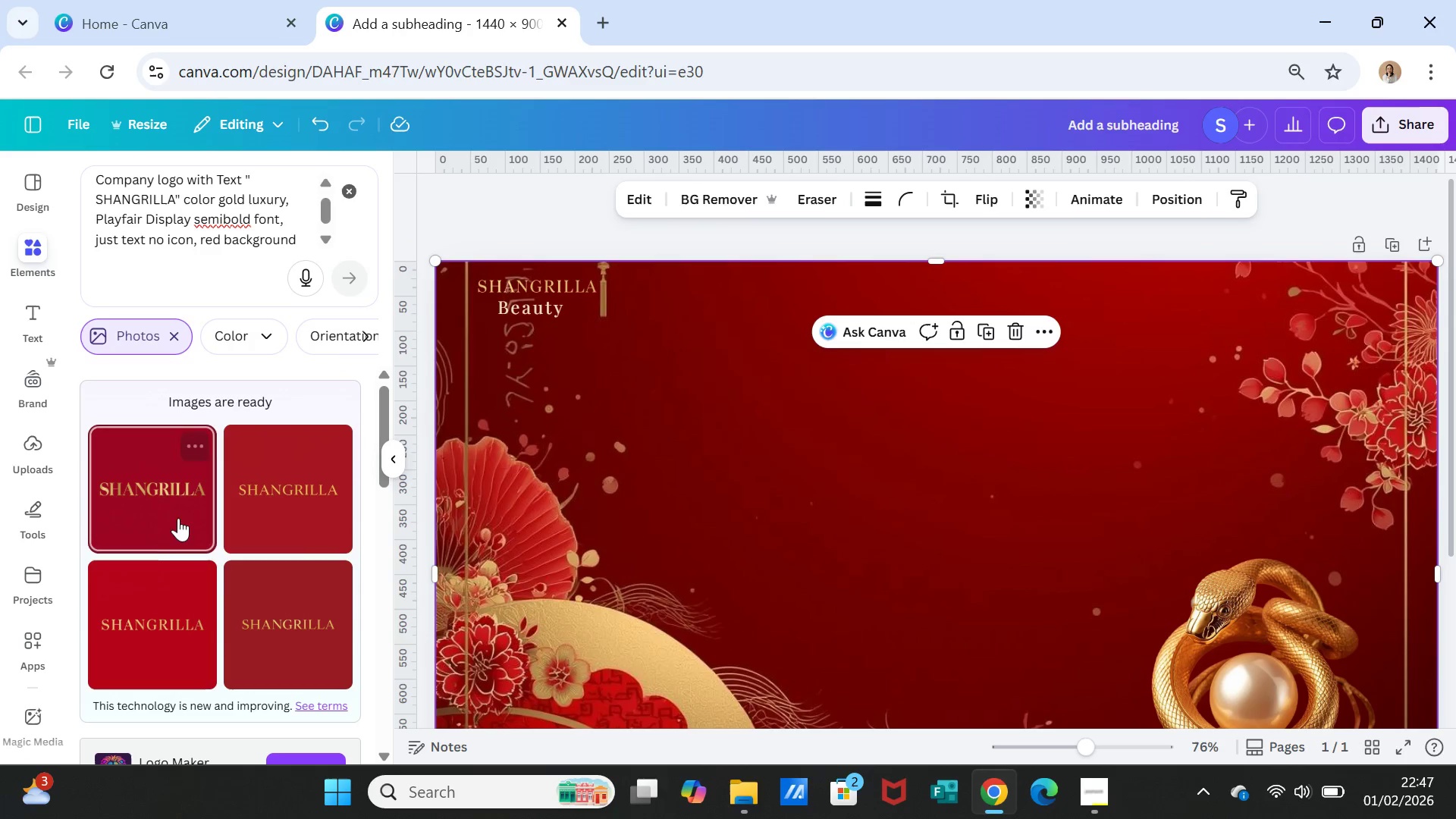 
left_click_drag(start_coordinate=[156, 466], to_coordinate=[356, 532])
 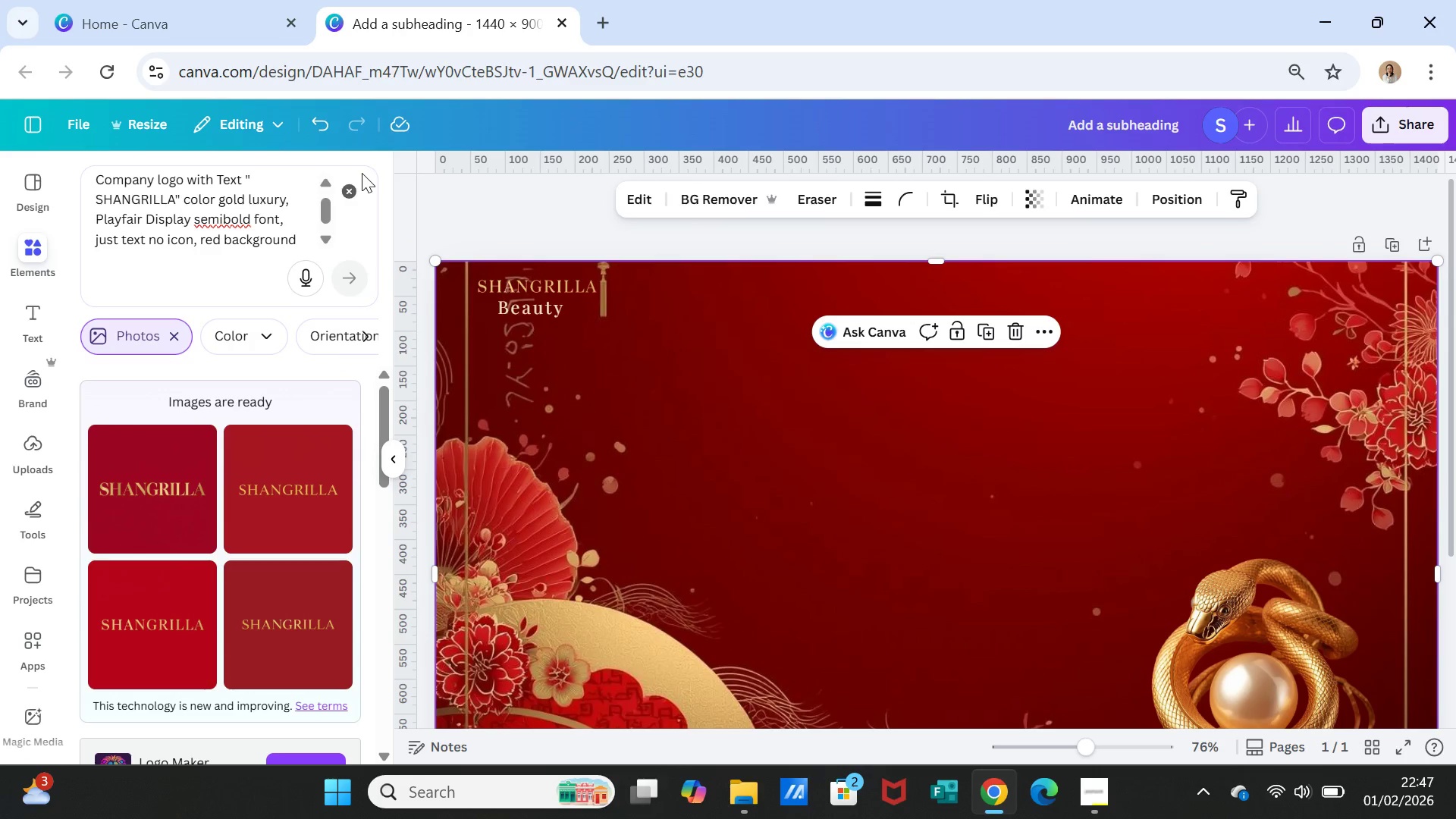 
left_click([350, 187])
 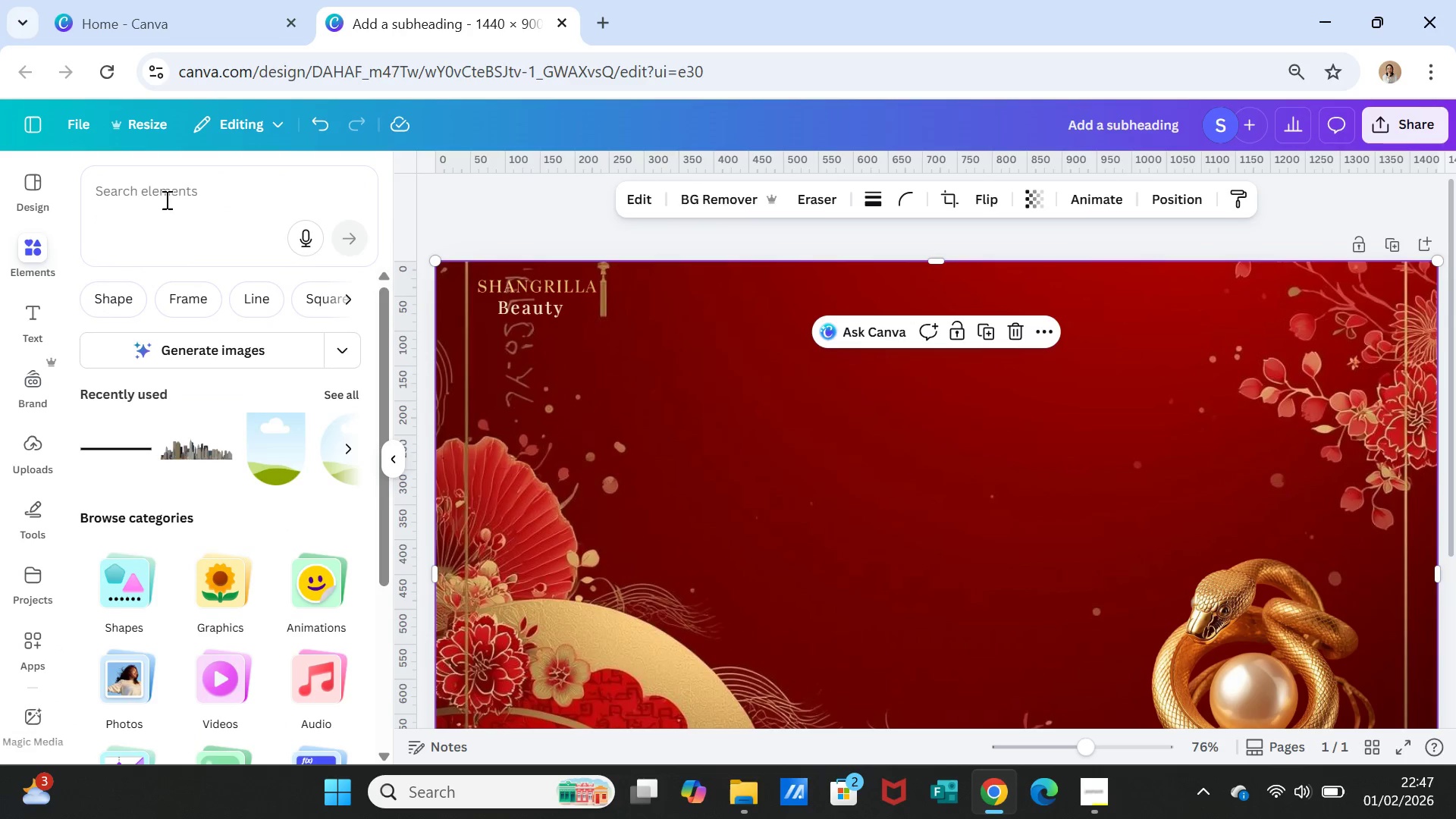 
left_click([165, 198])
 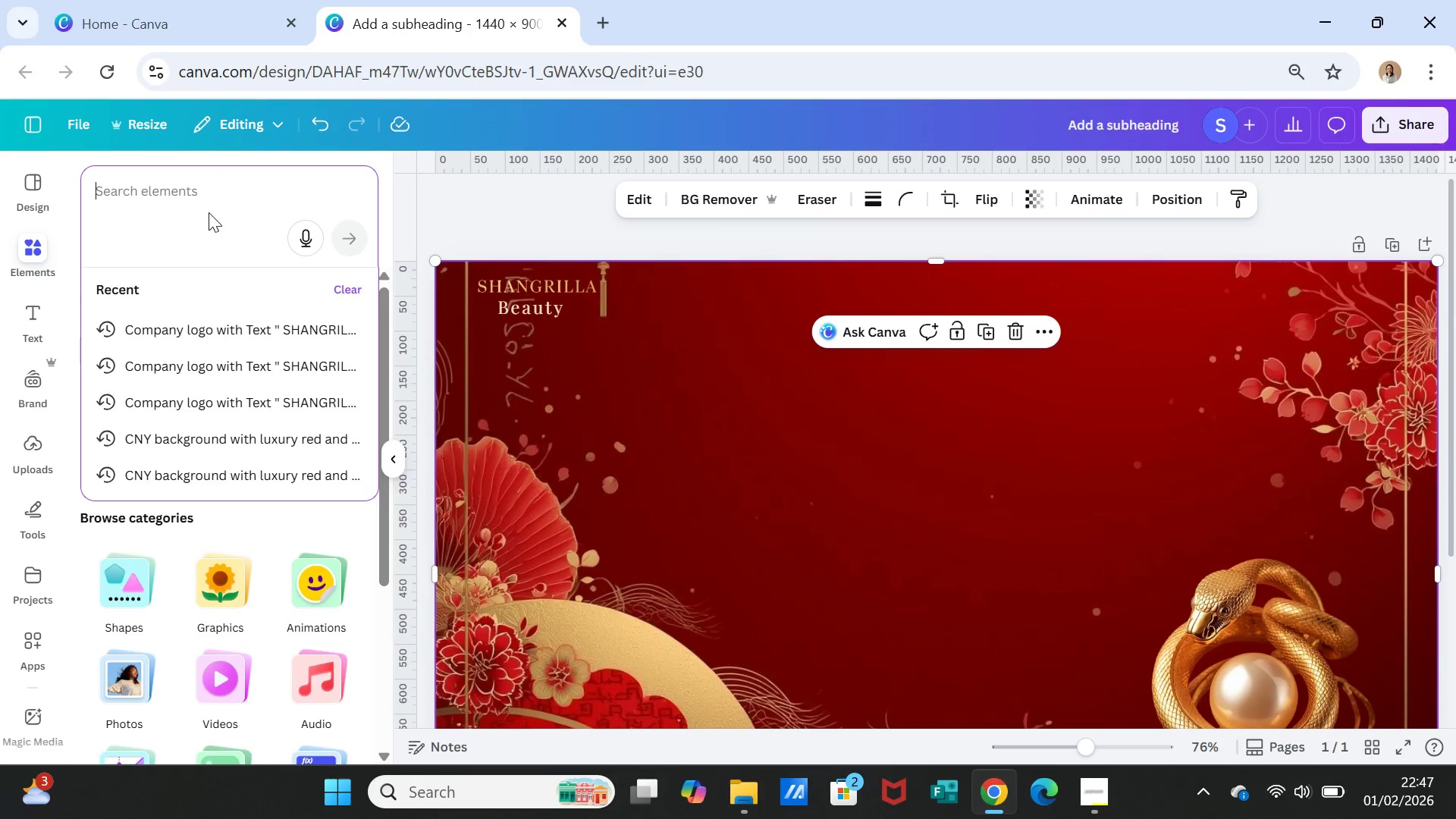 
type(LAMPION)
 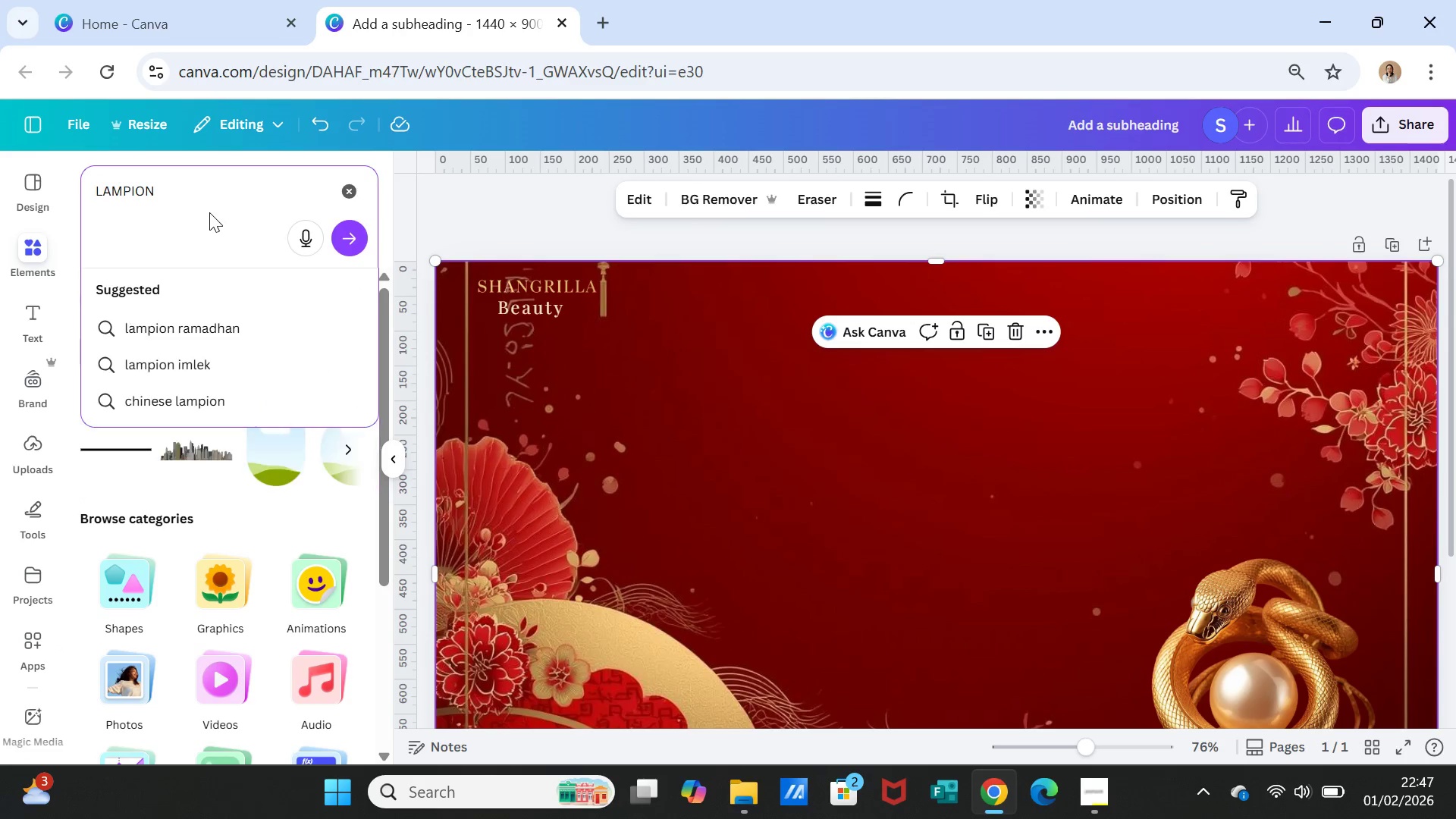 
key(Enter)
 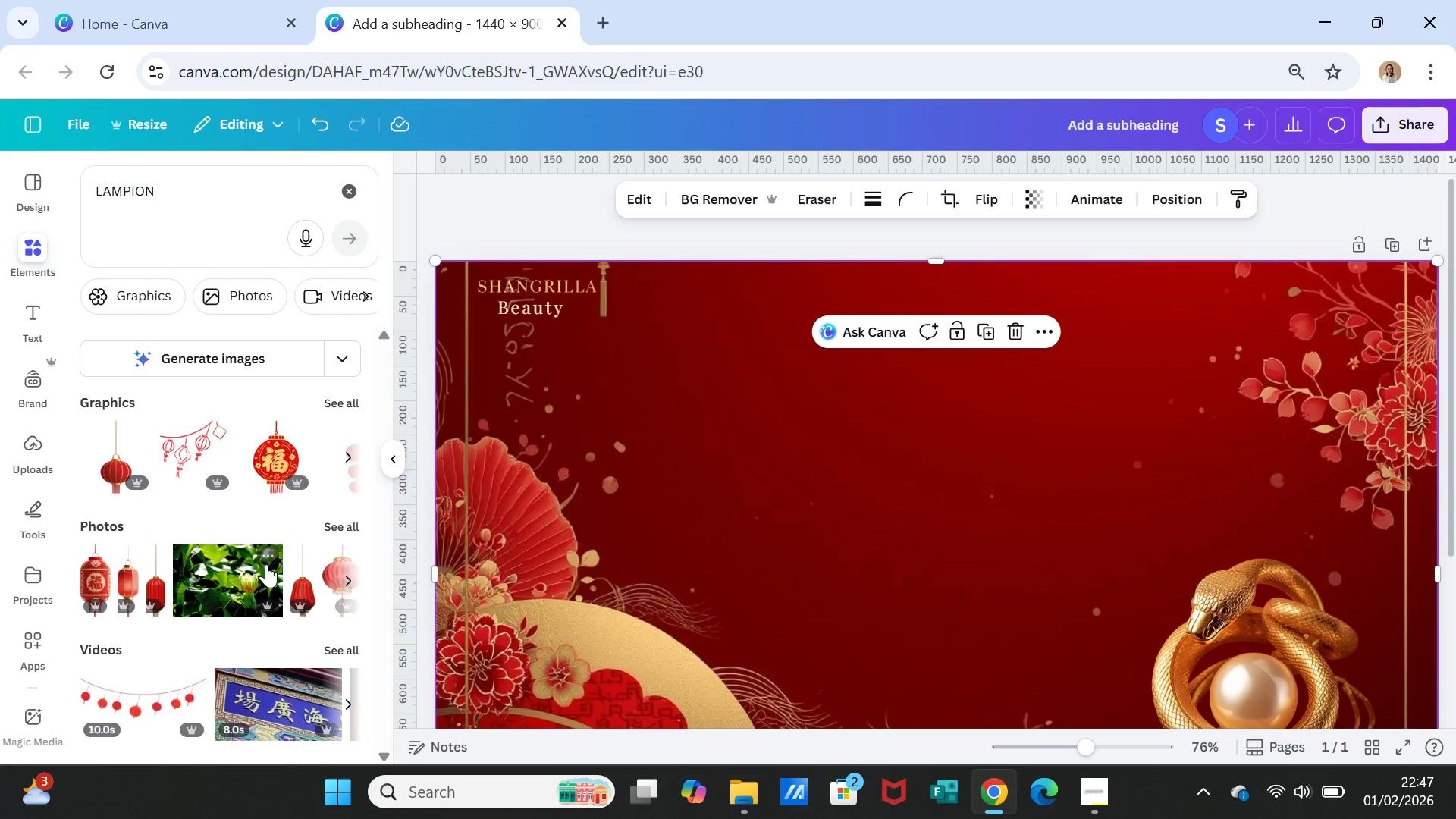 
left_click([337, 524])
 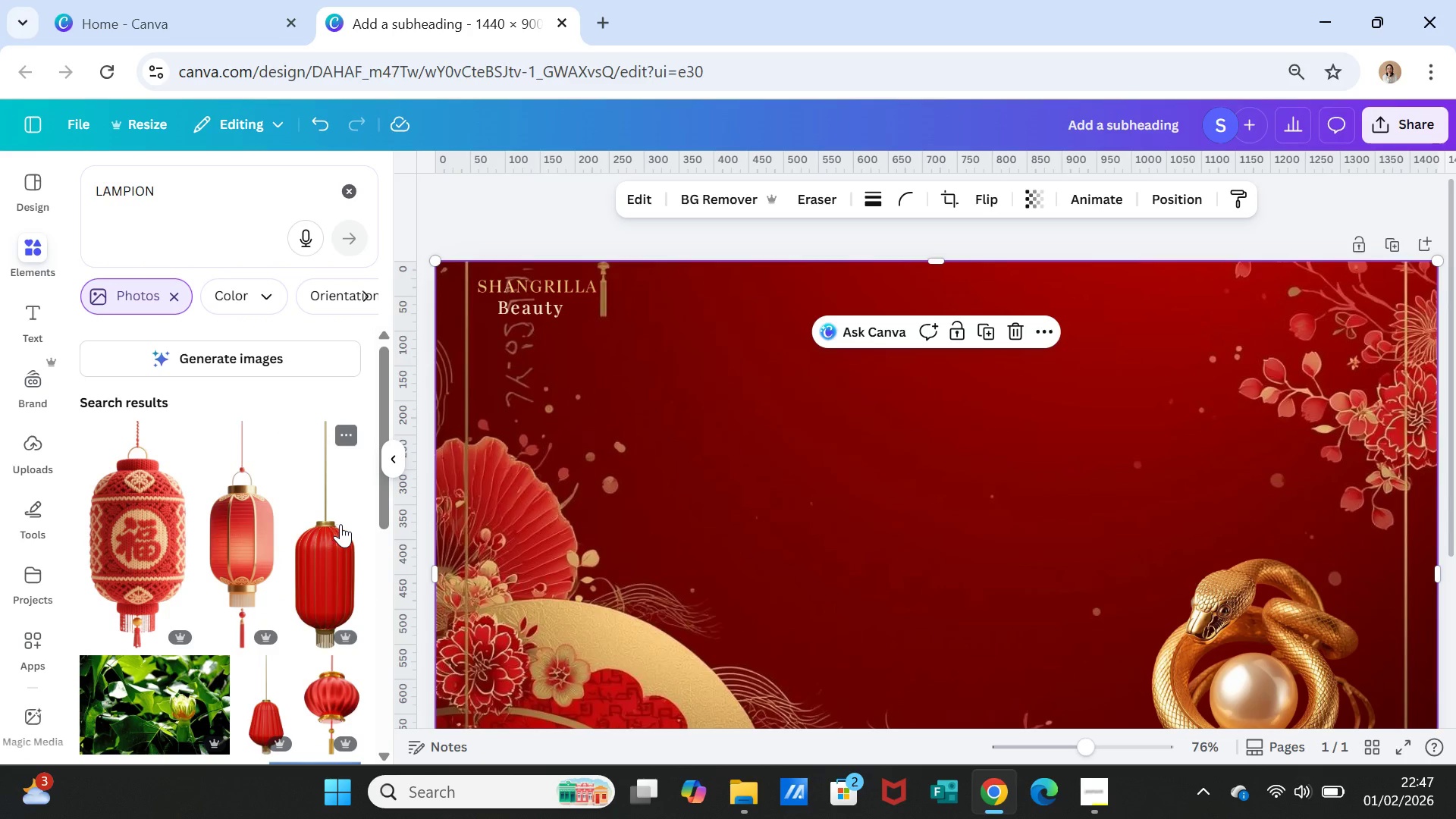 
scroll: coordinate [304, 601], scroll_direction: down, amount: 5.0
 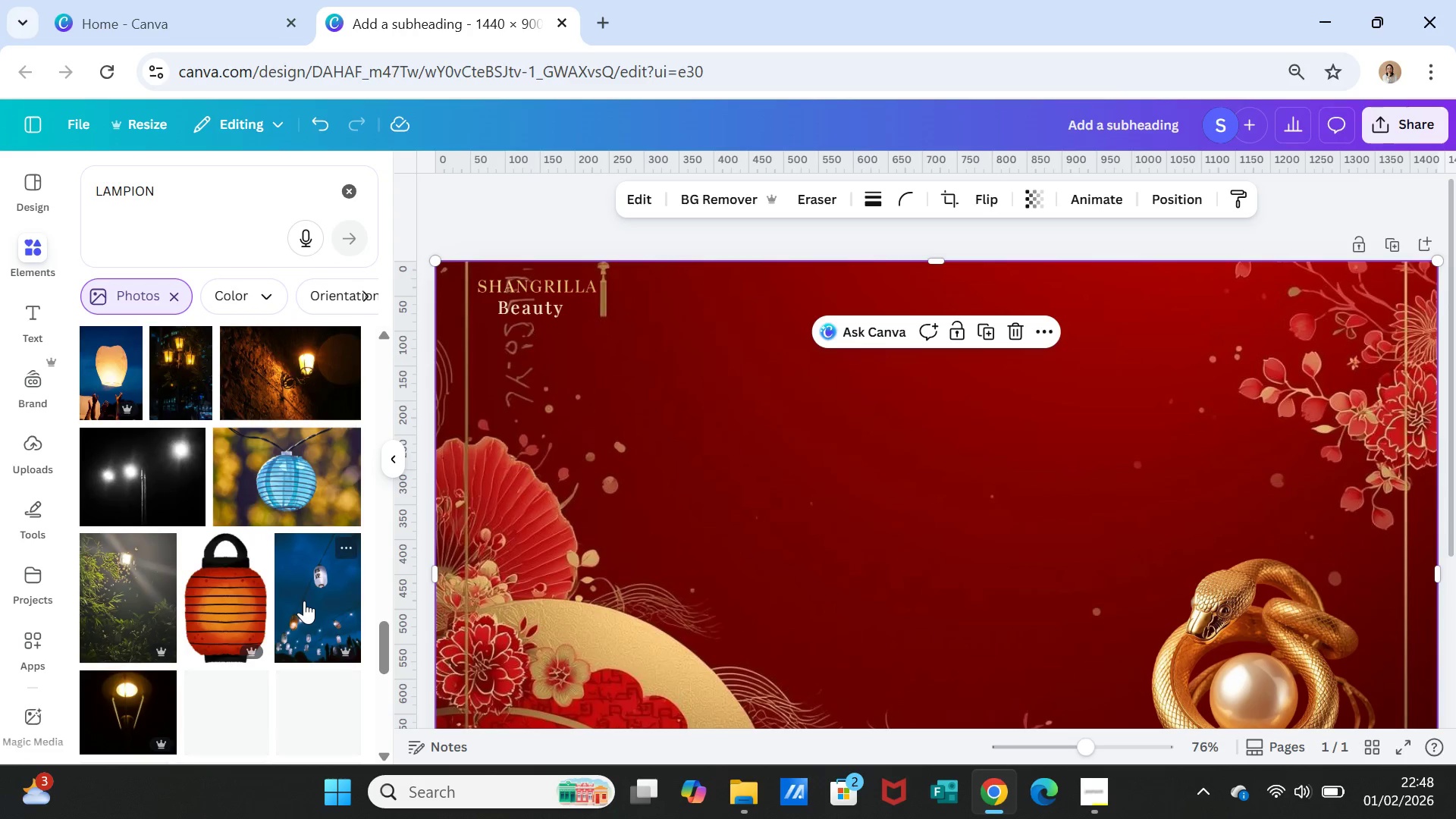 
left_click_drag(start_coordinate=[178, 186], to_coordinate=[58, 210])
 